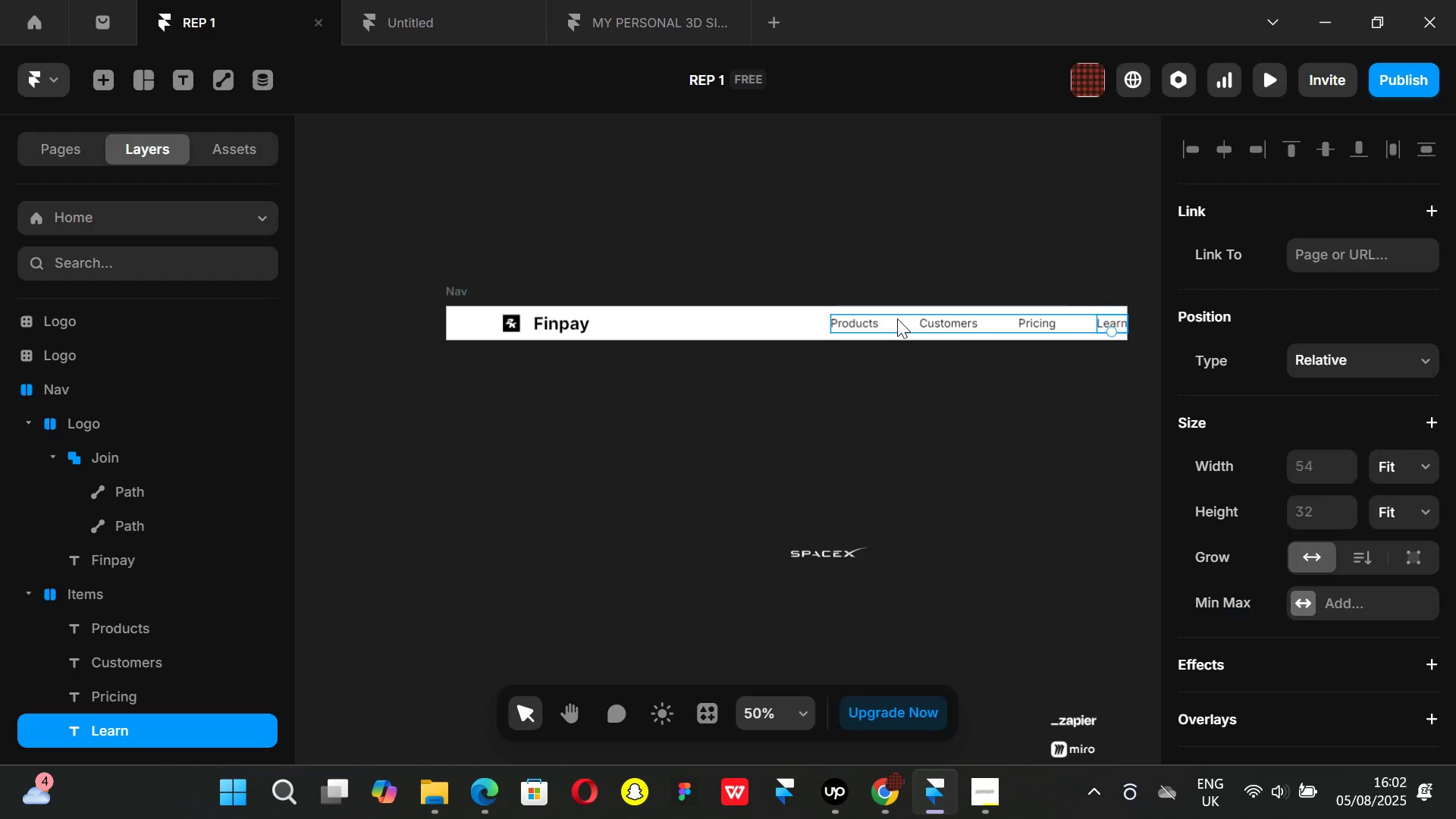 
left_click([897, 324])
 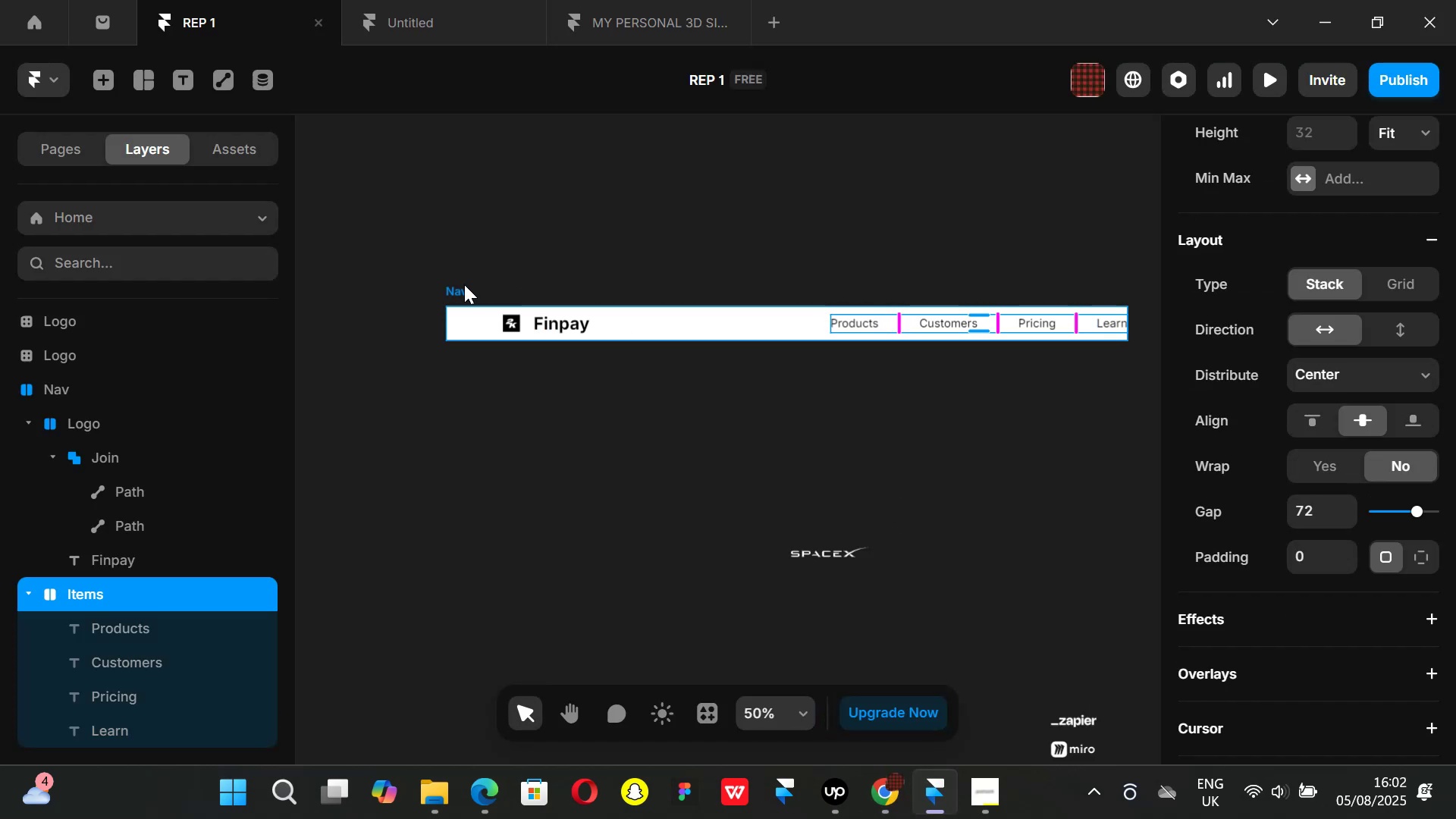 
left_click([463, 284])
 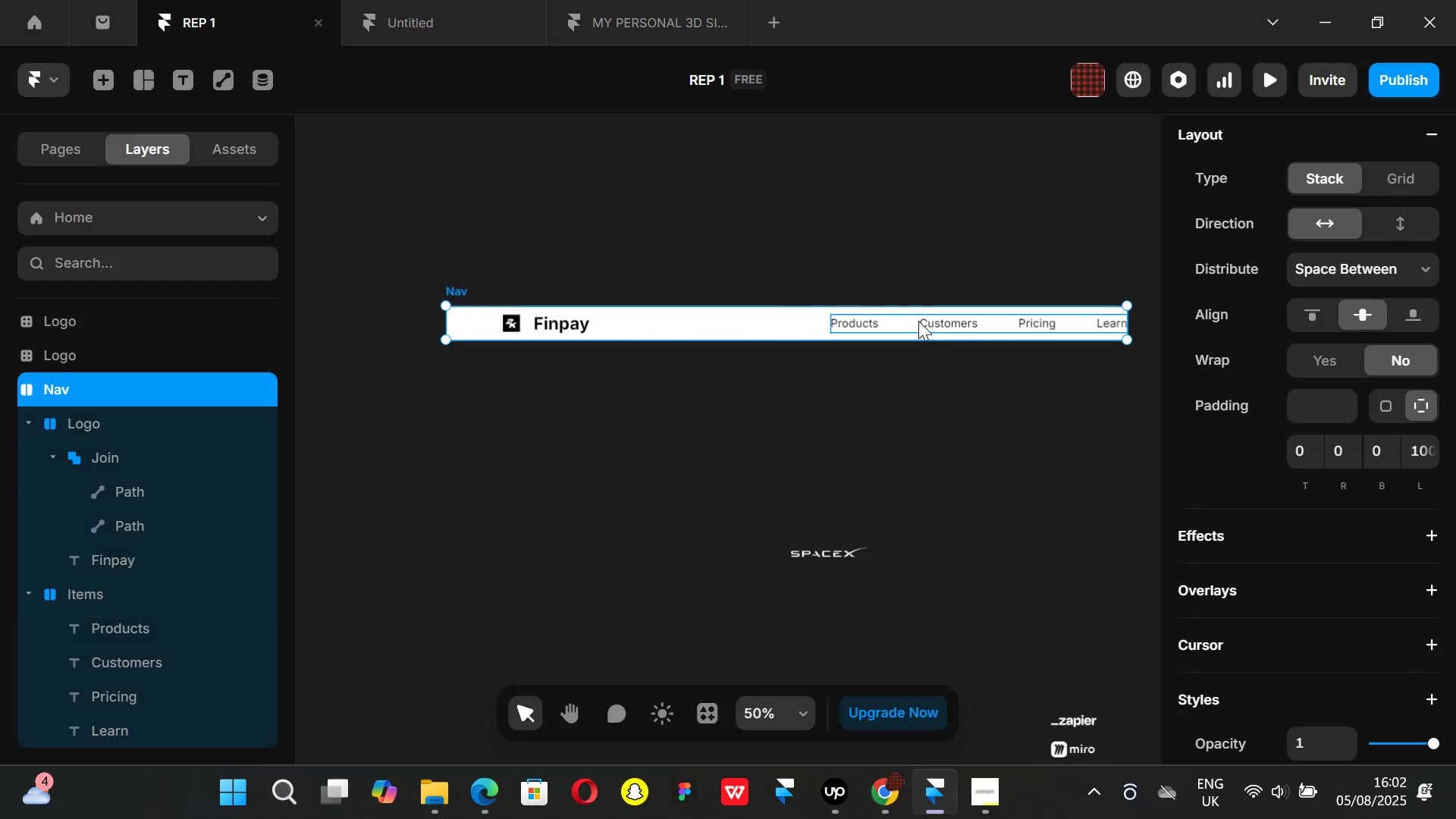 
left_click([905, 321])
 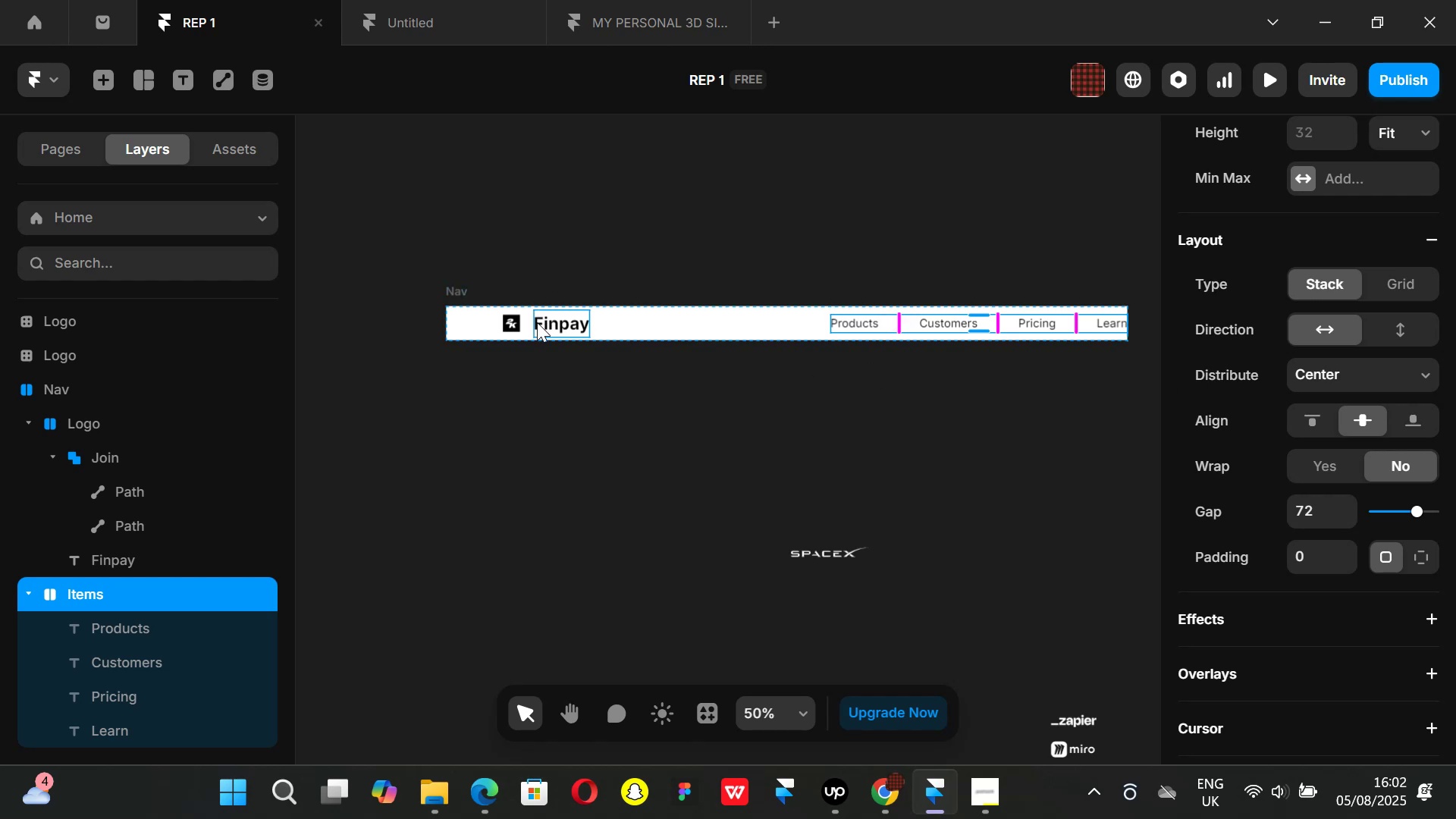 
wait(5.1)
 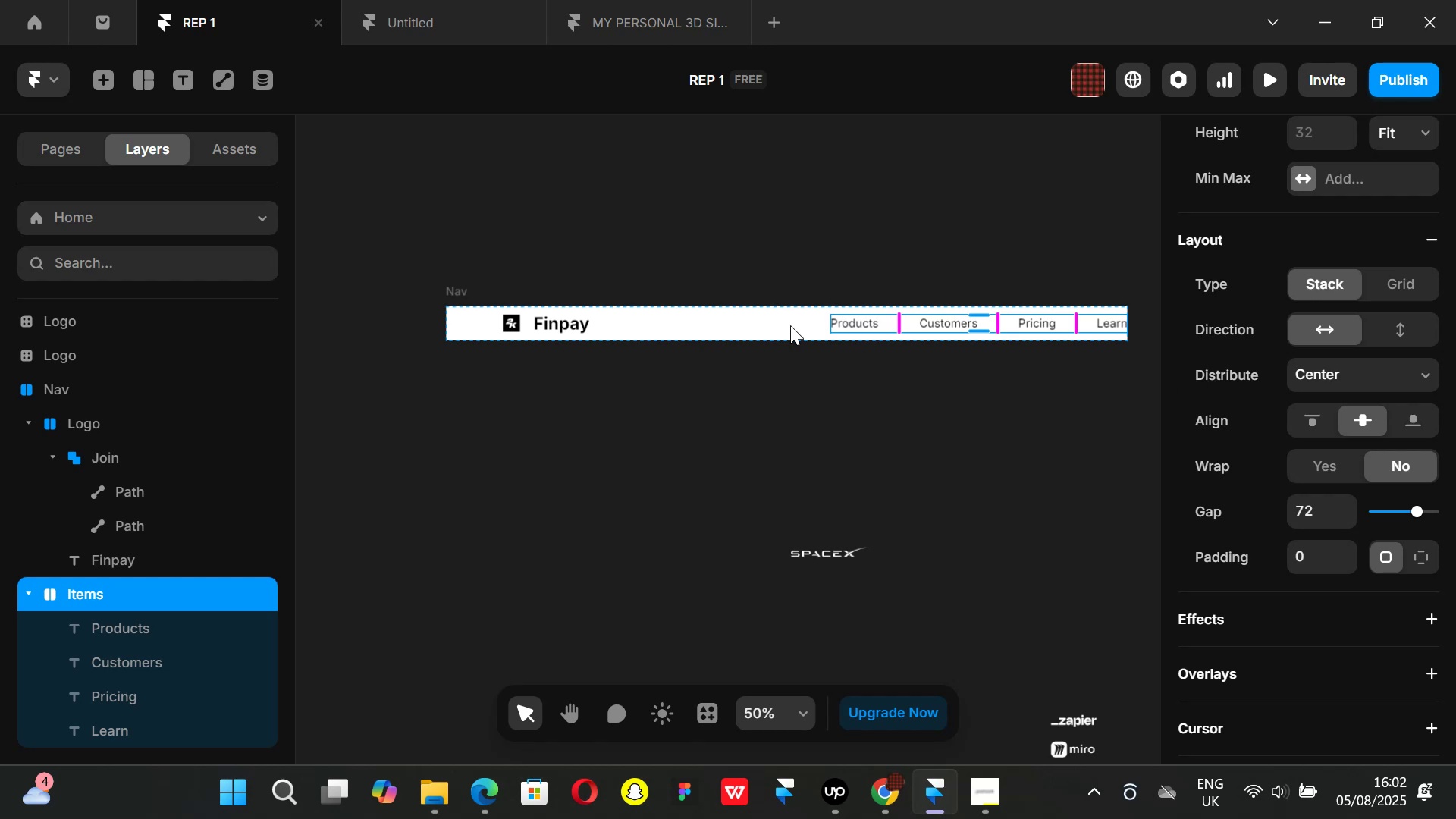 
left_click([905, 813])
 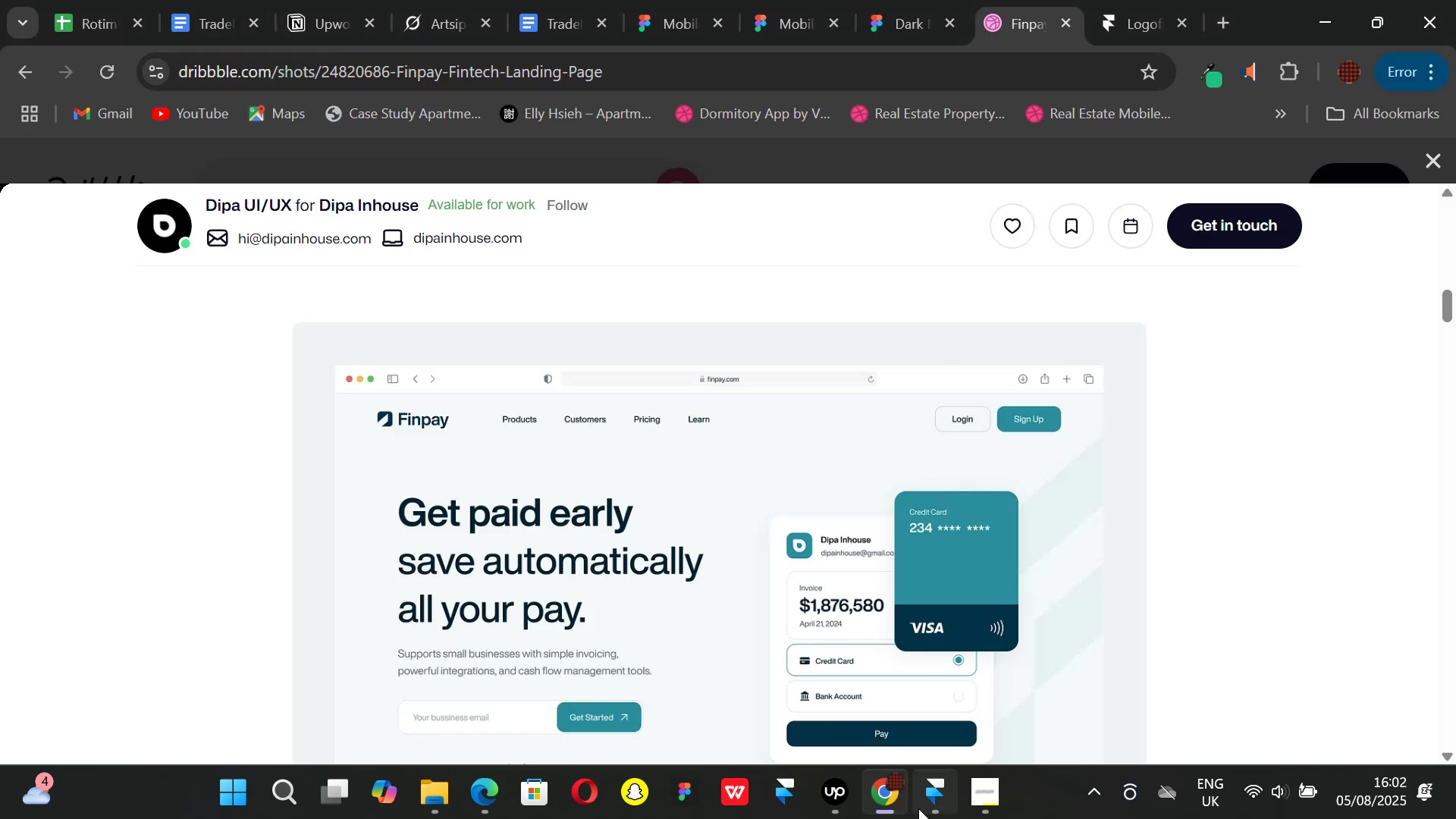 
left_click([922, 808])
 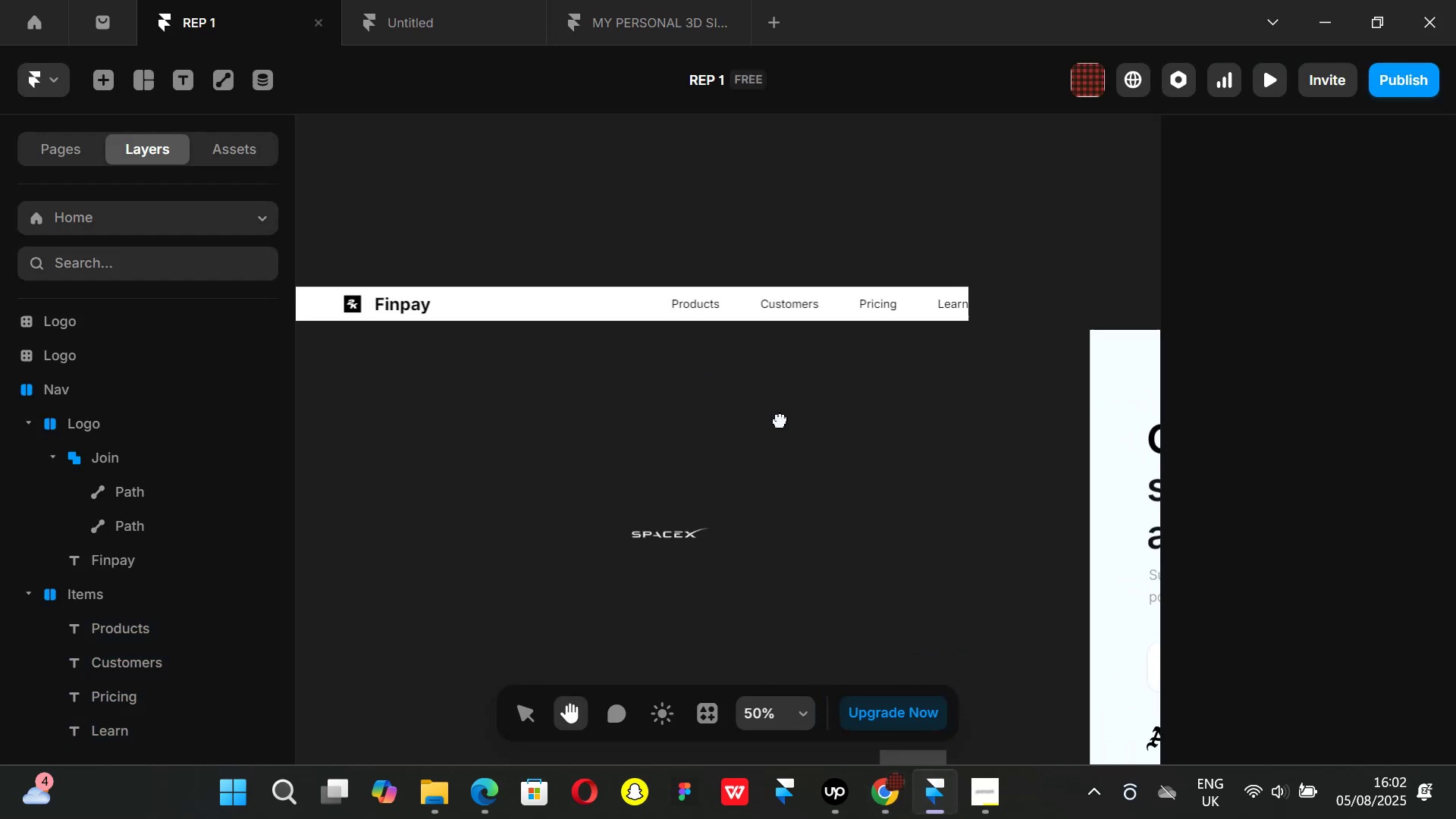 
left_click([742, 298])
 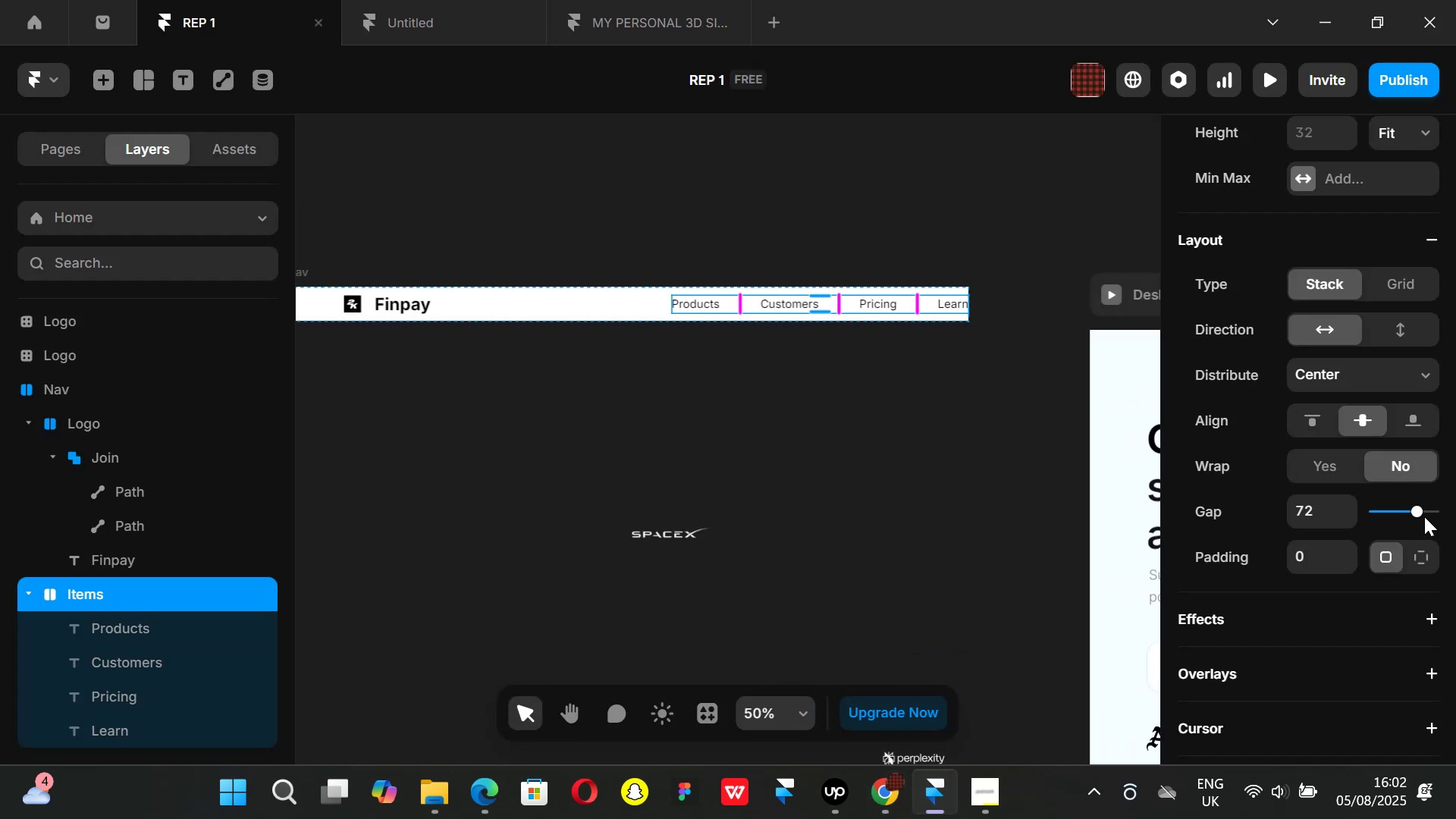 
scroll: coordinate [1343, 520], scroll_direction: down, amount: 10.0
 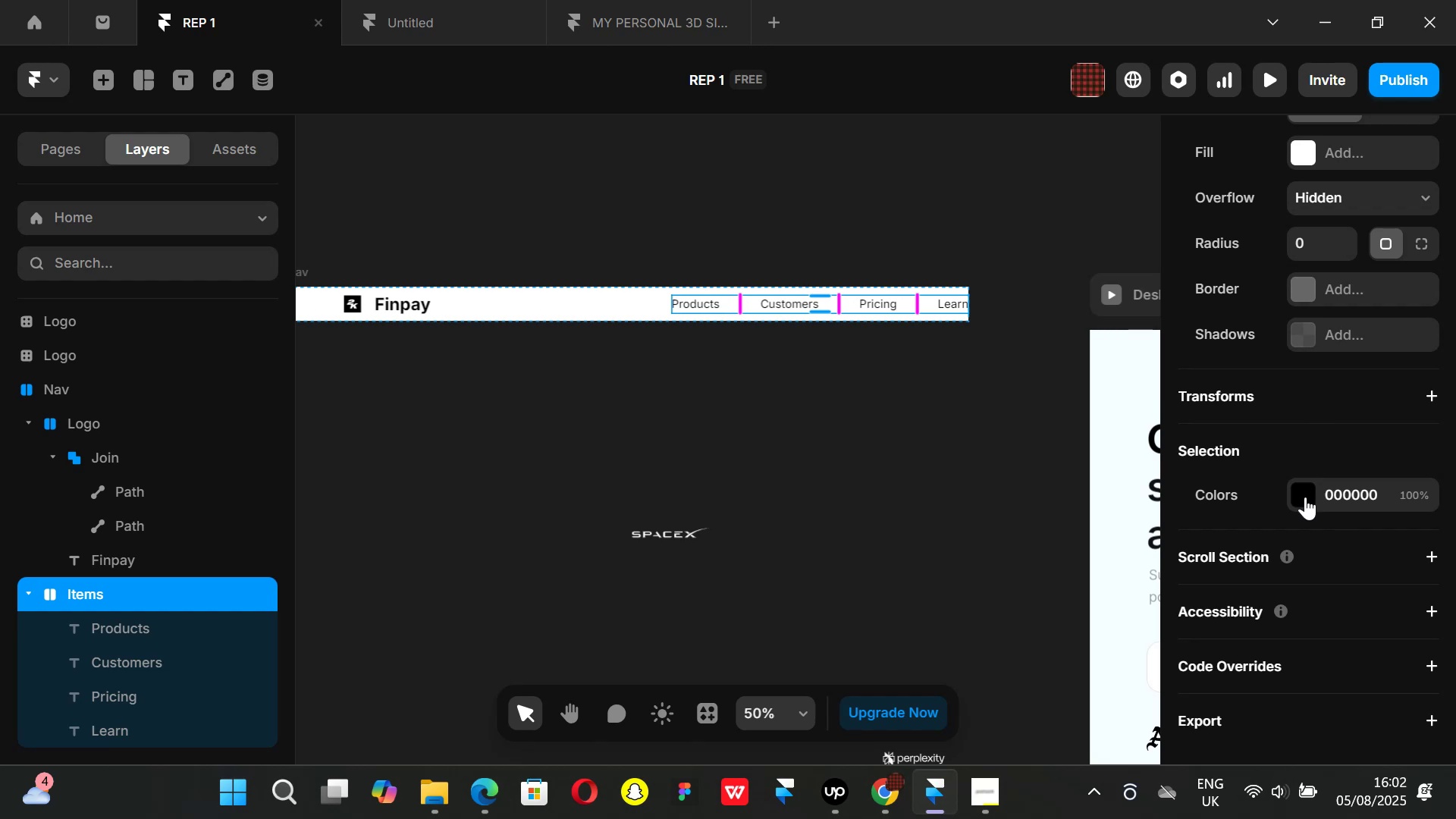 
scroll: coordinate [1297, 462], scroll_direction: up, amount: 1.0
 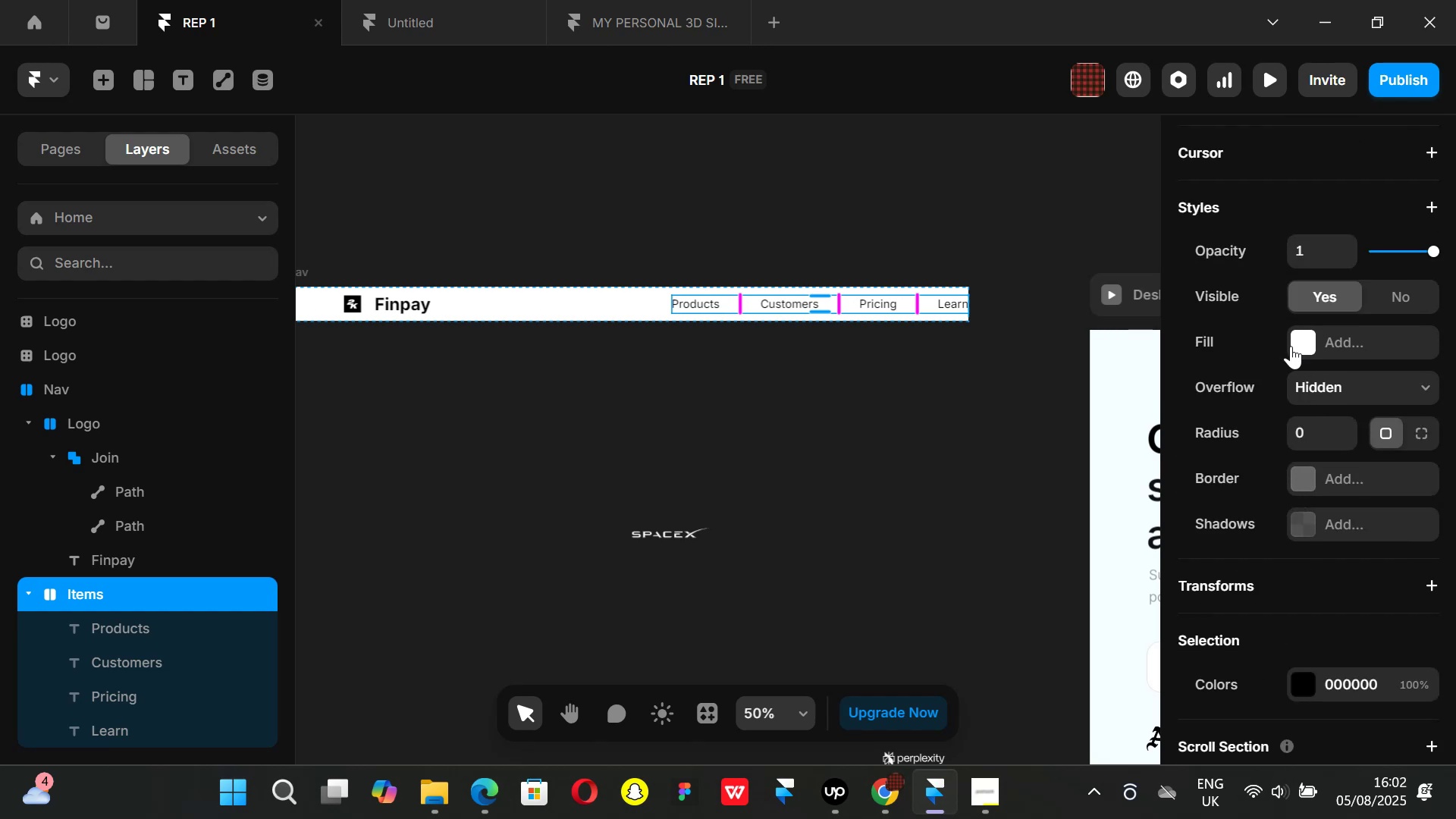 
left_click([152, 629])
 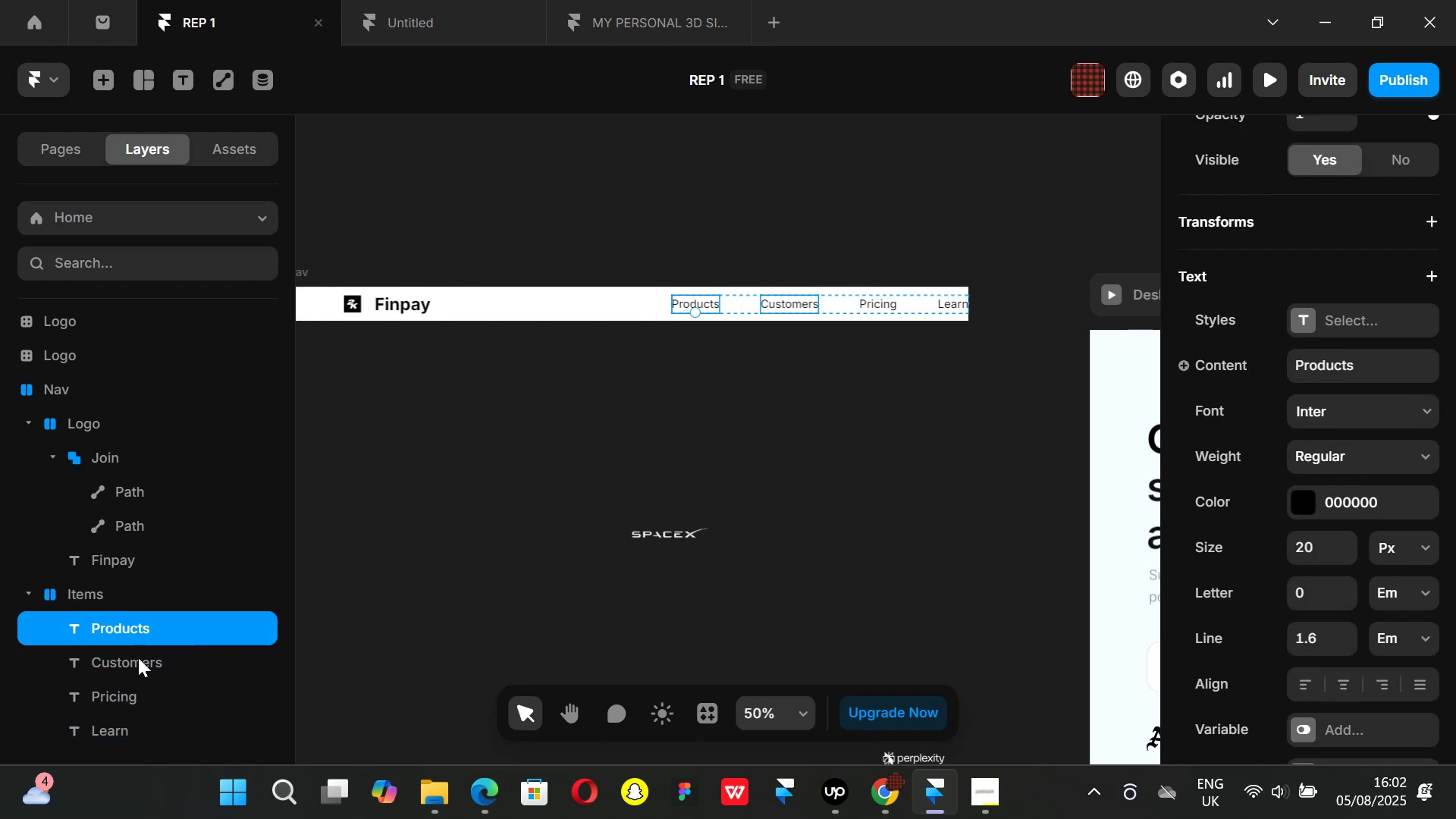 
hold_key(key=ShiftLeft, duration=1.53)
left_click([138, 657])
 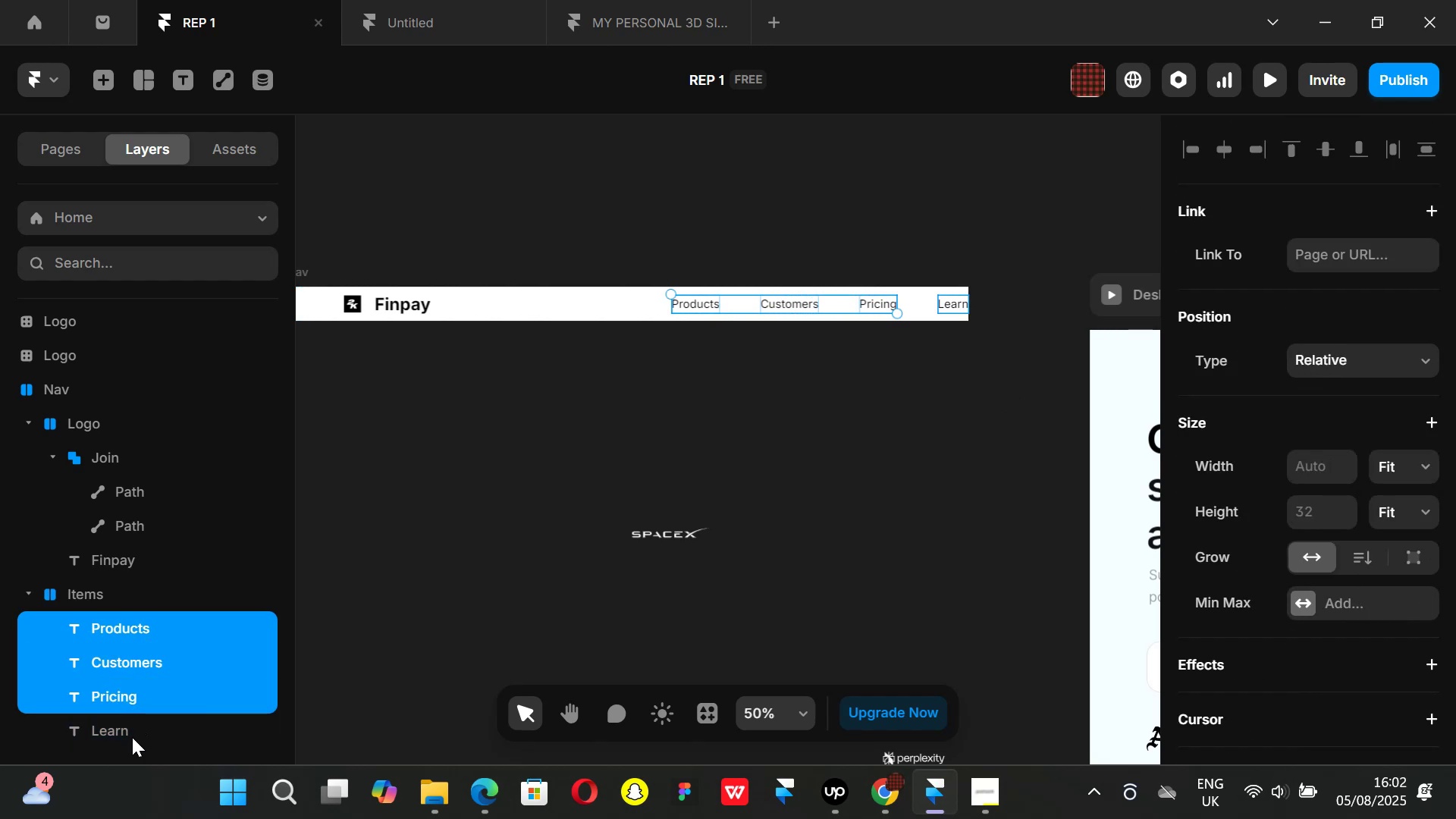 
left_click([132, 737])
 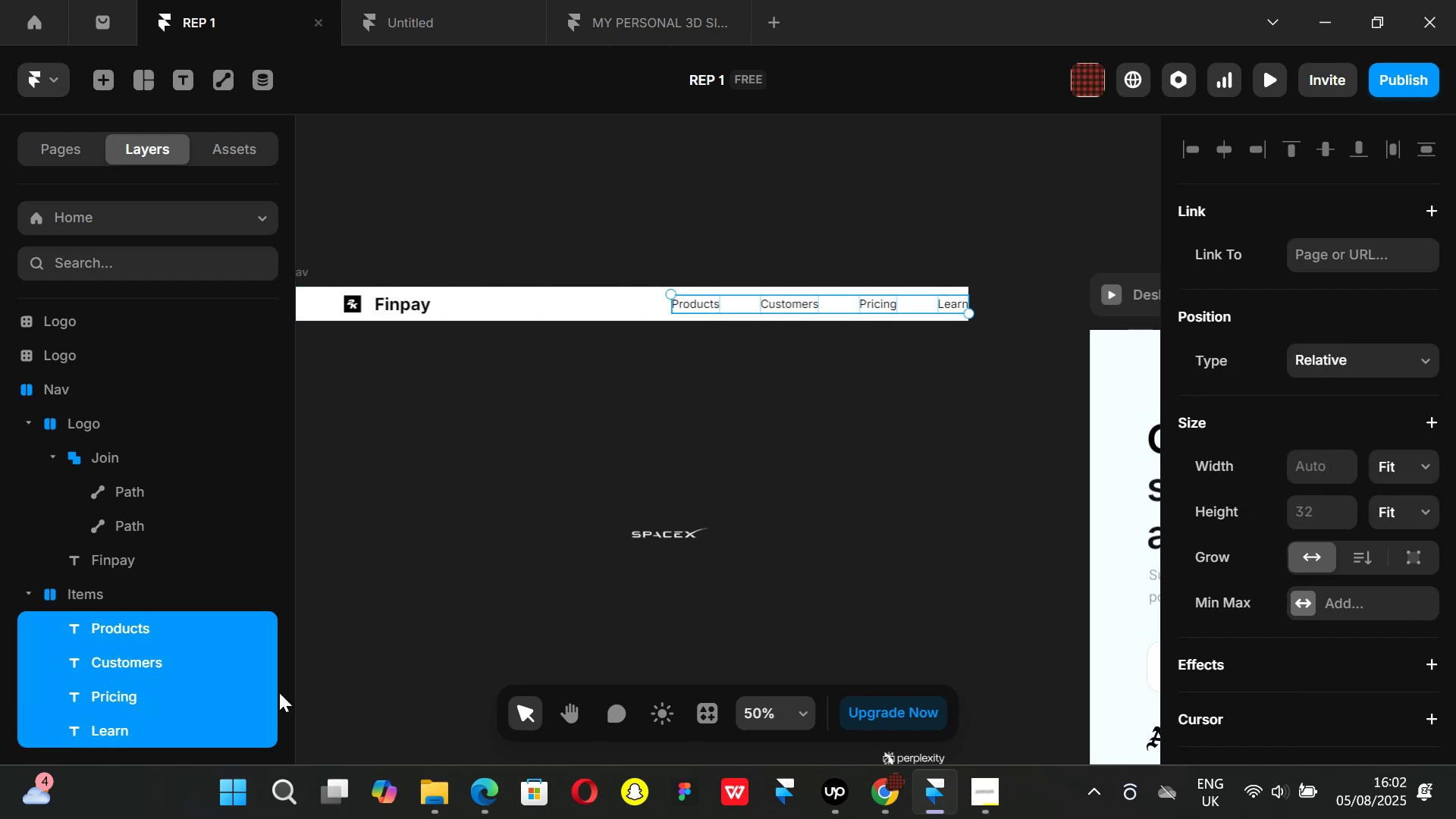 
key(Shift+ShiftLeft)
 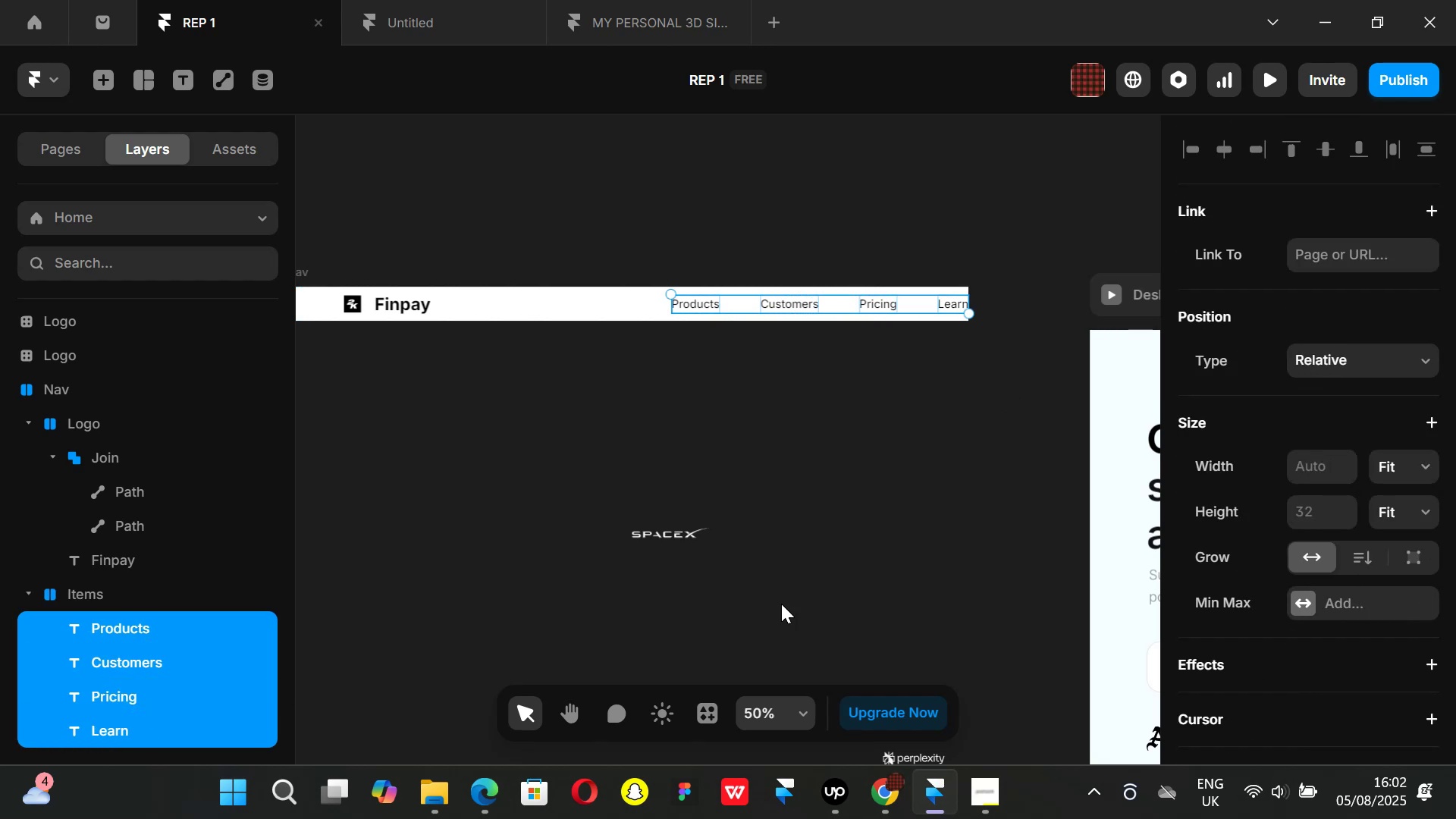 
key(Shift+ShiftLeft)
 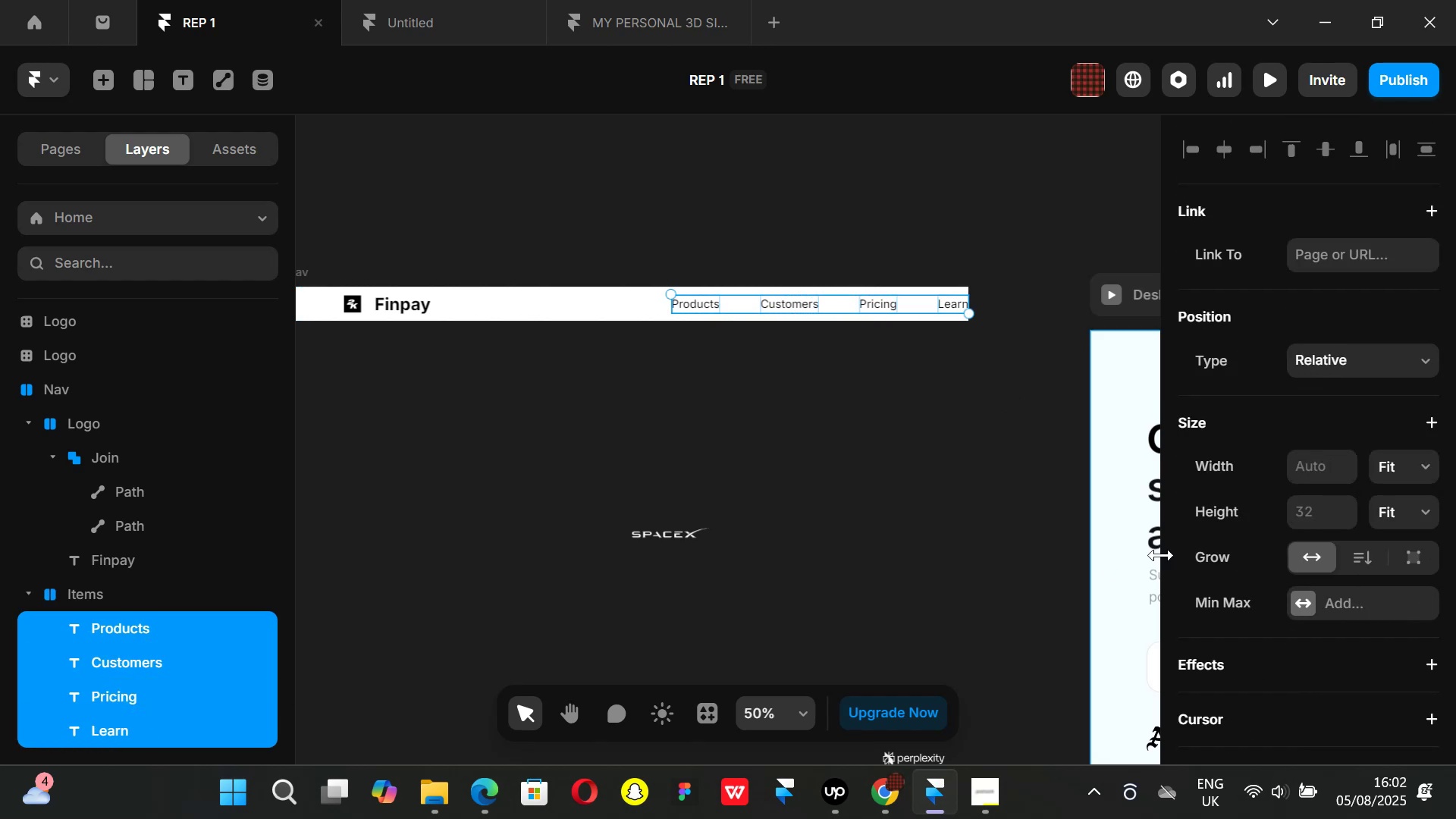 
key(Shift+ShiftLeft)
 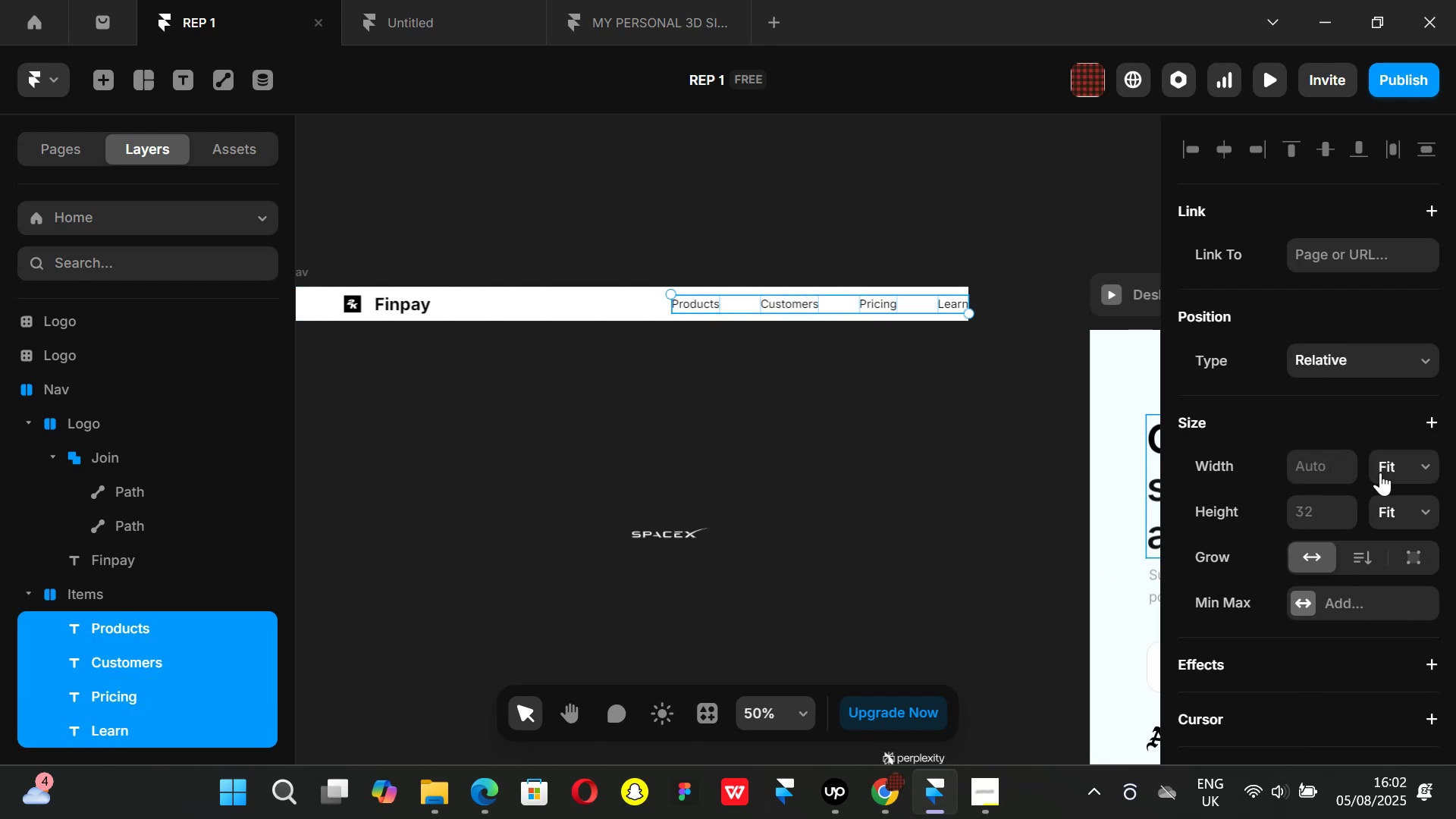 
scroll: coordinate [1388, 479], scroll_direction: down, amount: 8.0
 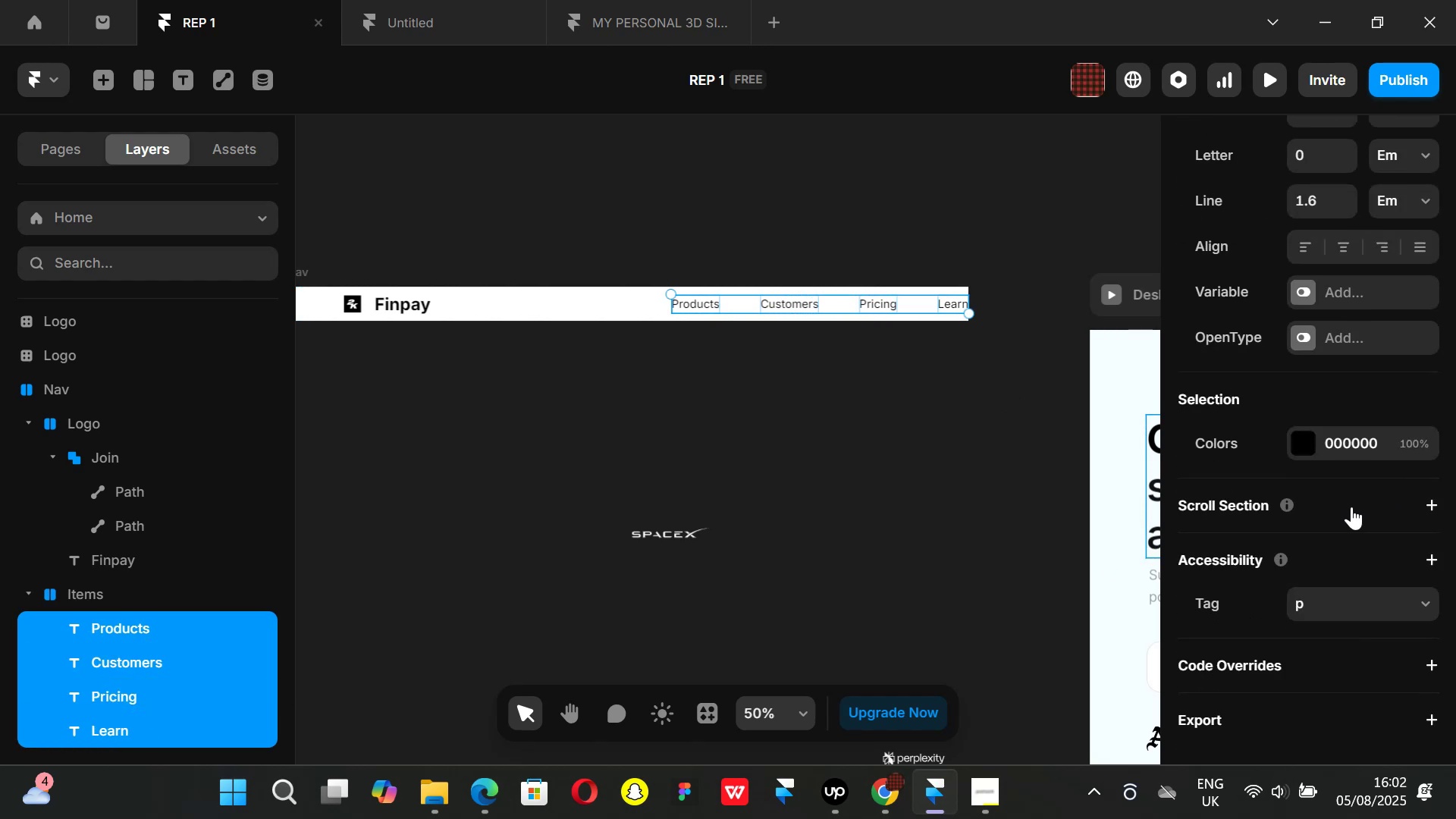 
scroll: coordinate [1348, 507], scroll_direction: up, amount: 1.0
 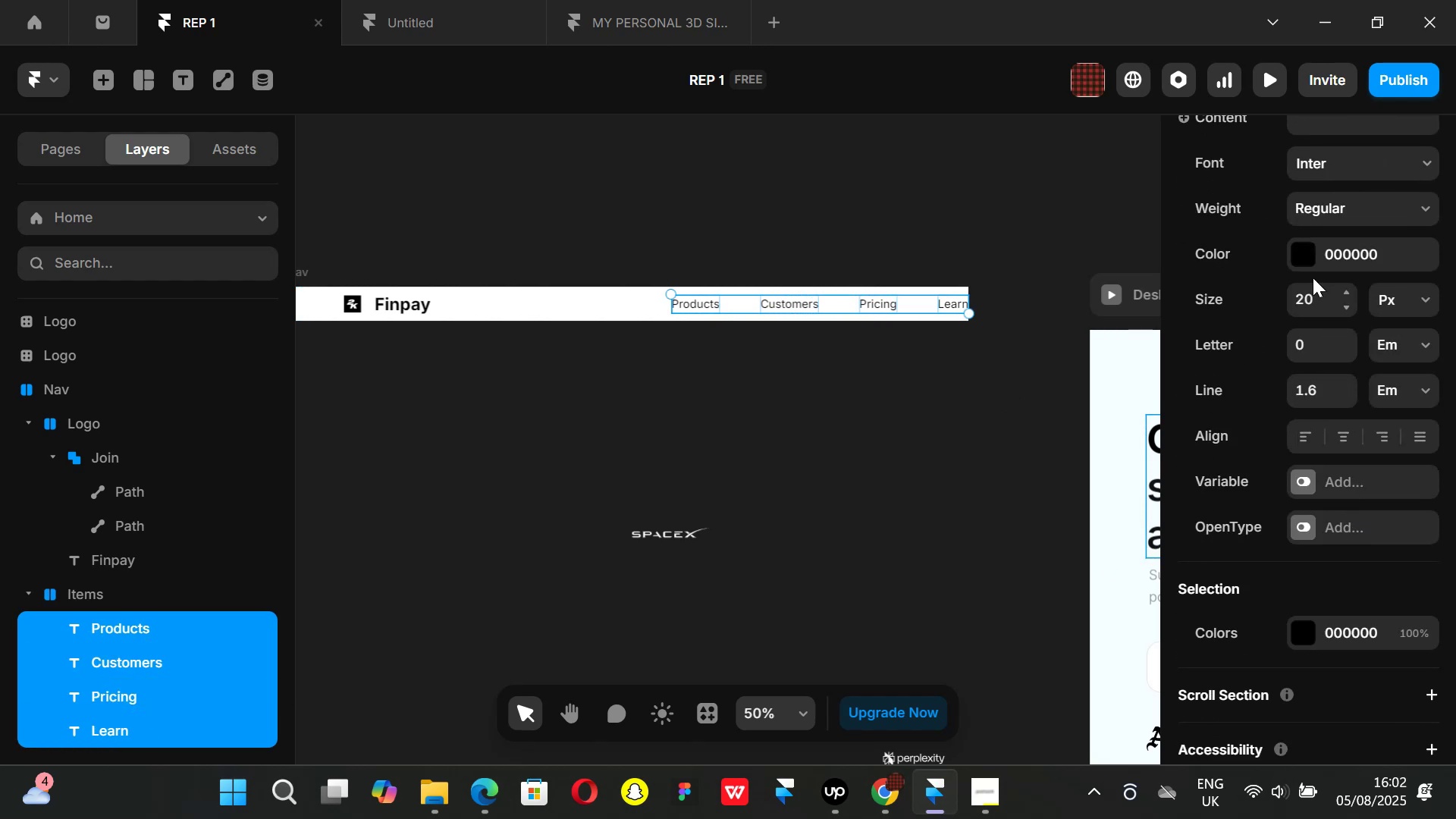 
left_click([1301, 257])
 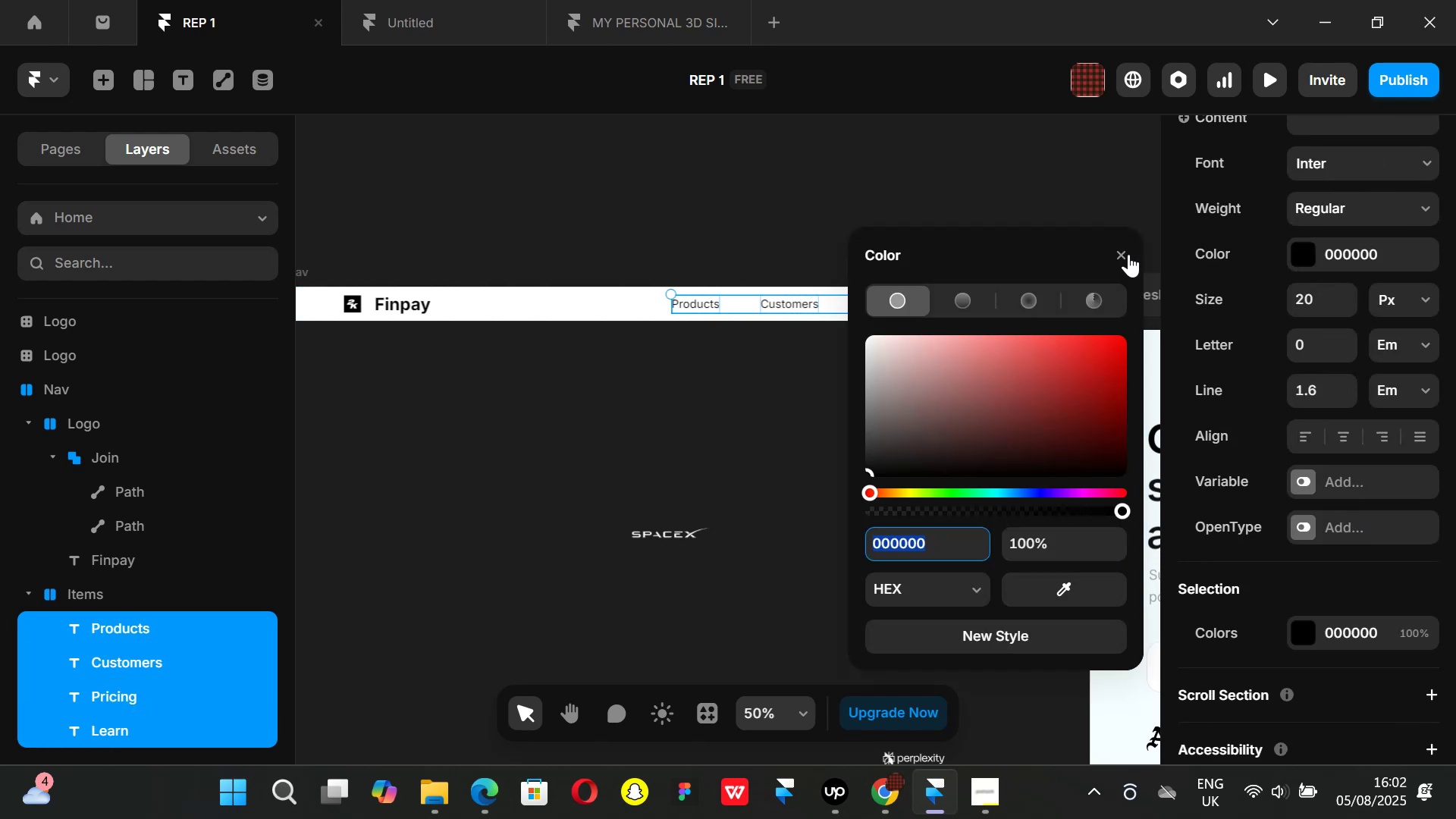 
left_click([1128, 253])
 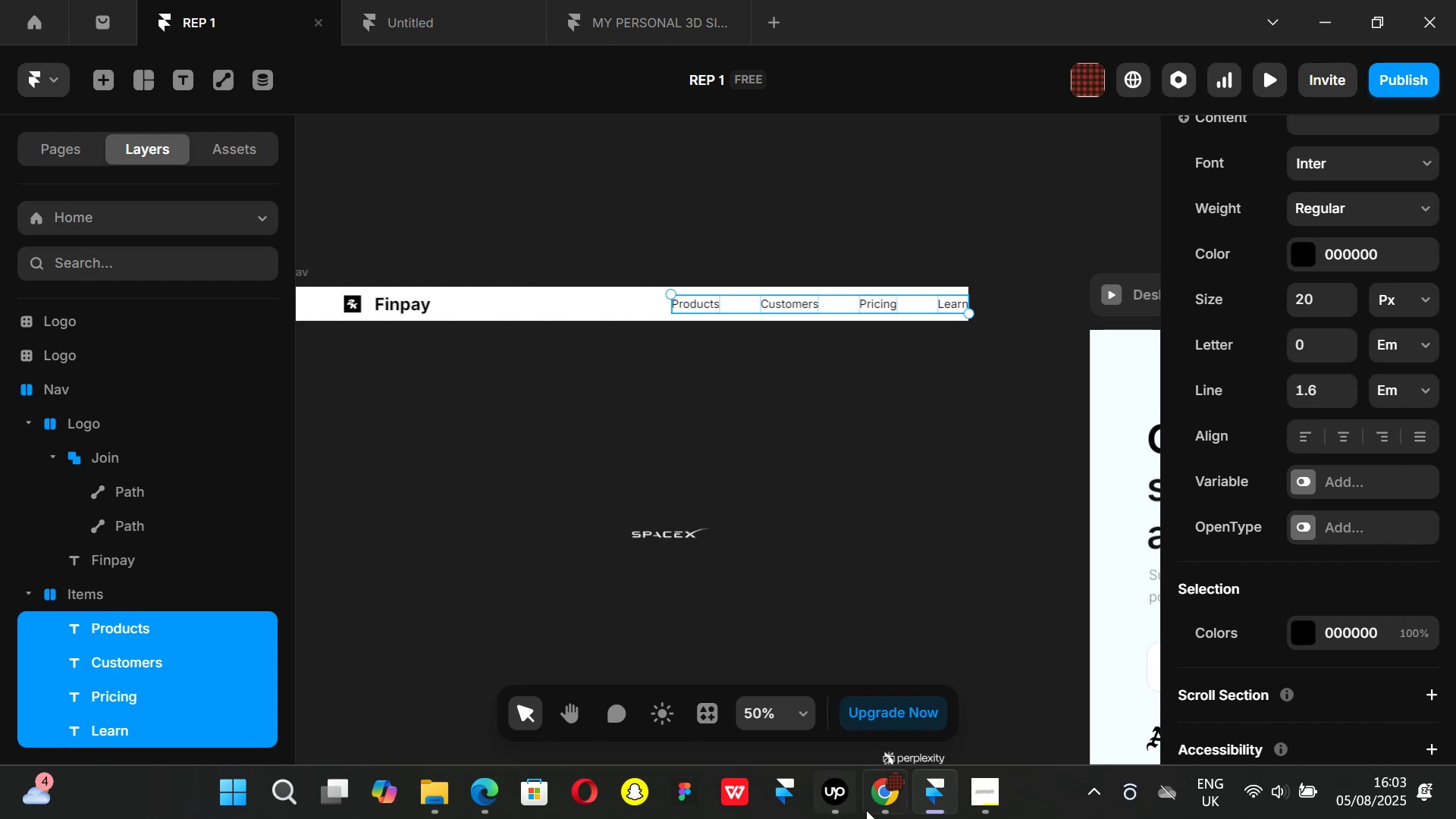 
left_click([880, 807])
 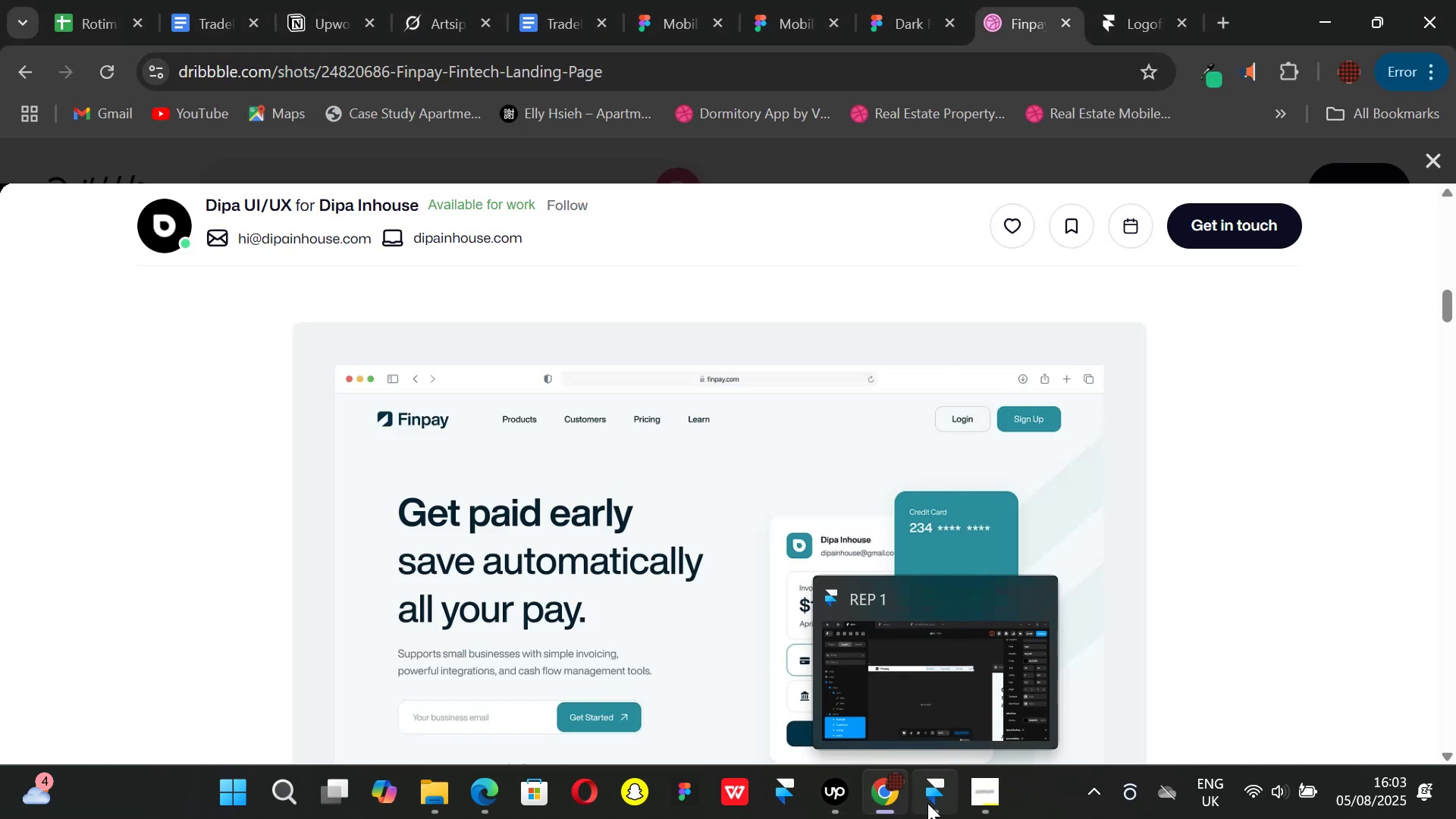 
left_click([929, 805])
 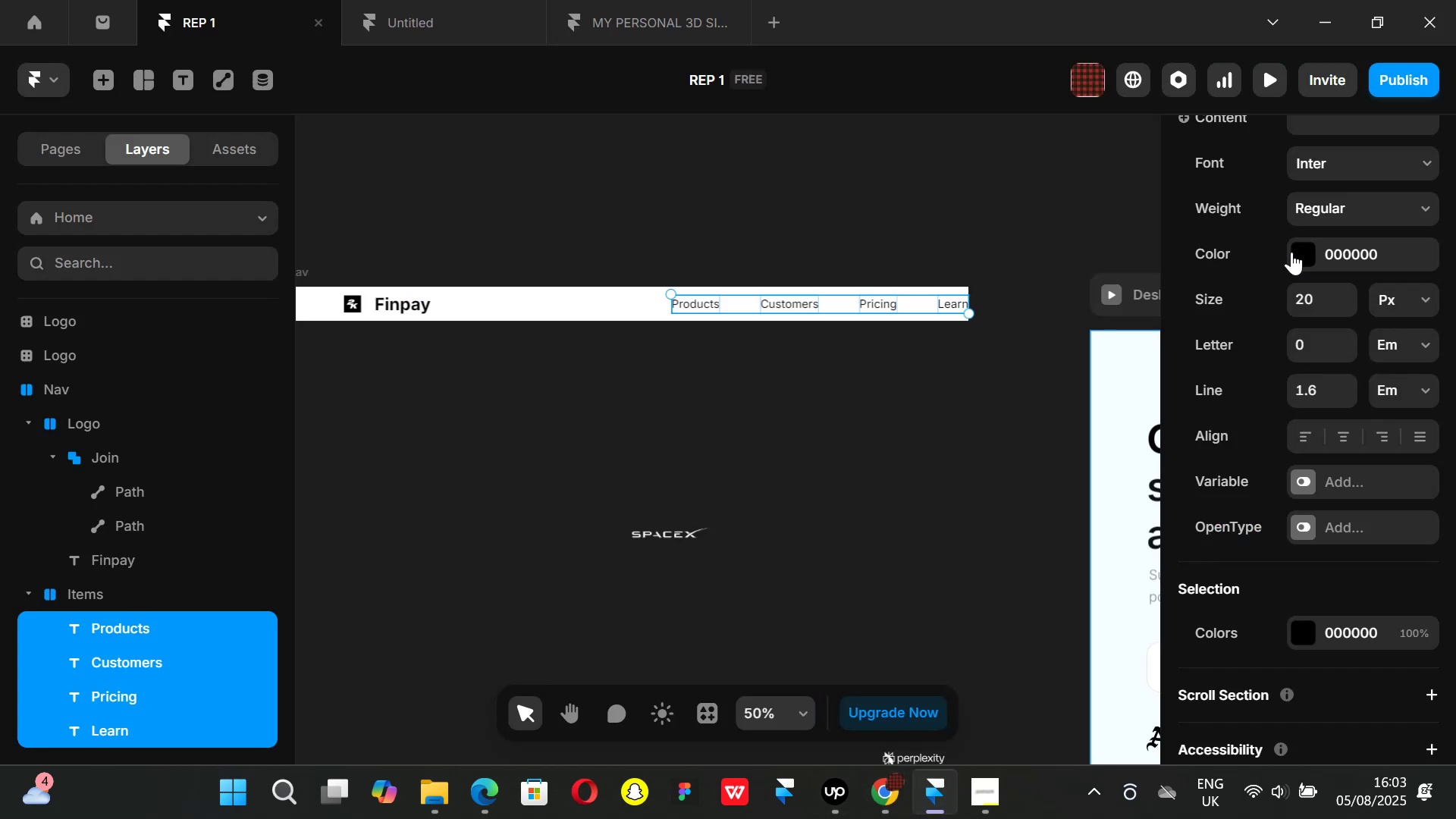 
left_click_drag(start_coordinate=[1295, 248], to_coordinate=[1296, 253])
 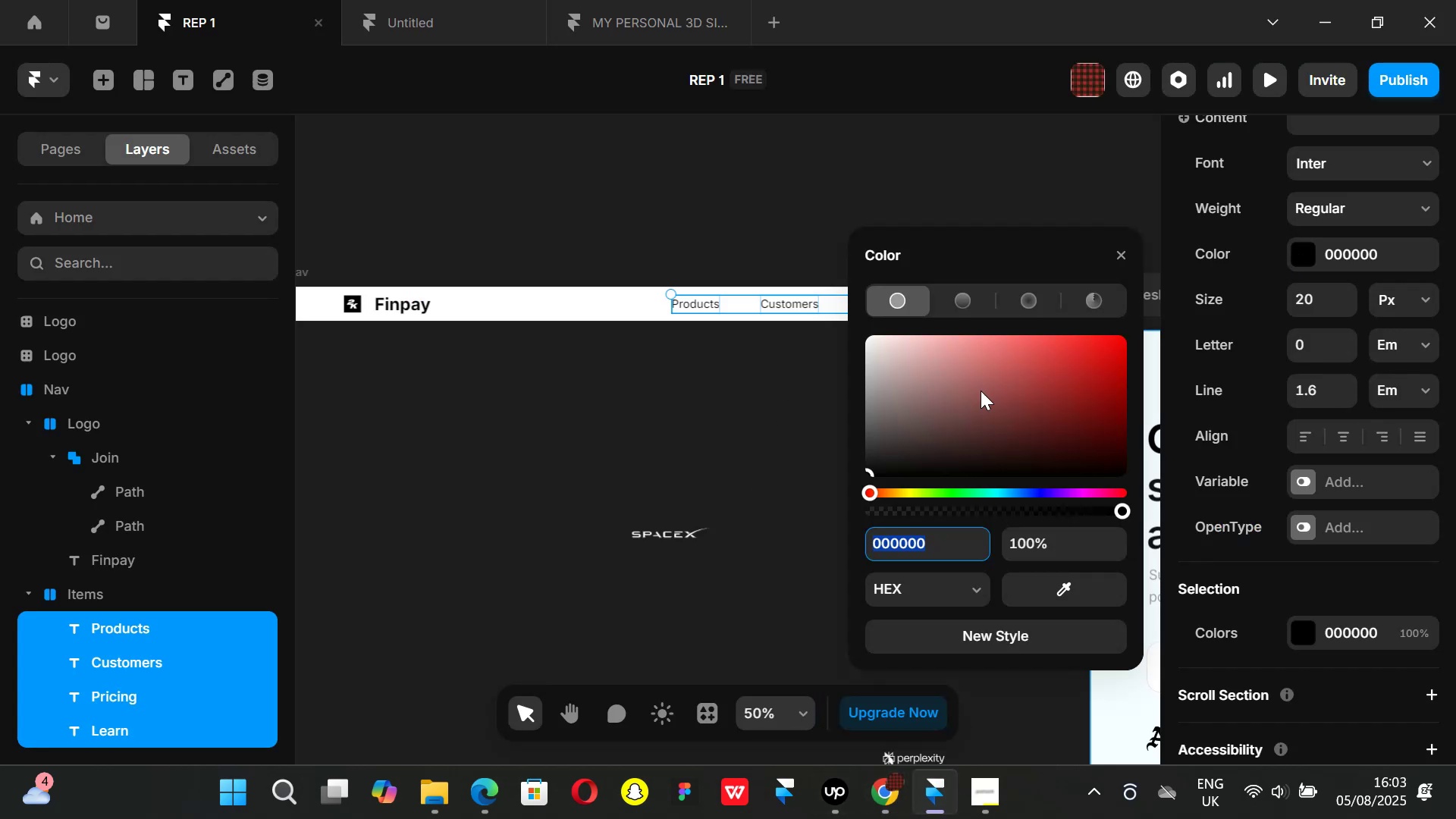 
left_click_drag(start_coordinate=[972, 384], to_coordinate=[813, 583])
 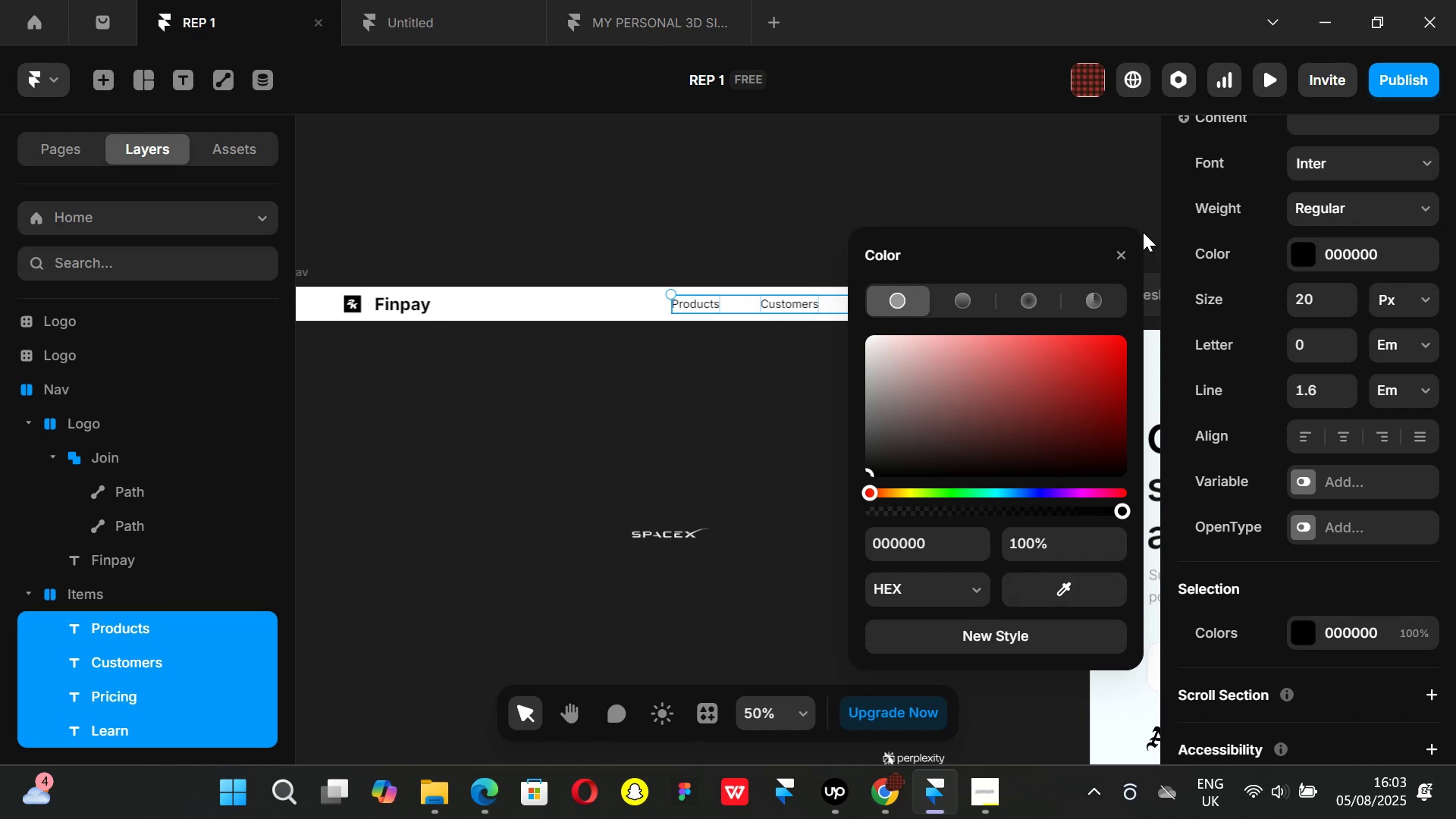 
left_click([1124, 252])
 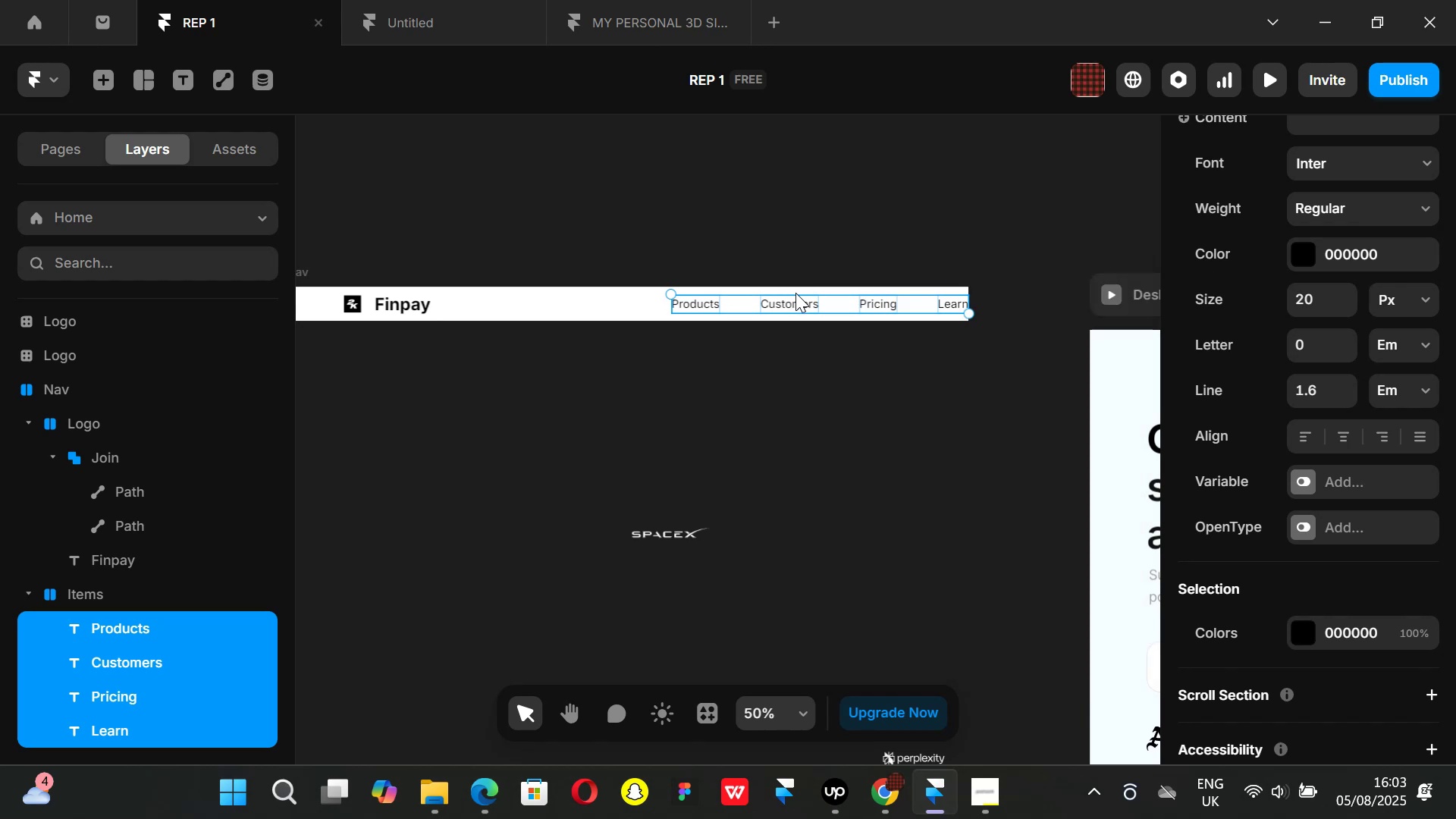 
hold_key(key=ControlLeft, duration=1.53)
scroll: coordinate [792, 304], scroll_direction: up, amount: 5.0
 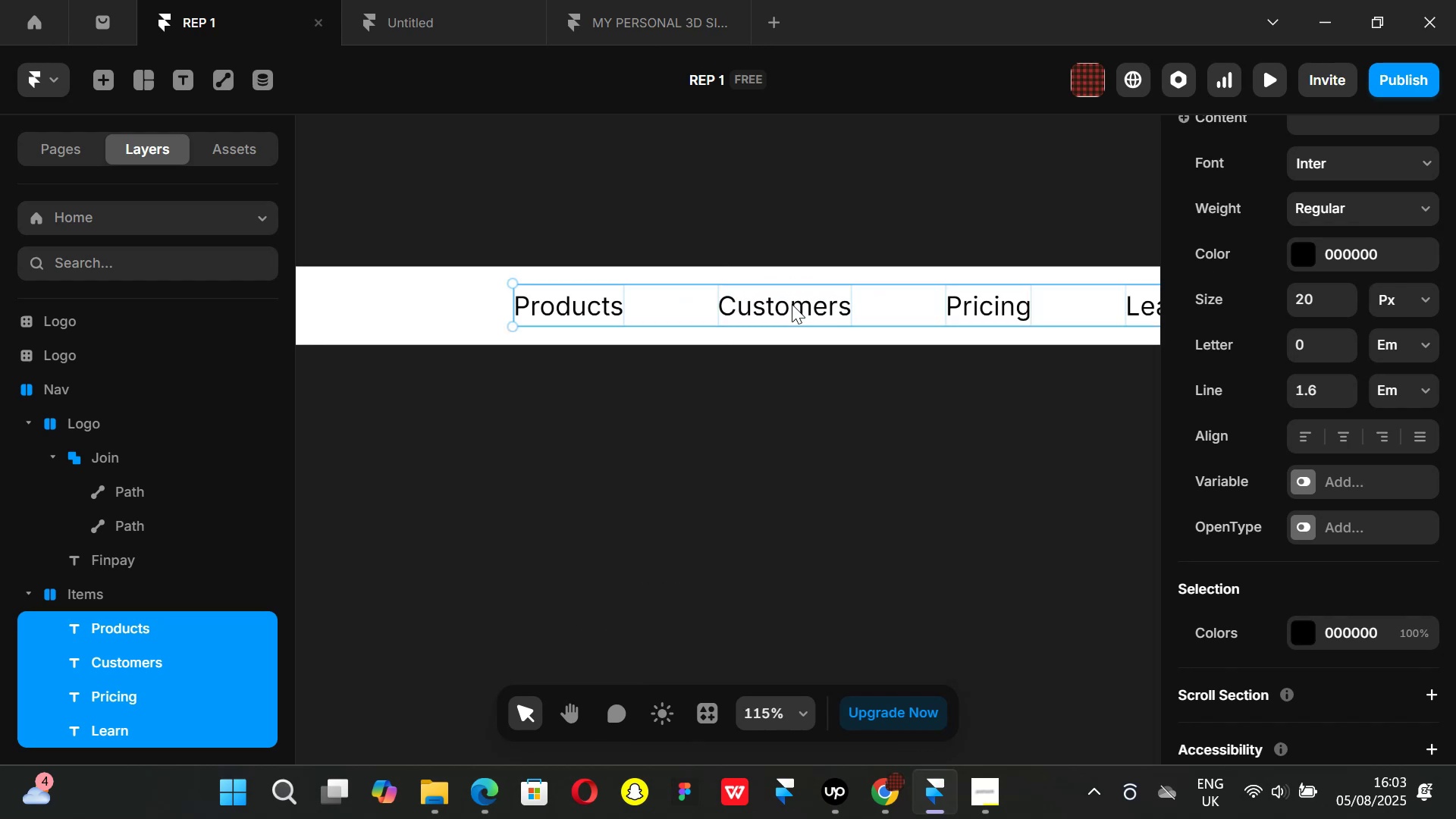 
hold_key(key=ControlLeft, duration=0.49)
scroll: coordinate [795, 317], scroll_direction: down, amount: 4.0
 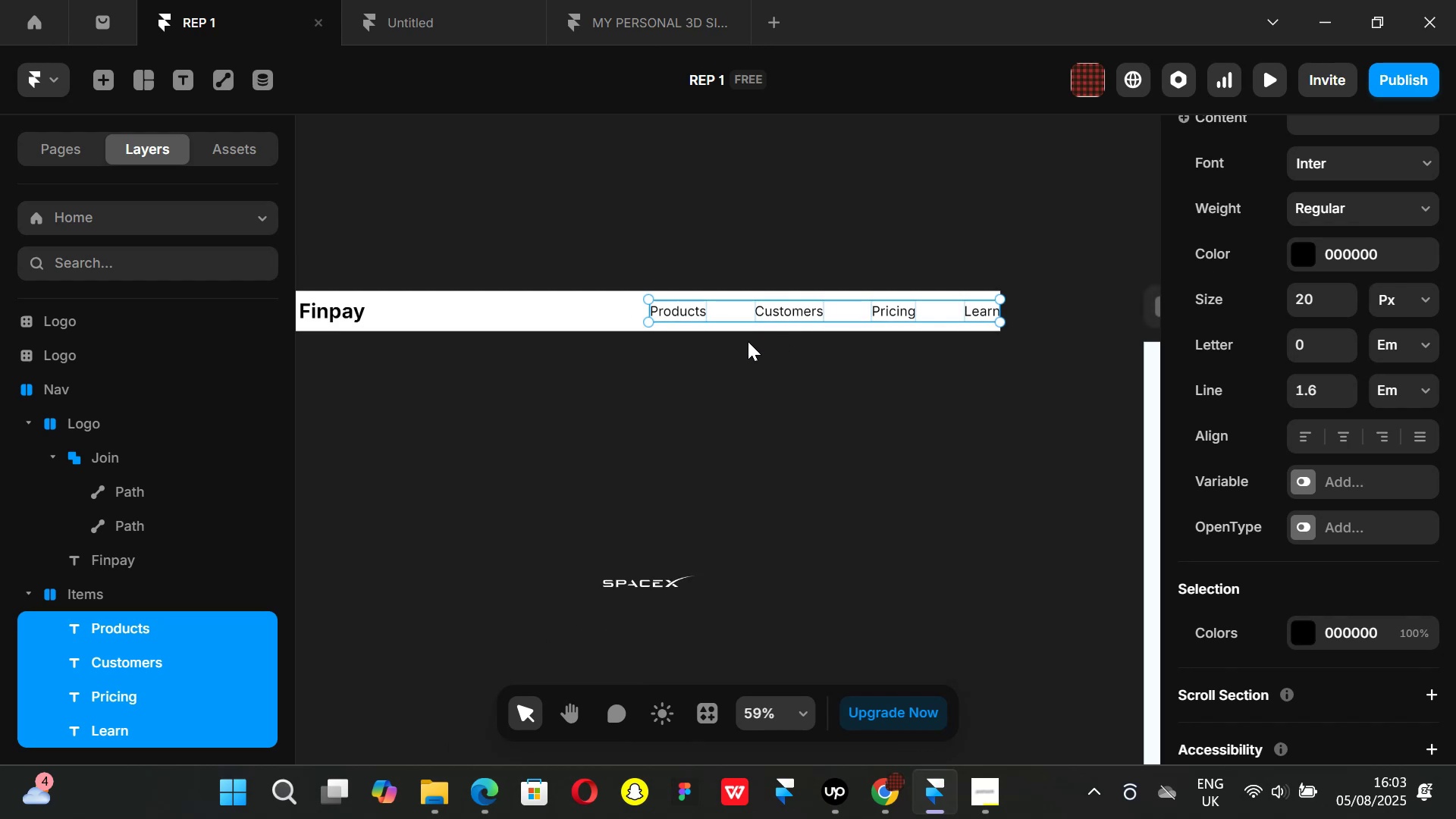 
key(Control+ControlLeft)
 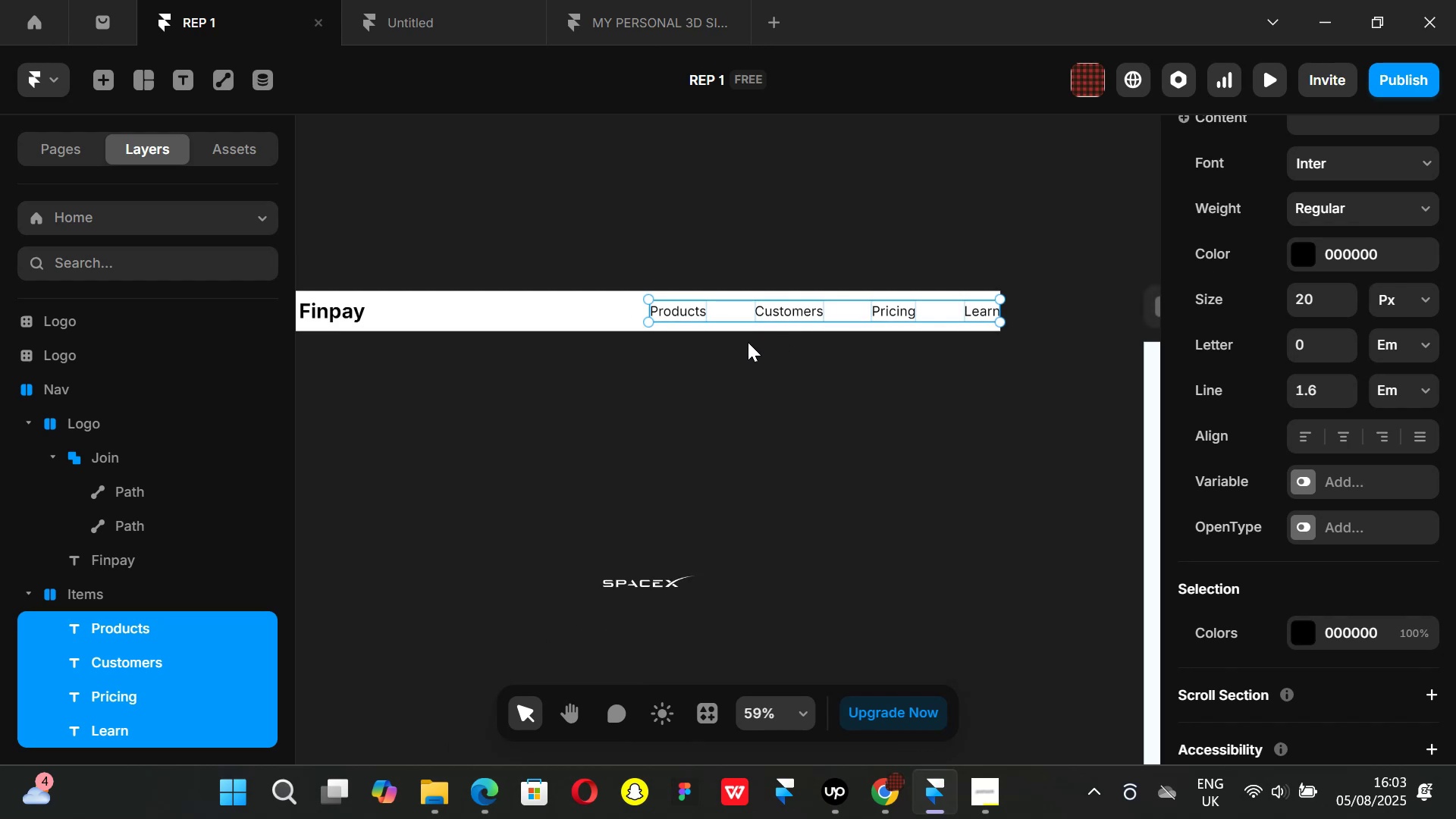 
scroll: coordinate [748, 342], scroll_direction: down, amount: 1.0
 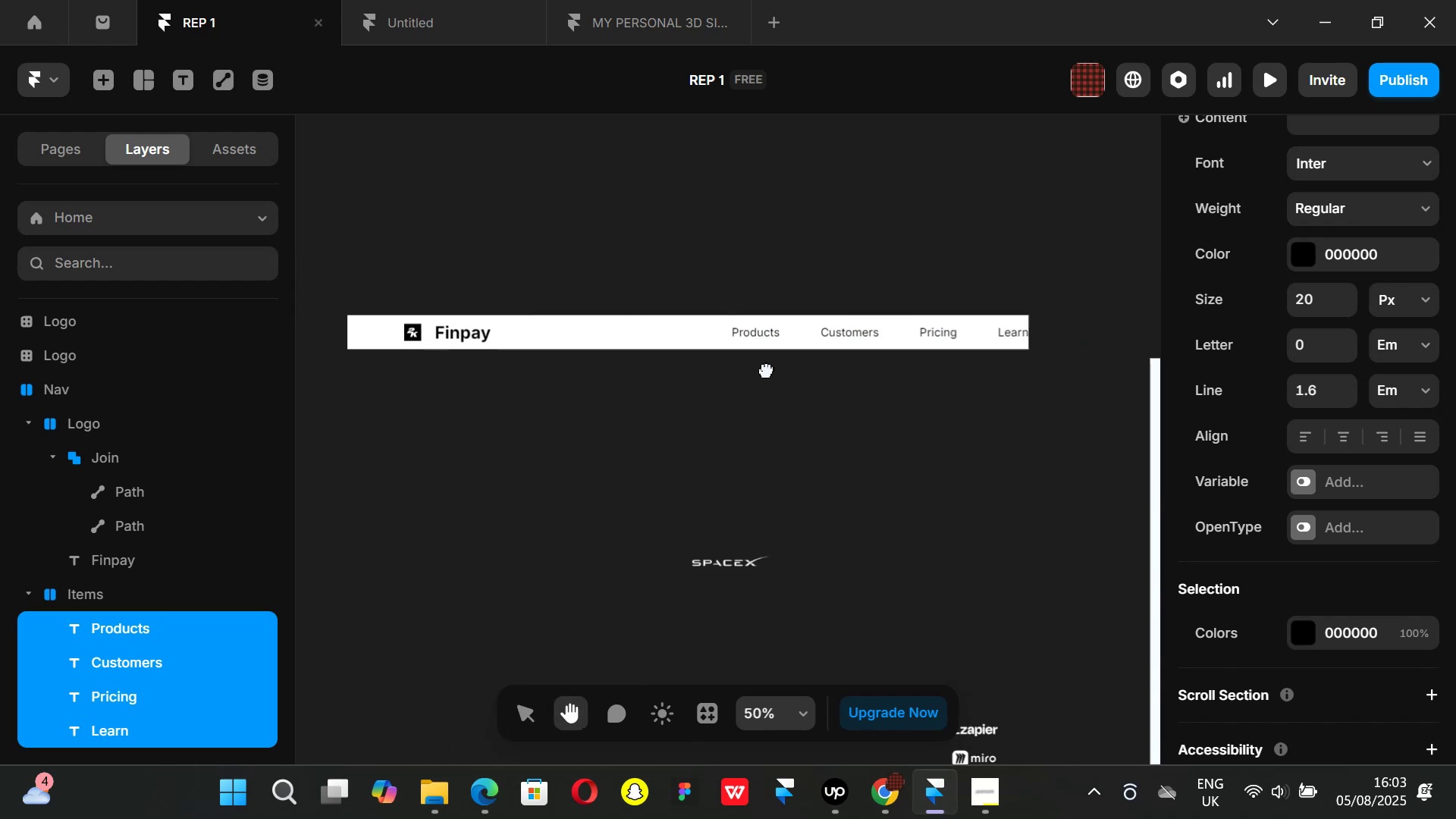 
hold_key(key=ControlLeft, duration=1.46)
scroll: coordinate [799, 328], scroll_direction: up, amount: 6.0
 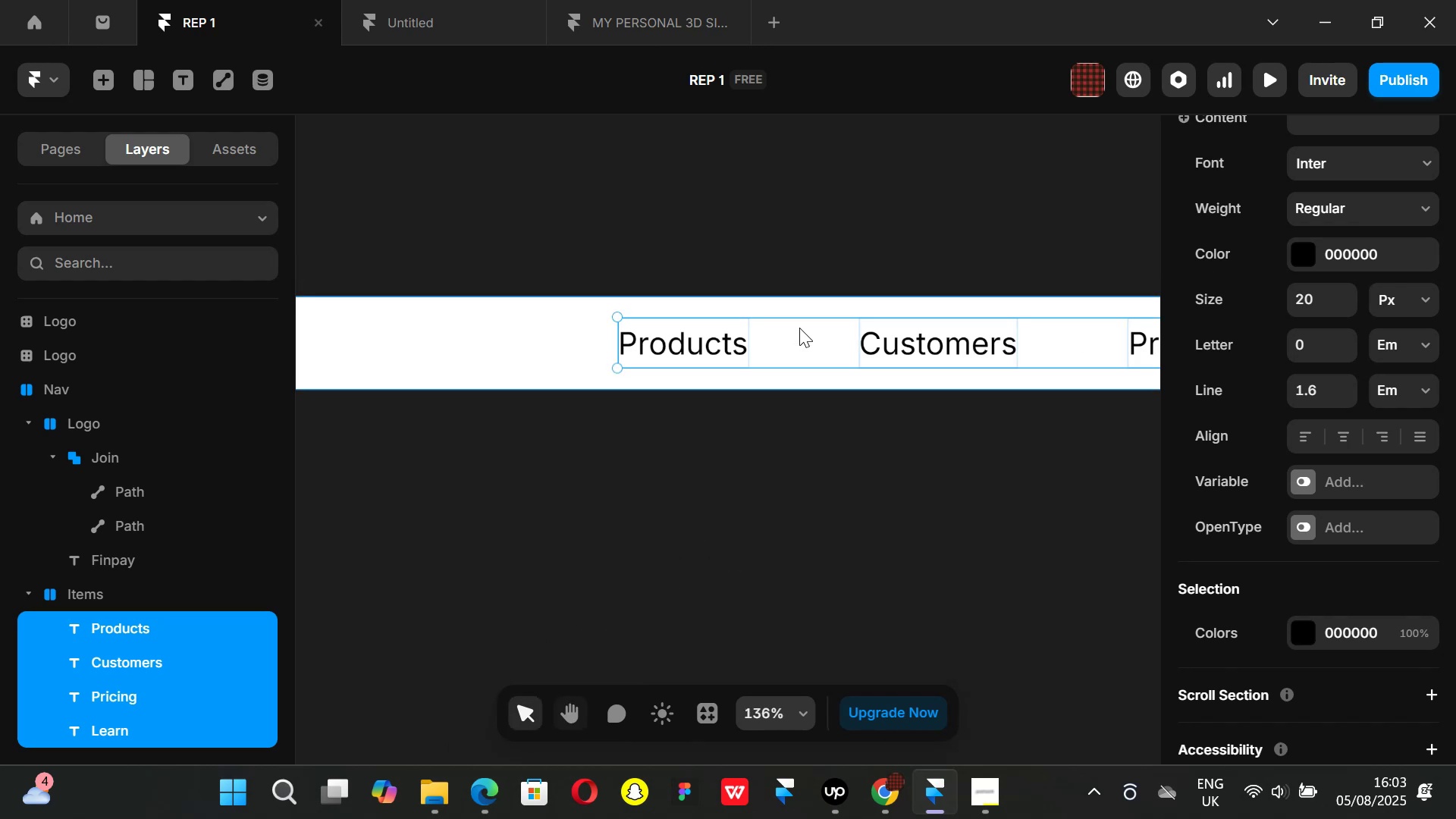 
scroll: coordinate [799, 328], scroll_direction: down, amount: 4.0
 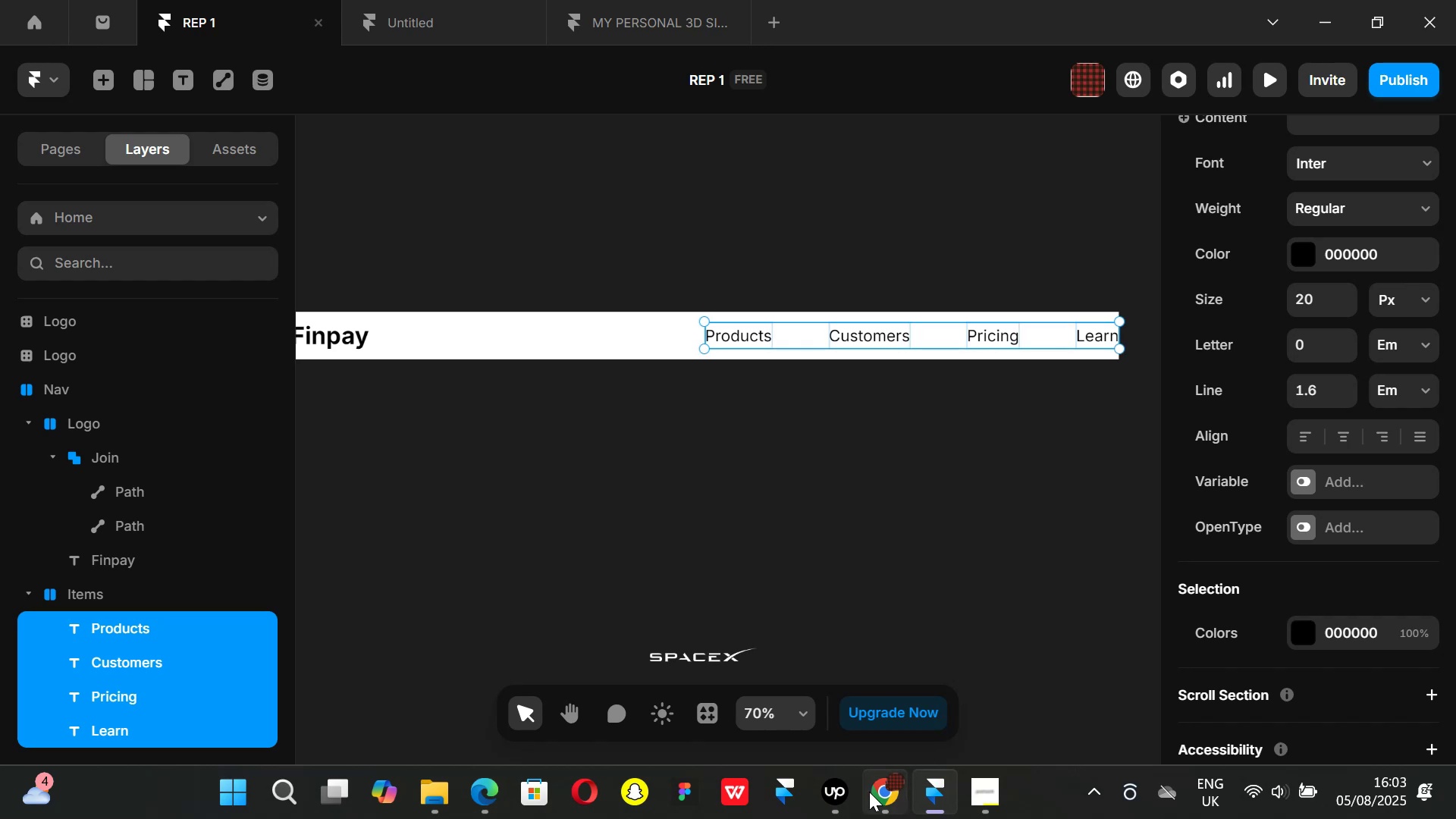 
left_click([869, 797])
 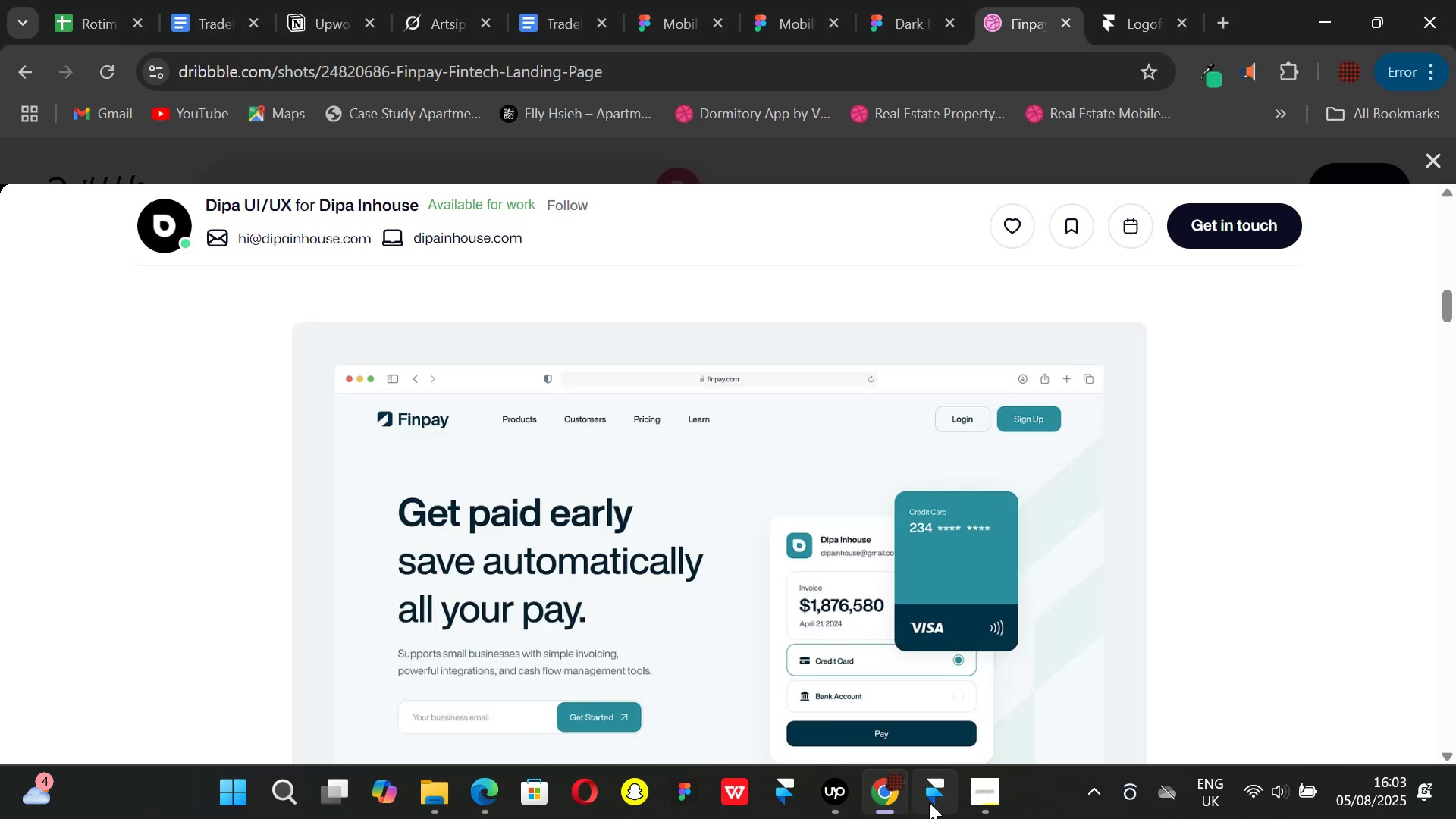 
left_click([929, 802])
 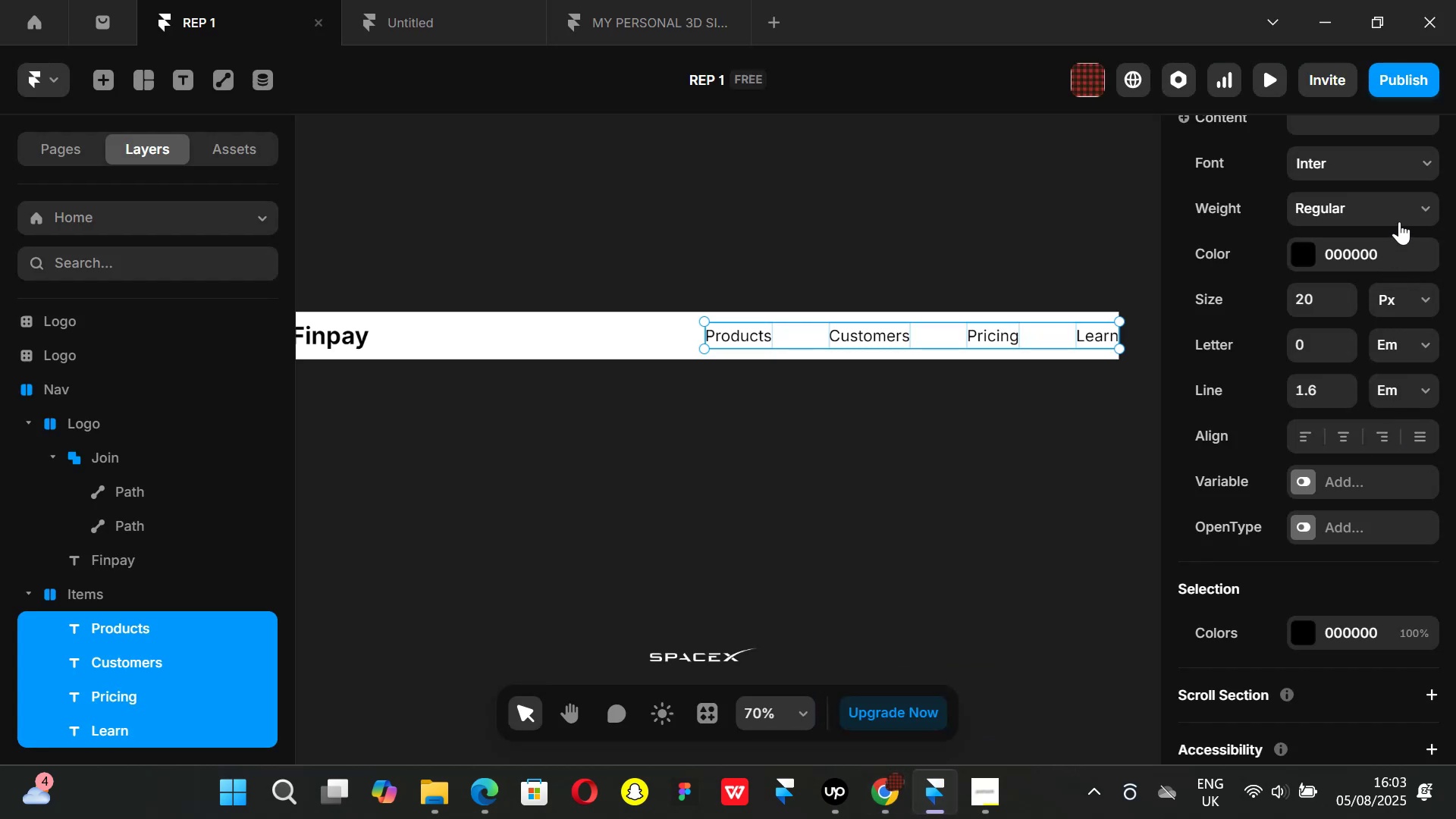 
left_click([1426, 210])
 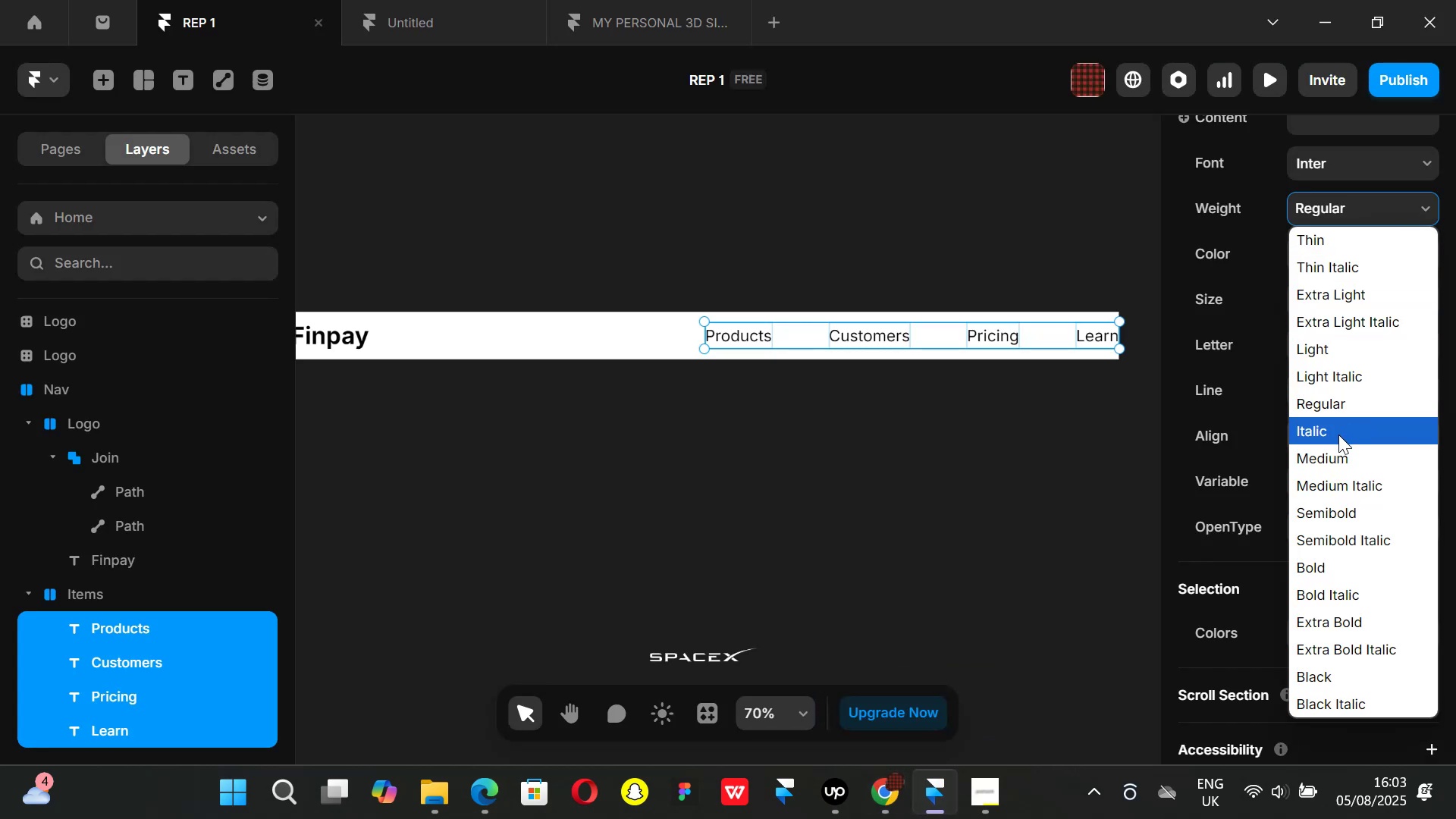 
key(Control+ControlLeft)
 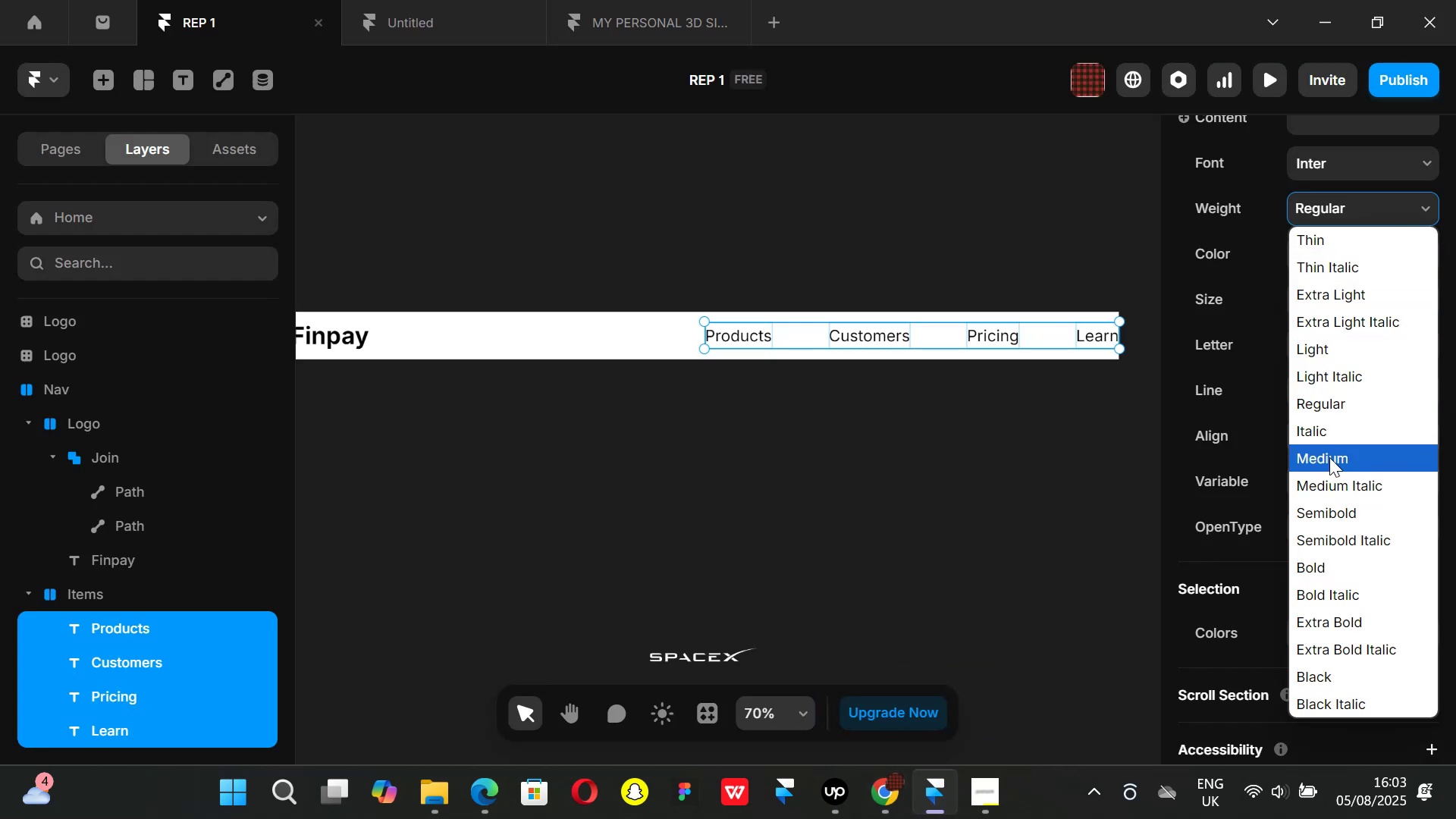 
left_click([1329, 457])
 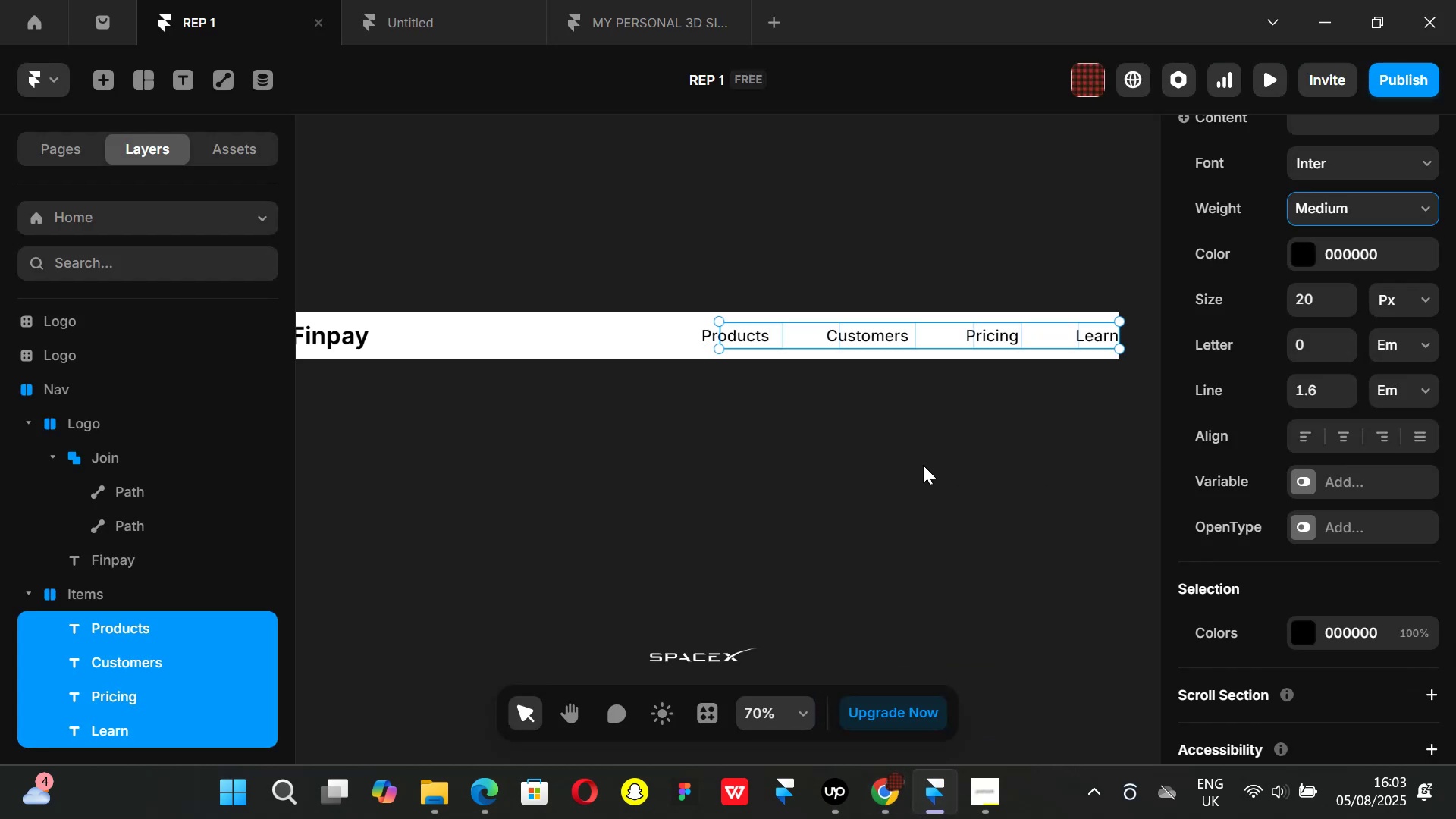 
left_click([923, 465])
 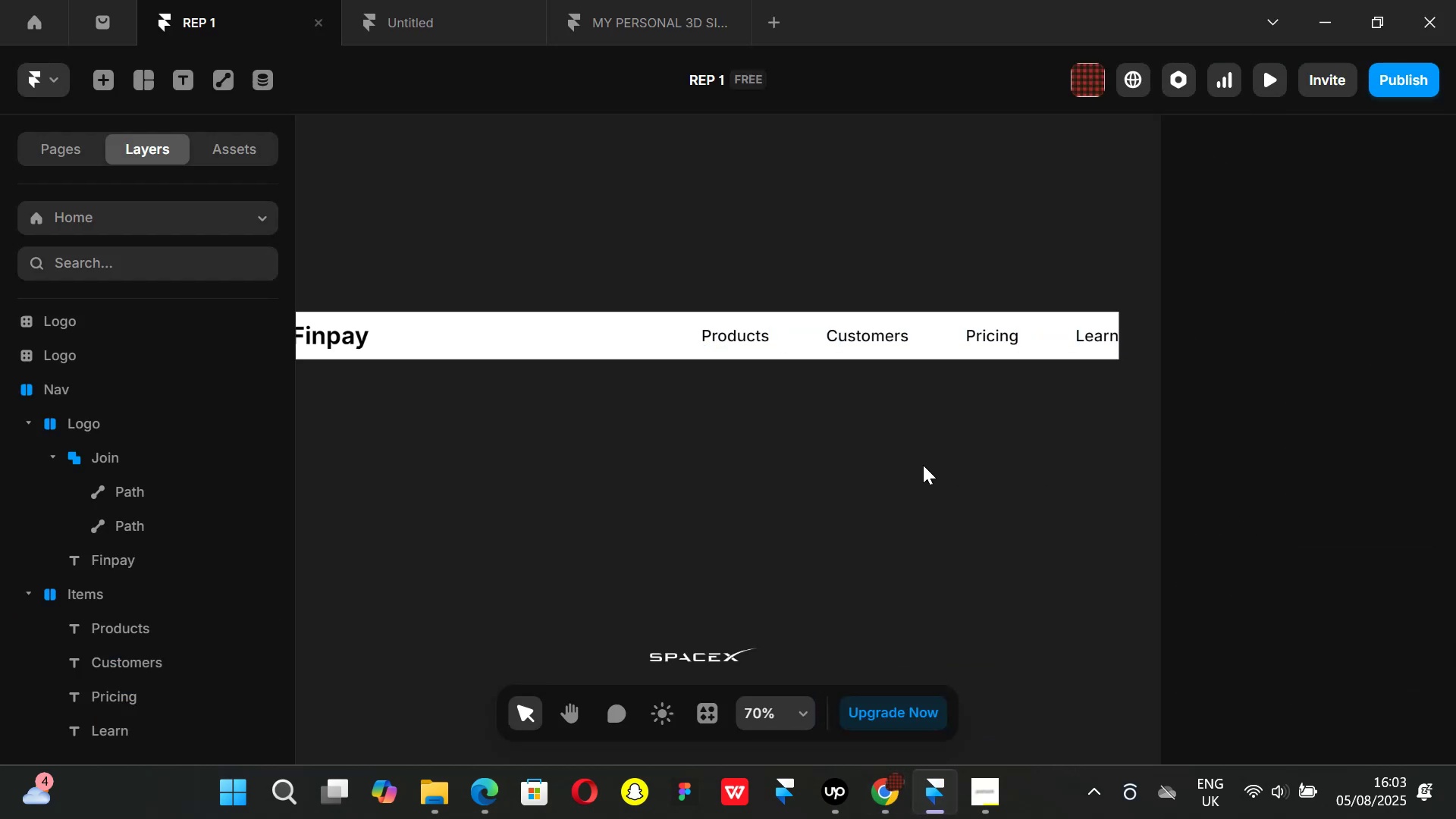 
hold_key(key=ControlLeft, duration=1.48)
scroll: coordinate [921, 464], scroll_direction: down, amount: 4.0
 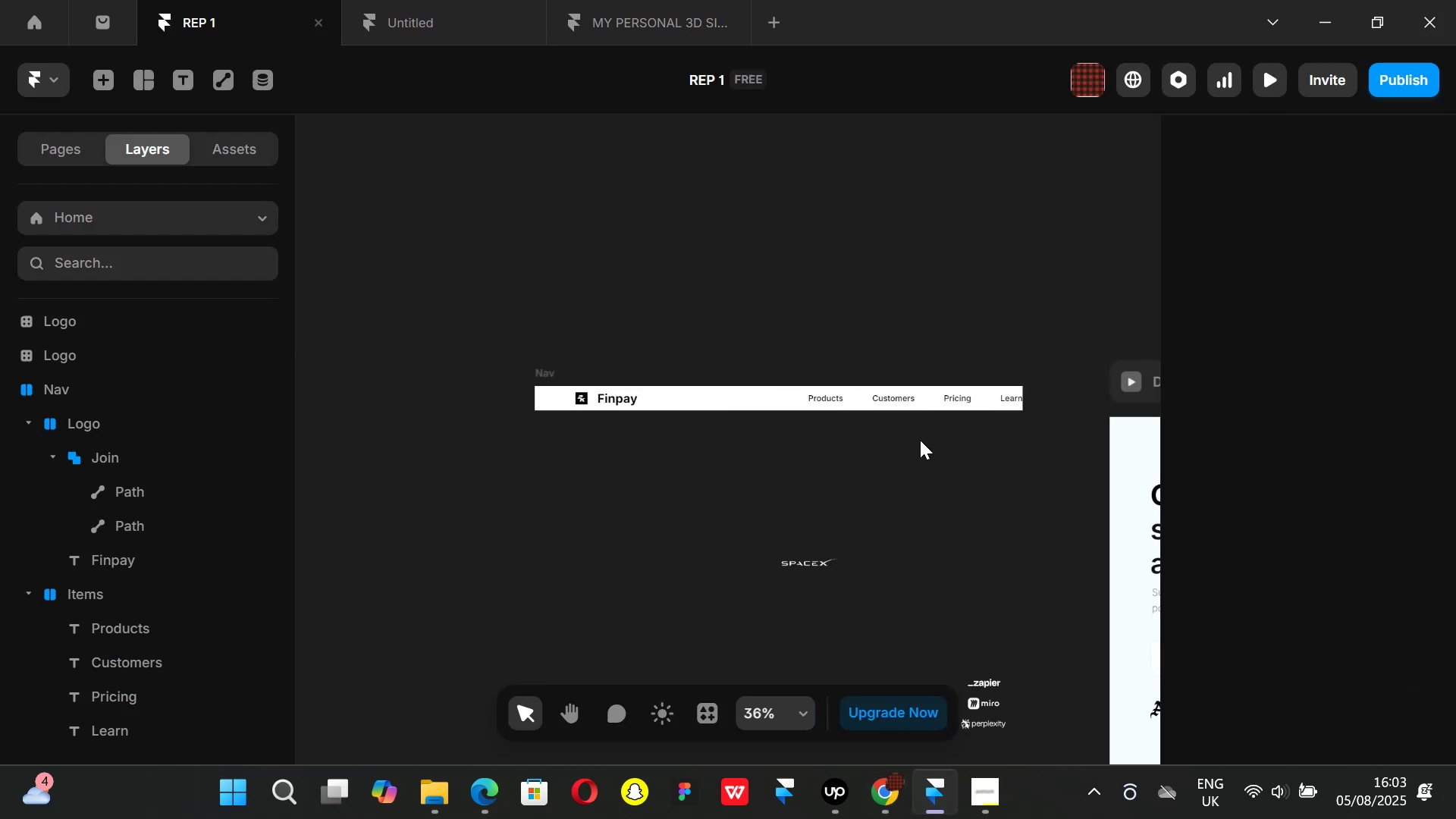 
scroll: coordinate [943, 430], scroll_direction: up, amount: 2.0
 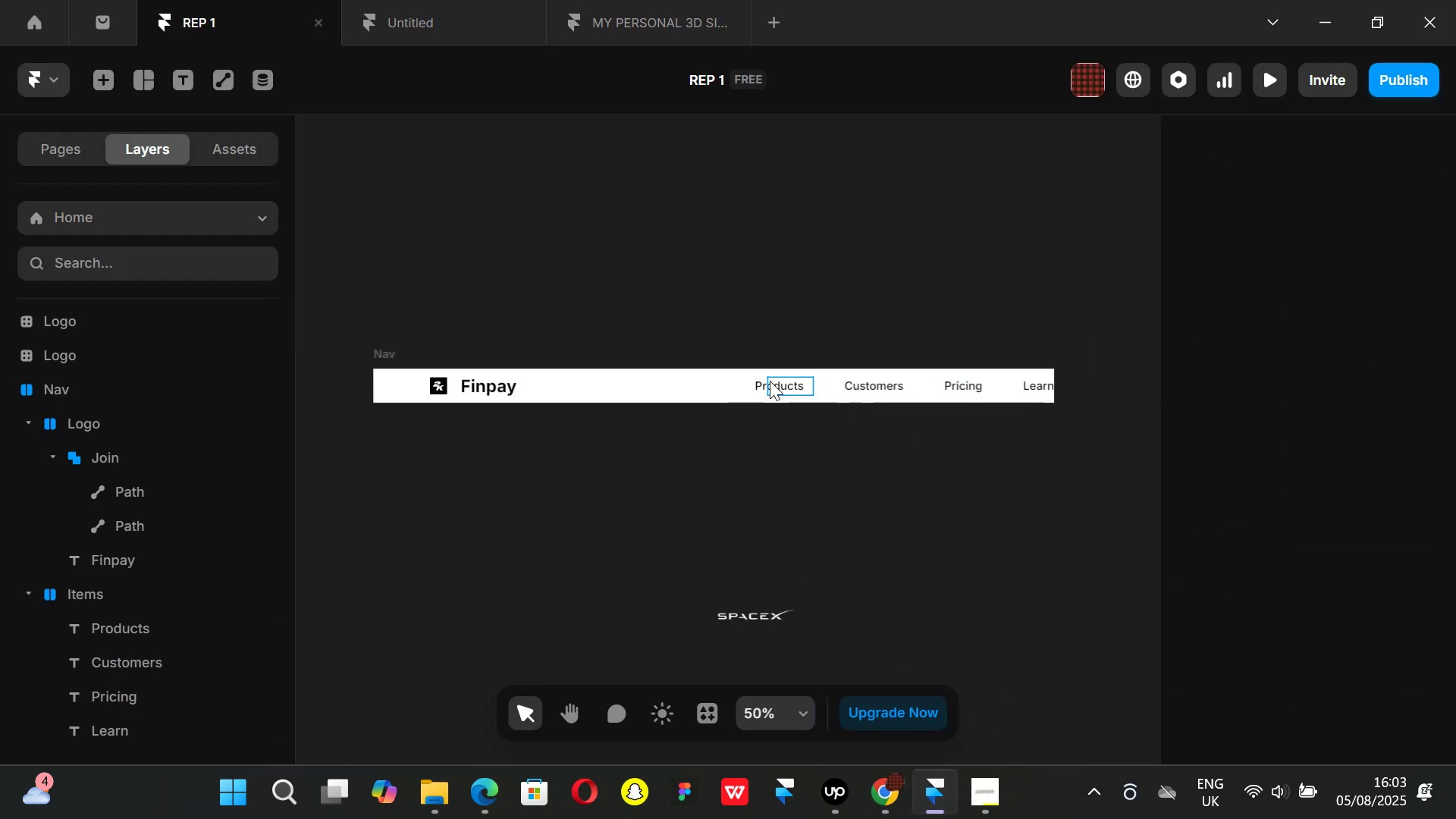 
left_click([820, 381])
 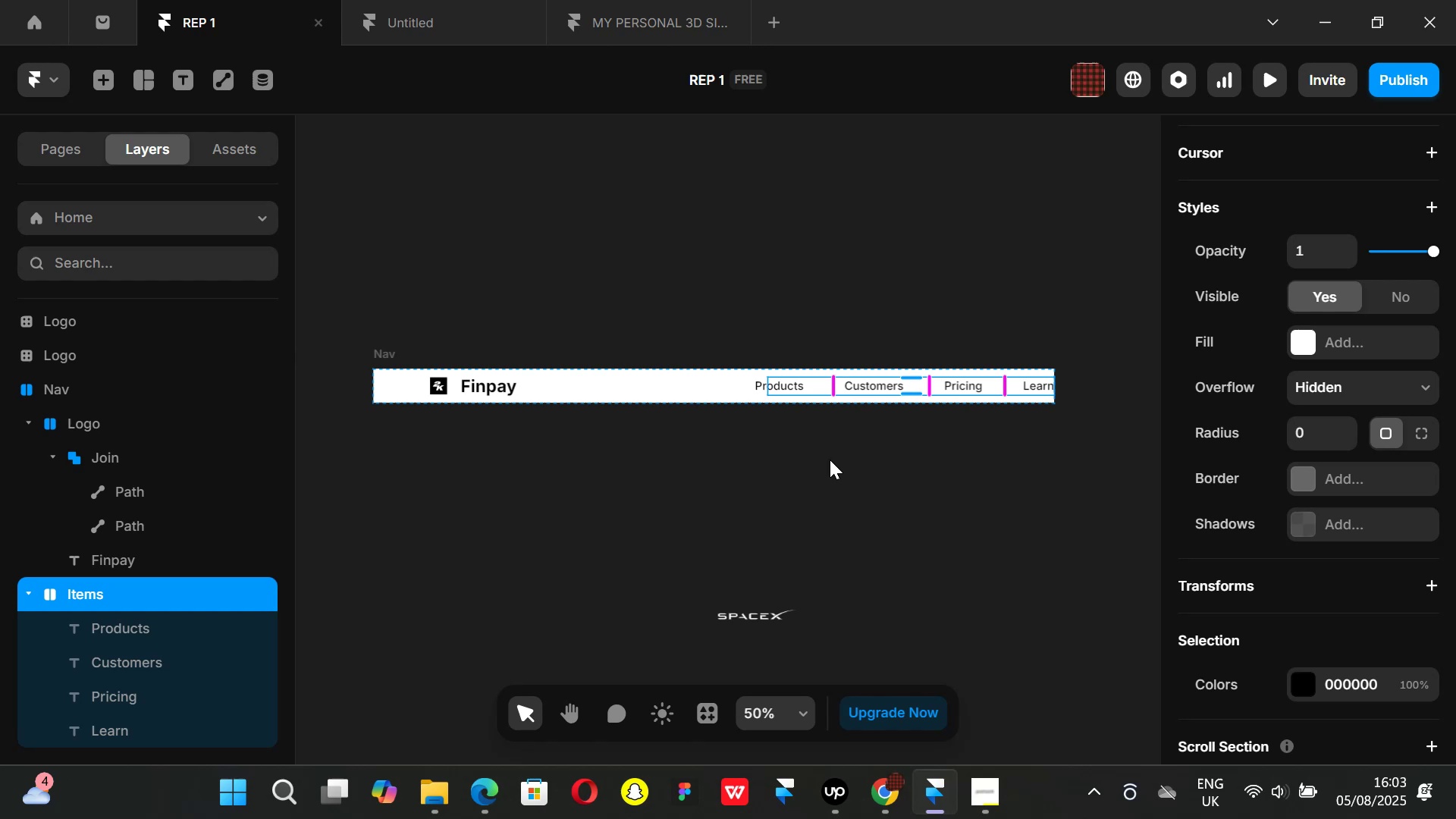 
key(Control+ControlLeft)
 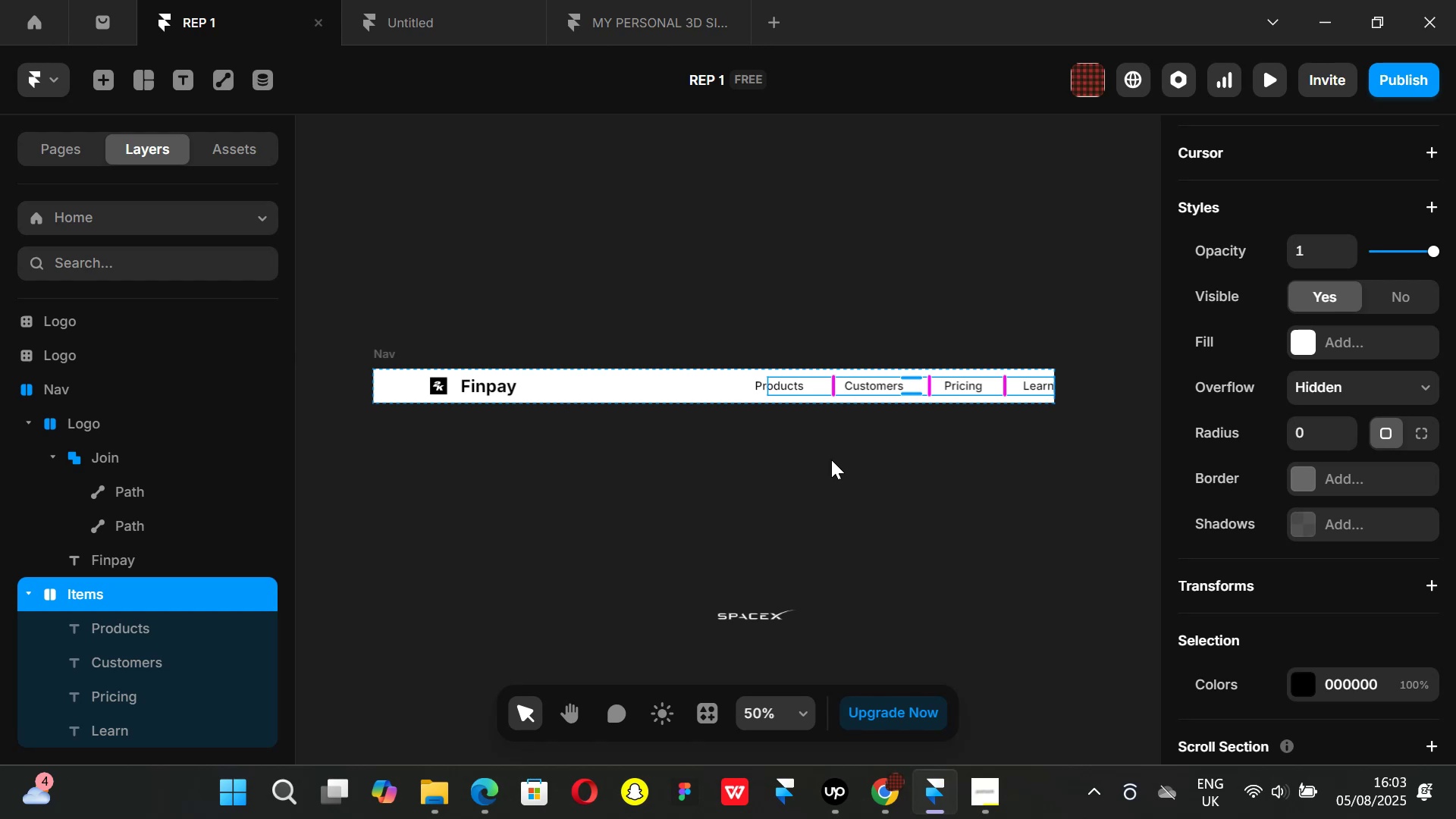 
key(Control+Z)
 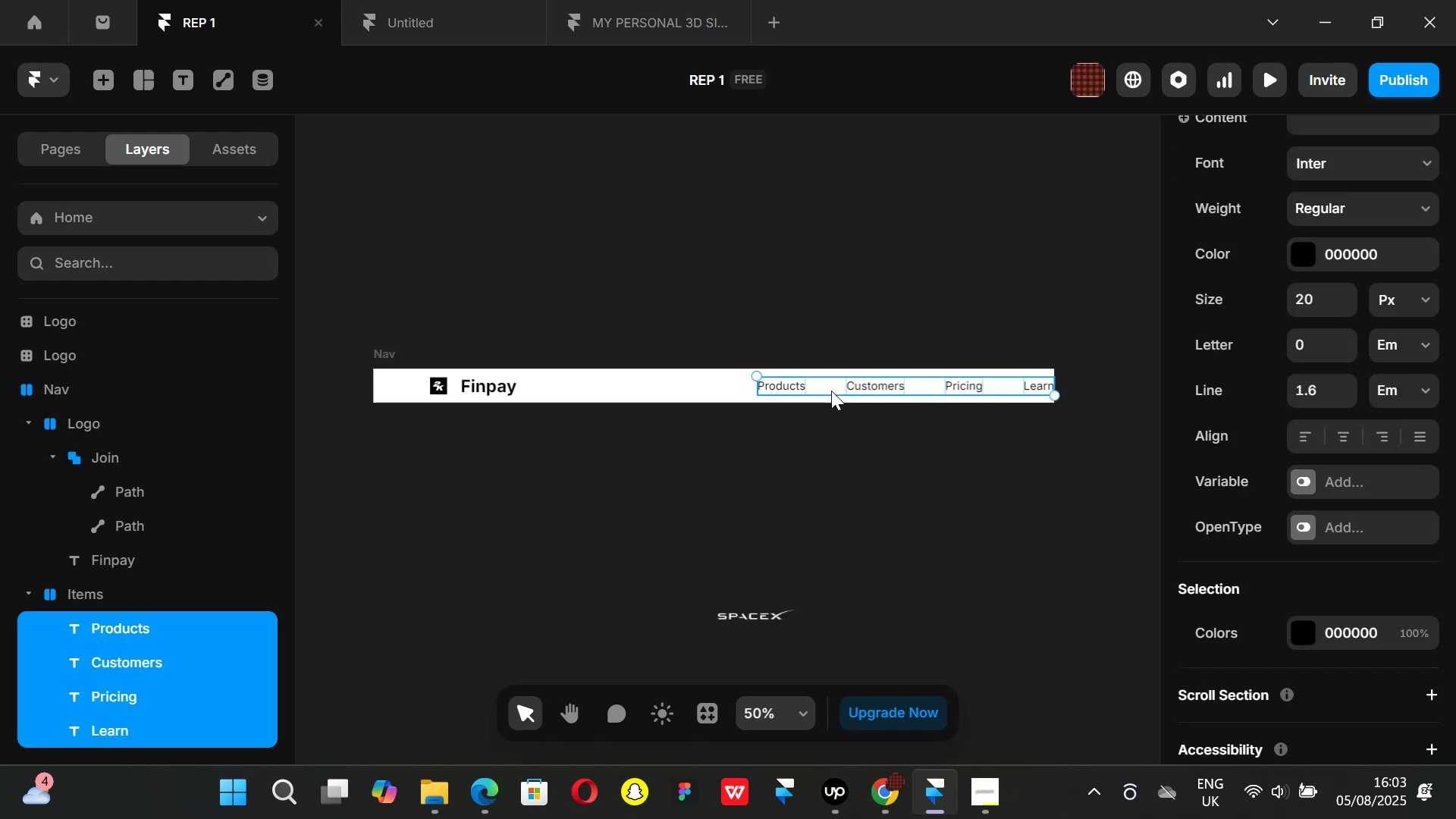 
left_click([852, 470])
 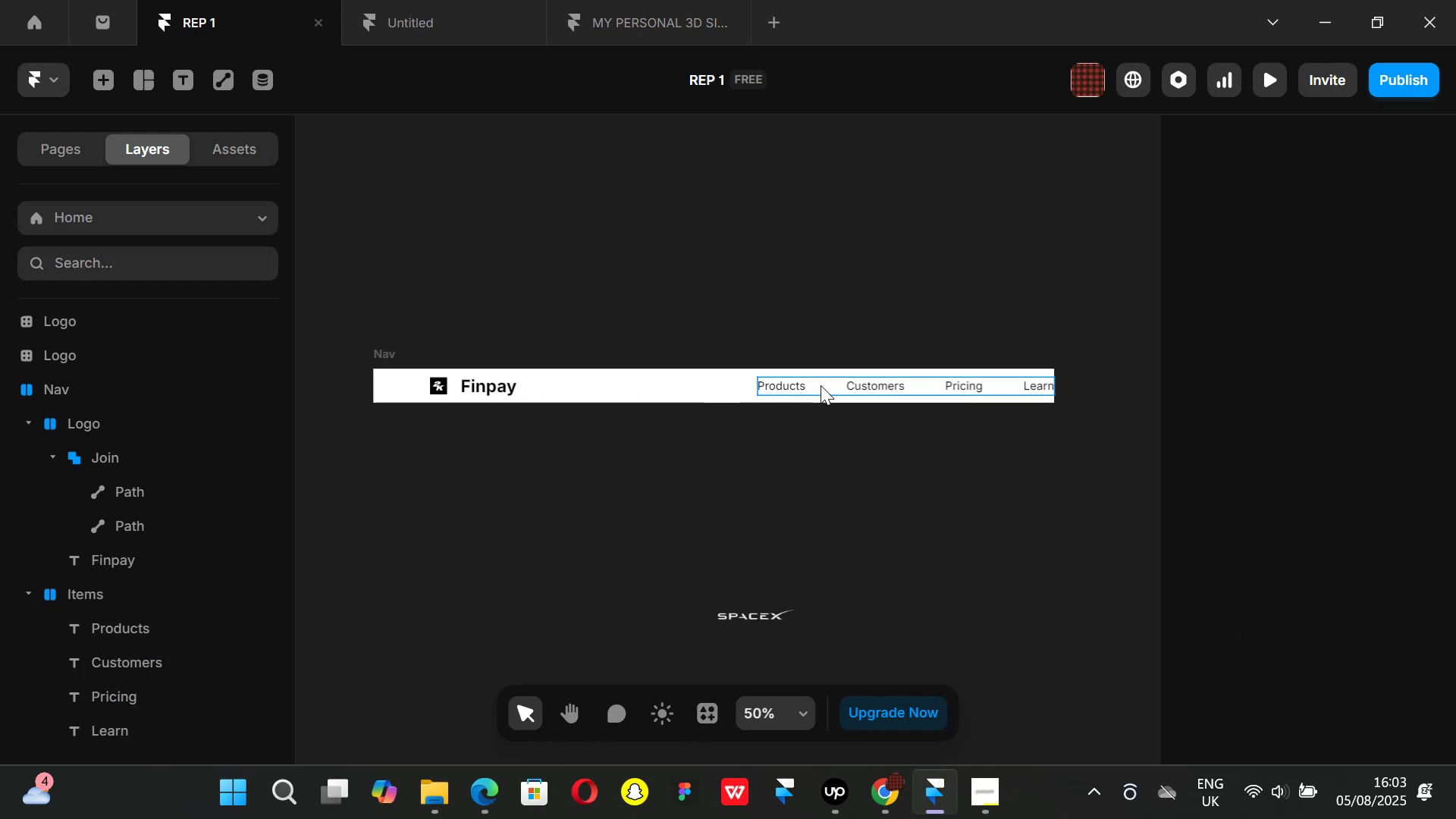 
left_click([821, 385])
 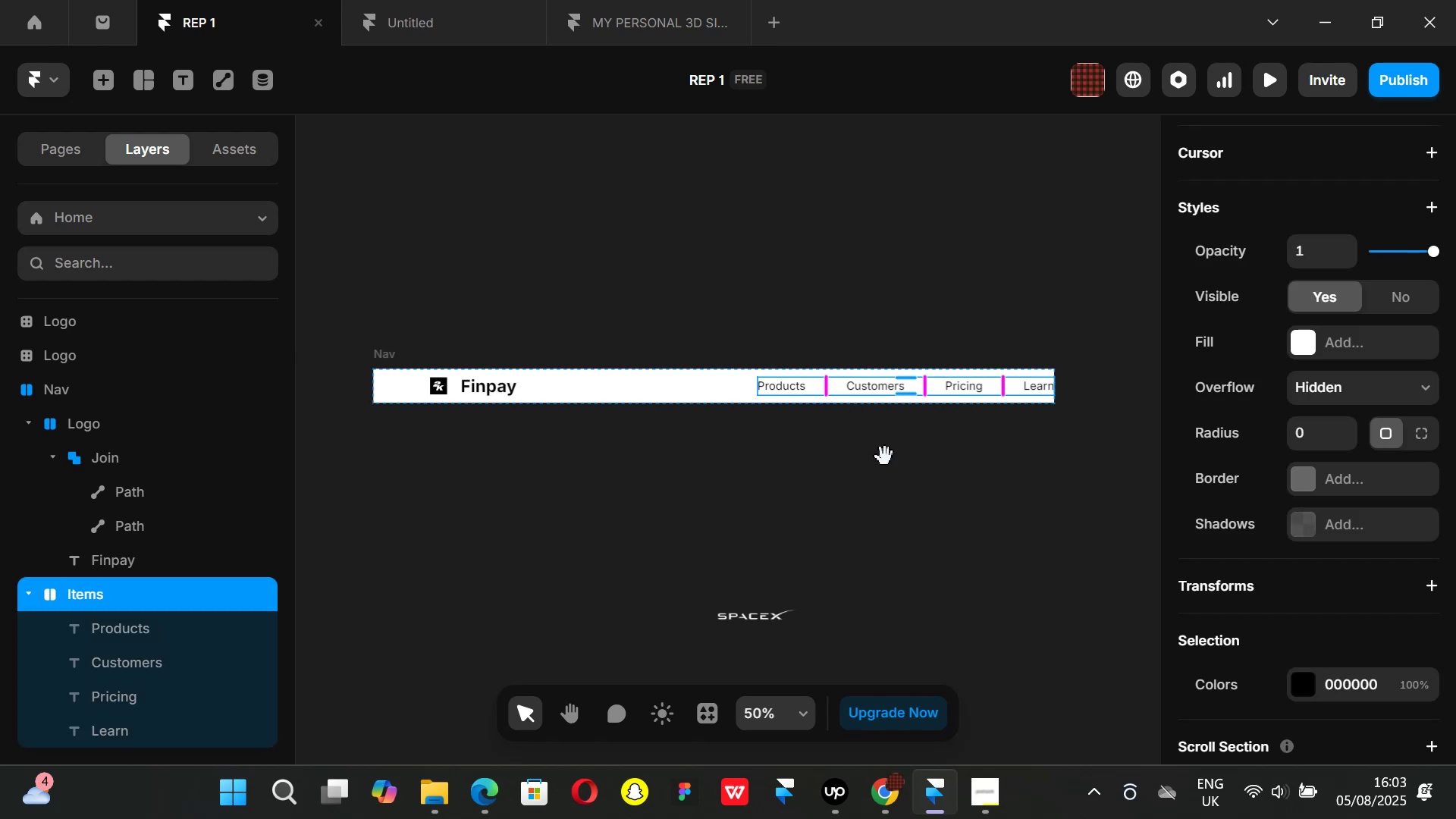 
hold_key(key=ControlLeft, duration=0.84)
scroll: coordinate [714, 421], scroll_direction: down, amount: 4.0
 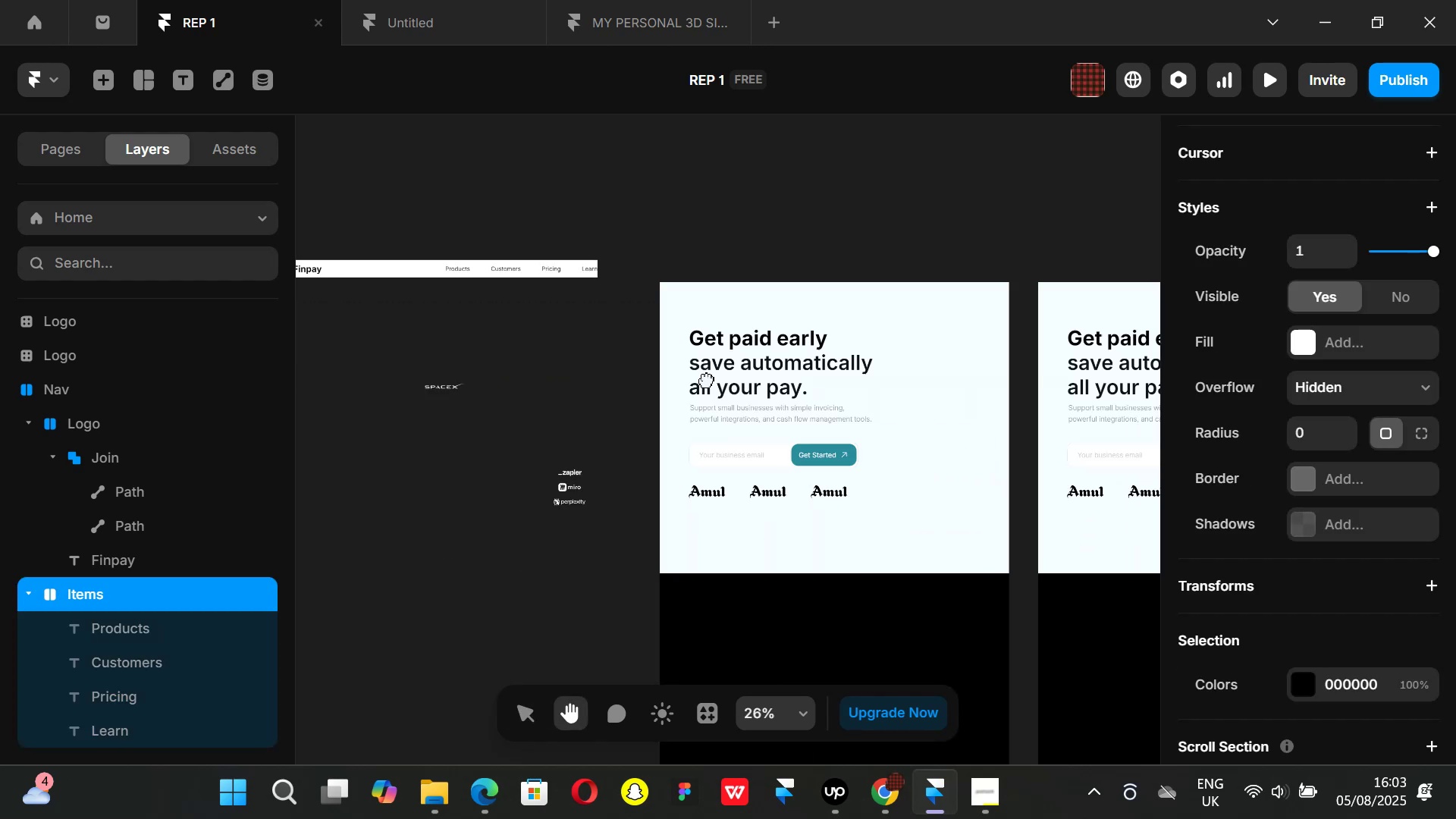 
key(Control+ControlLeft)
 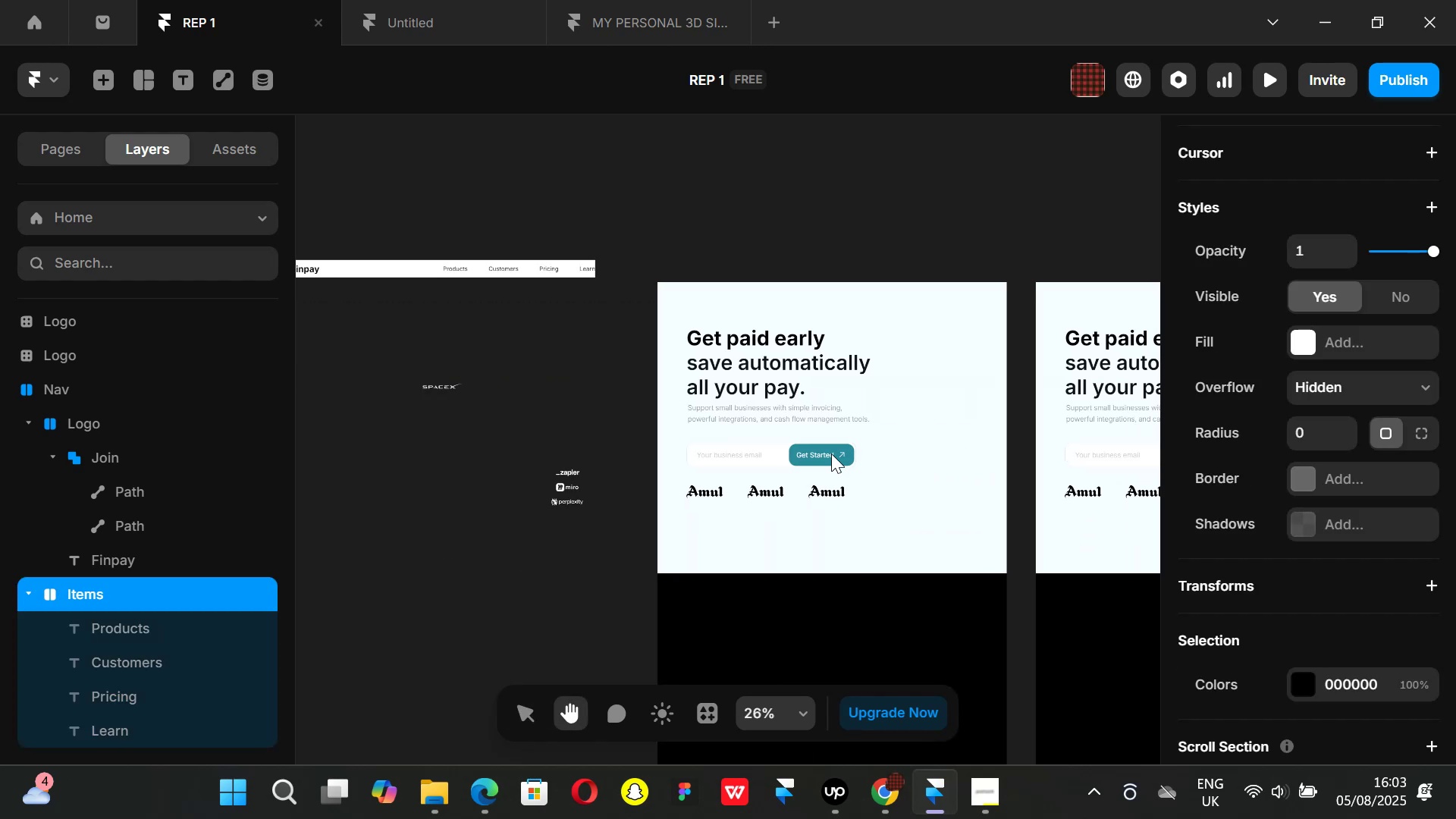 
scroll: coordinate [836, 459], scroll_direction: up, amount: 2.0
 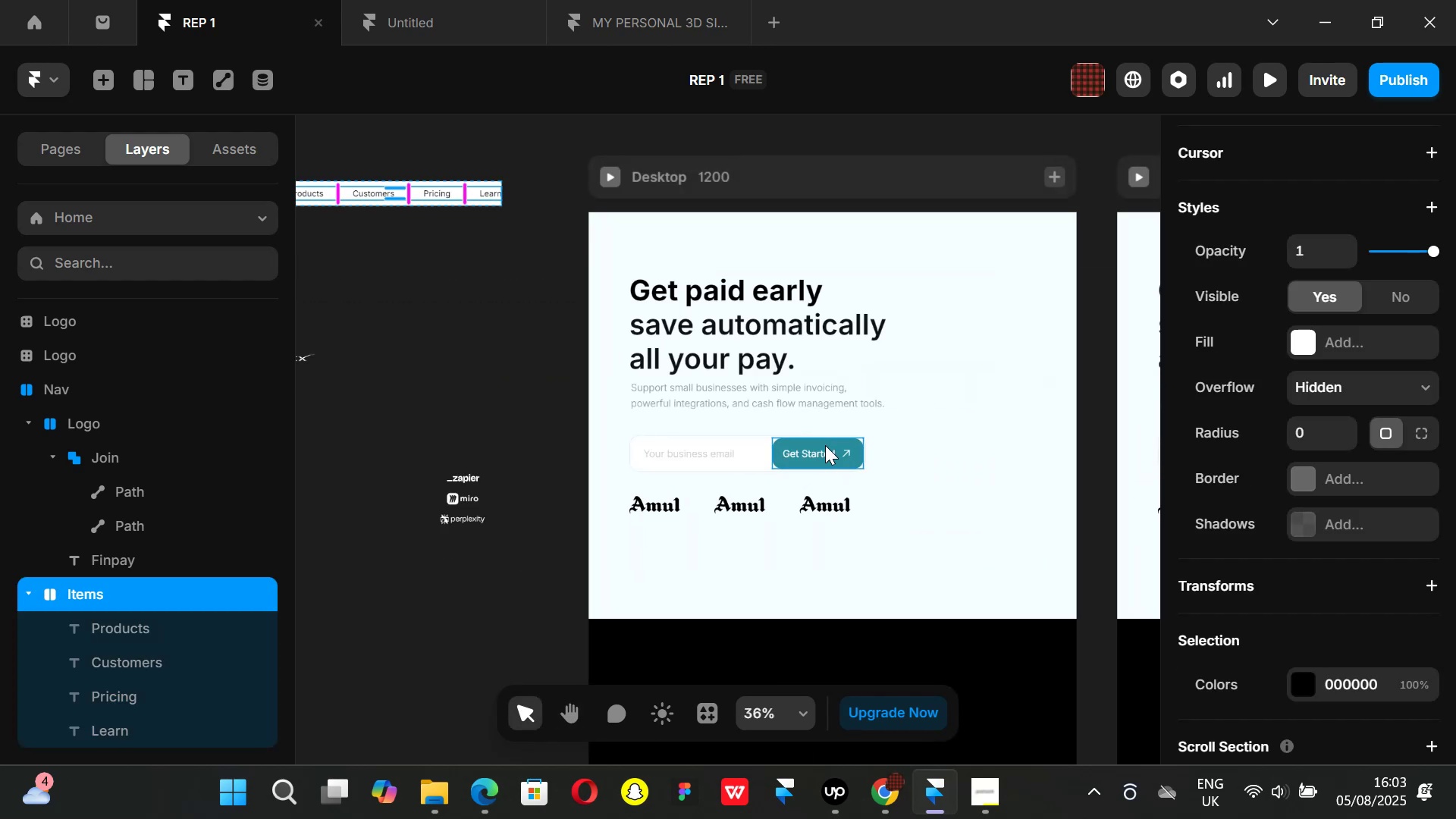 
left_click([825, 445])
 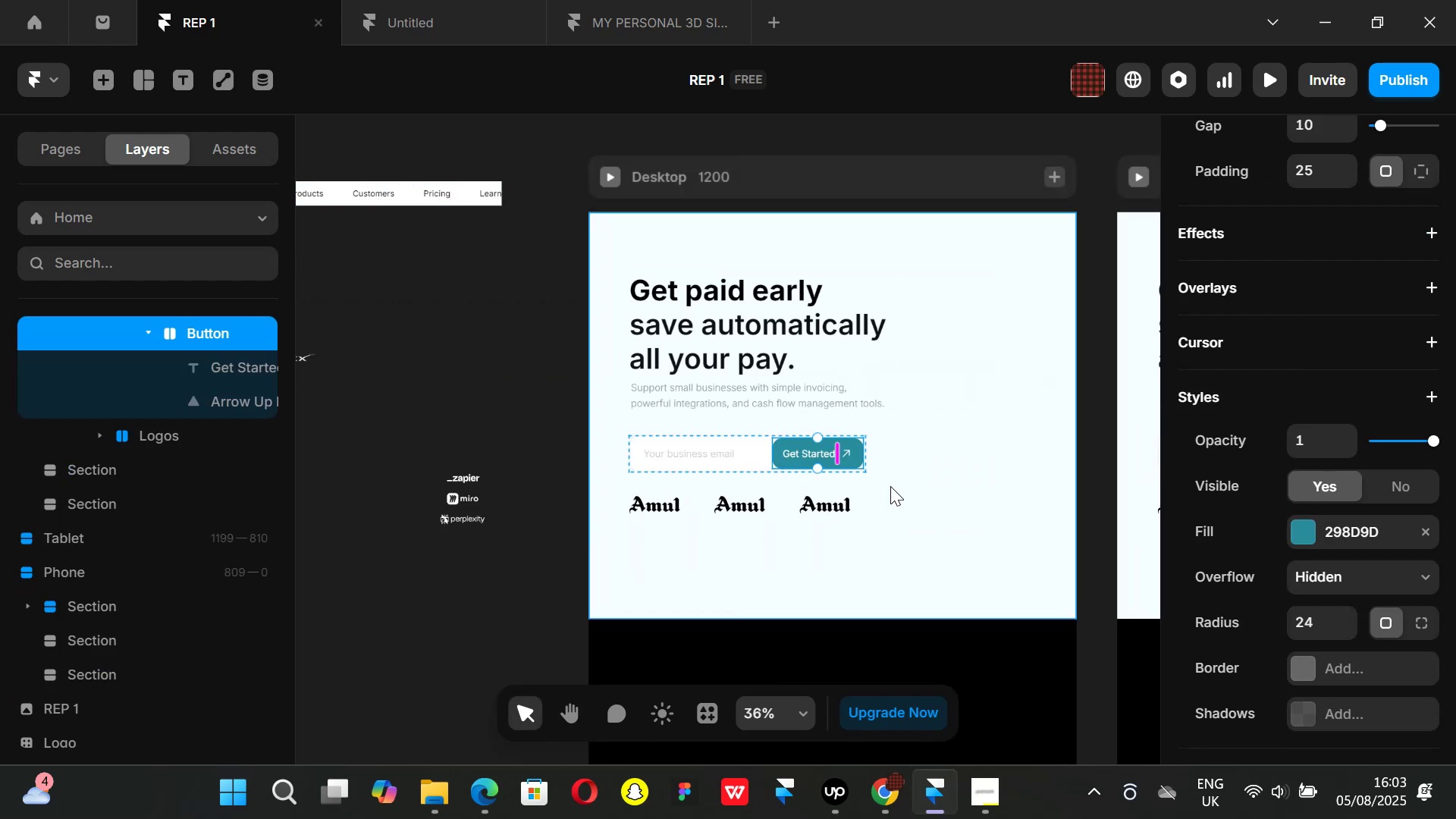 
key(Alt+AltLeft)
 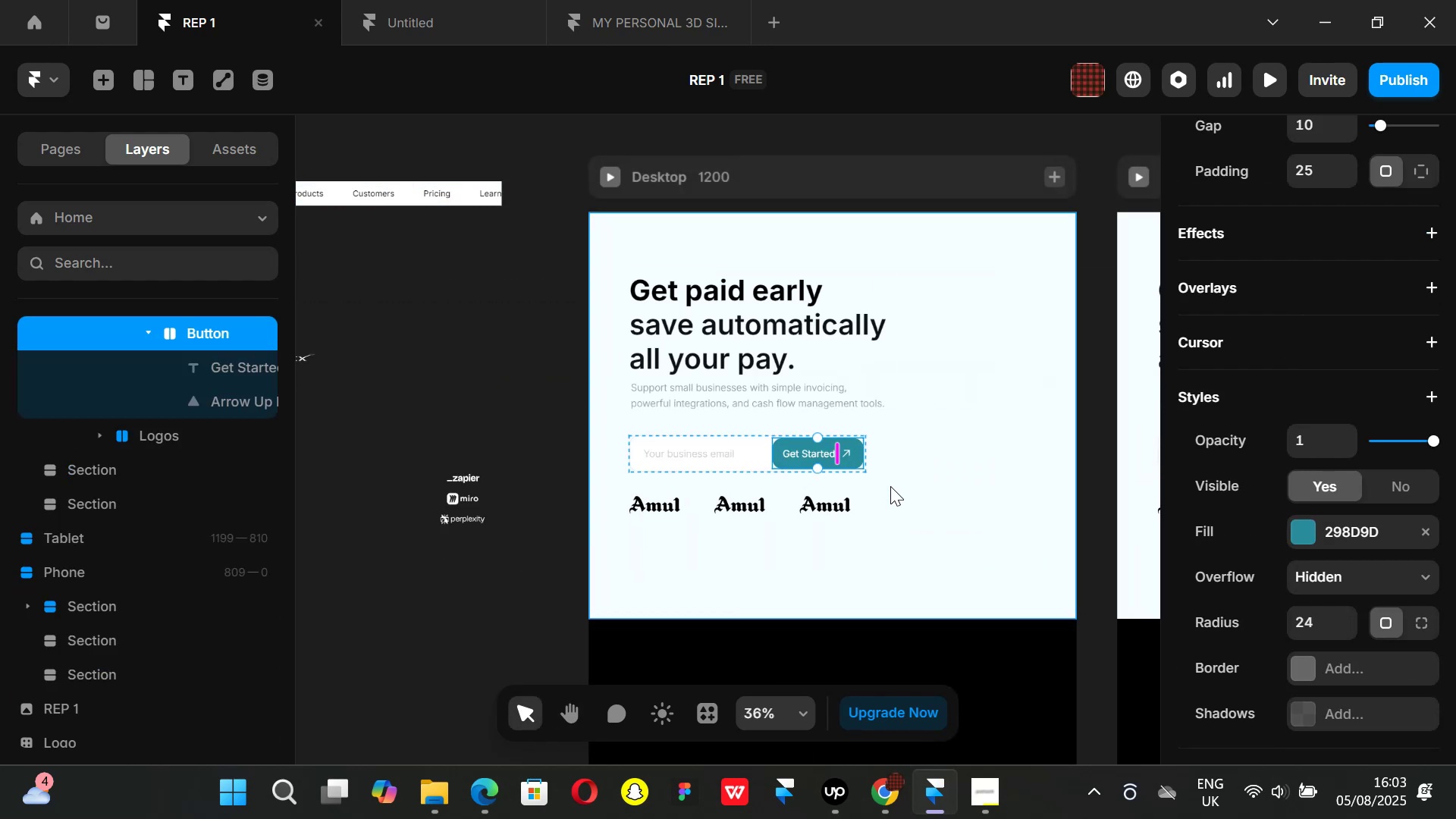 
key(Alt+Control+ControlLeft)
 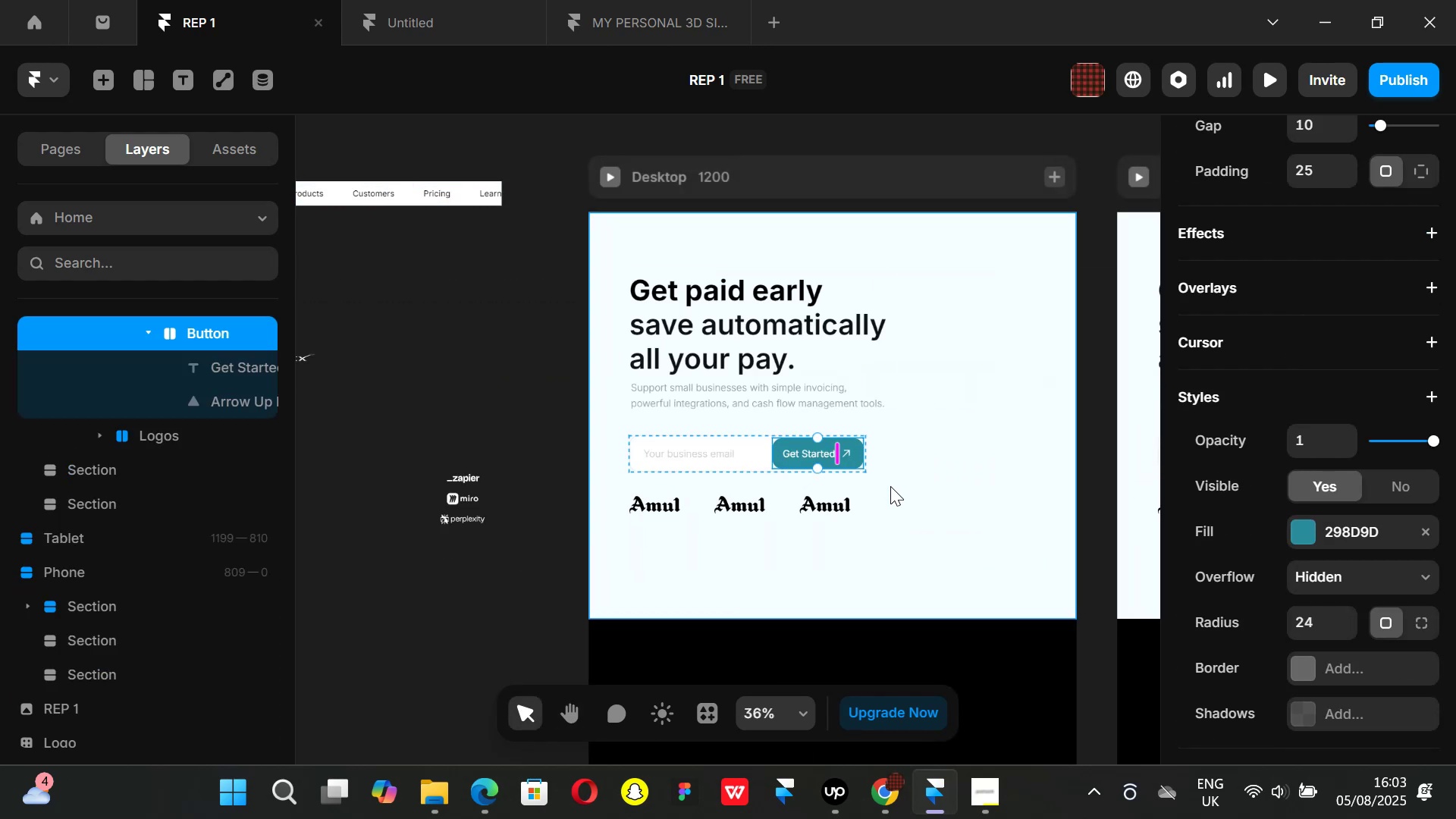 
key(Alt+Control+K)
 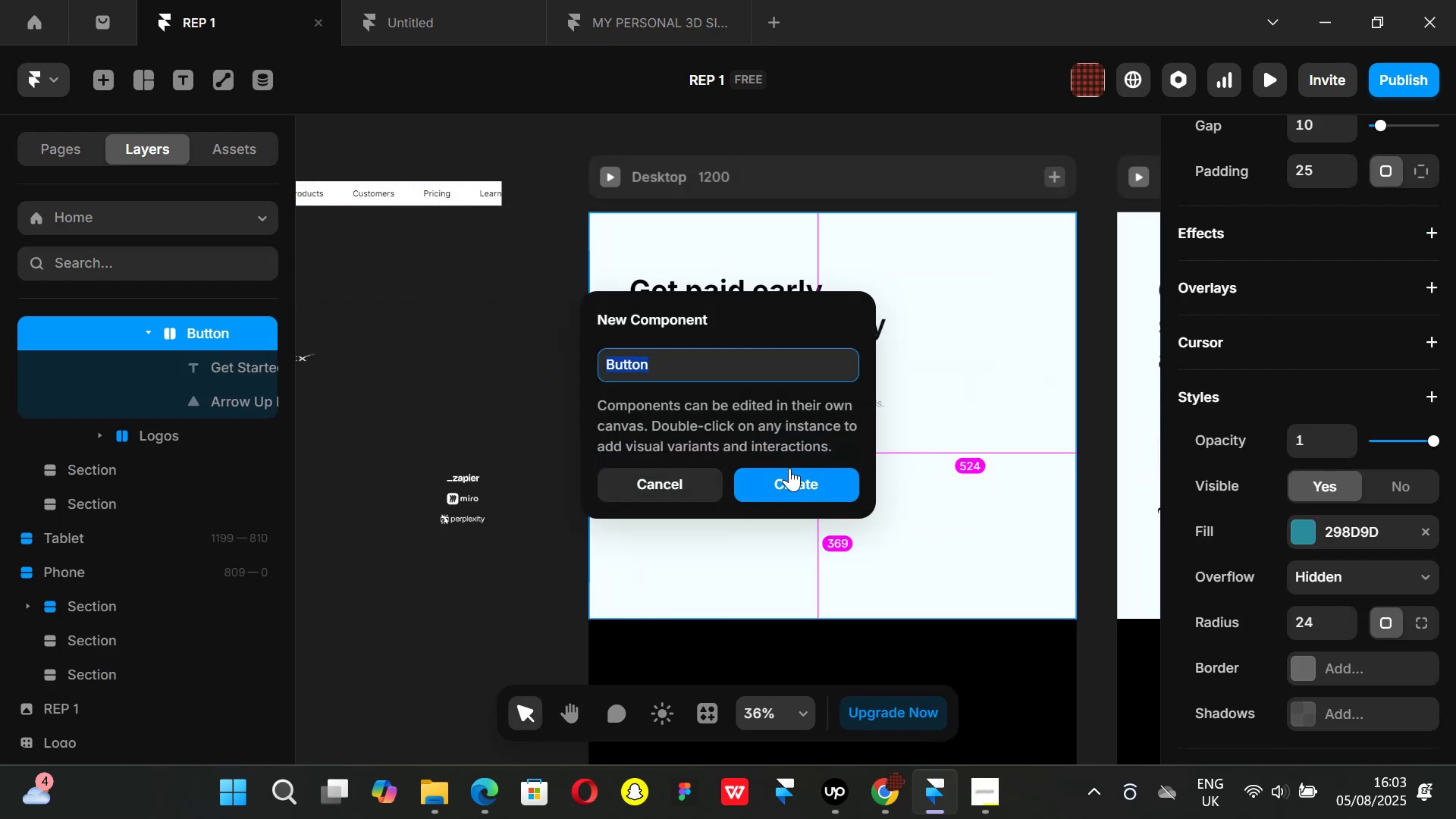 
left_click([789, 476])
 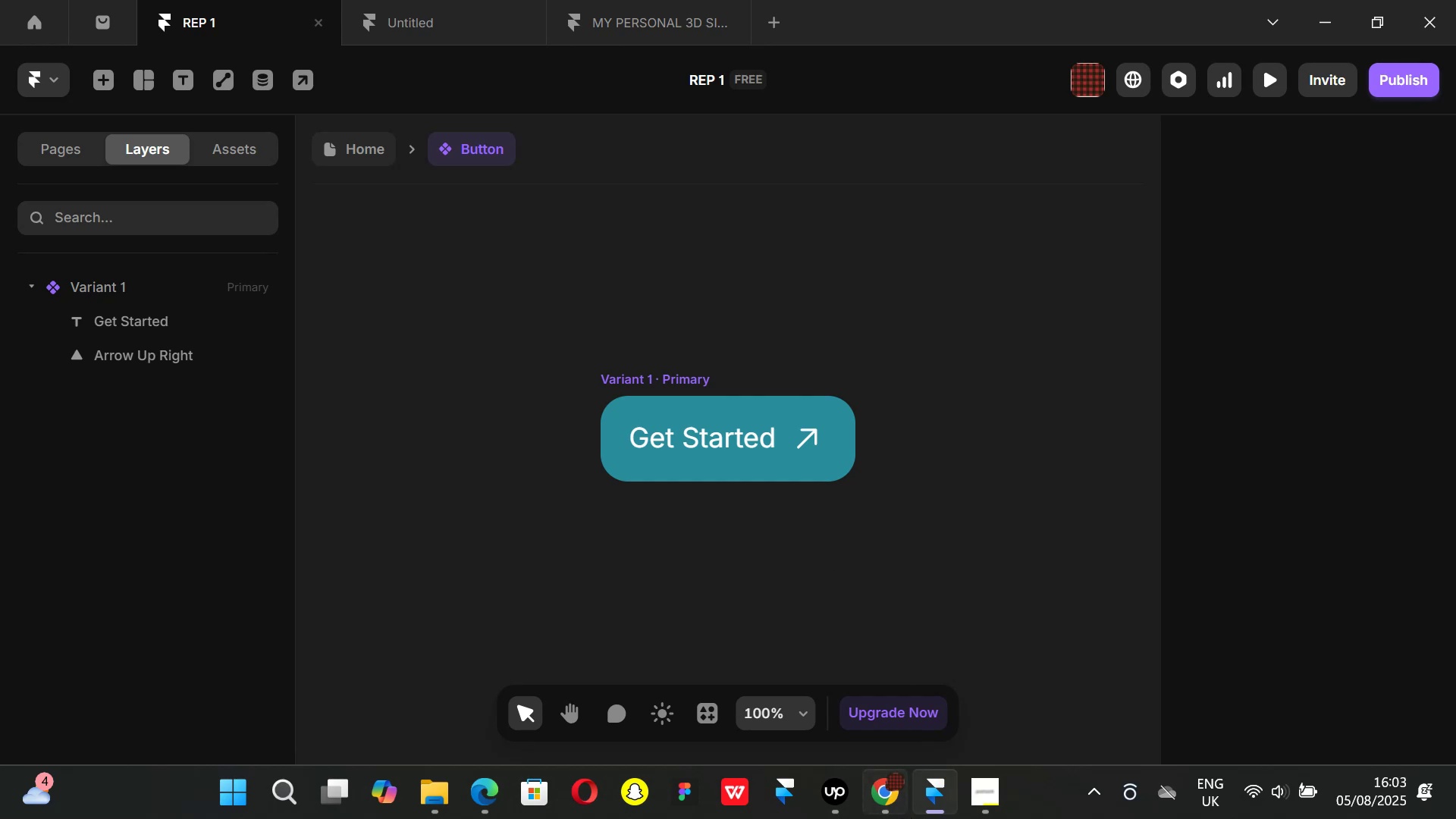 
left_click([893, 809])
 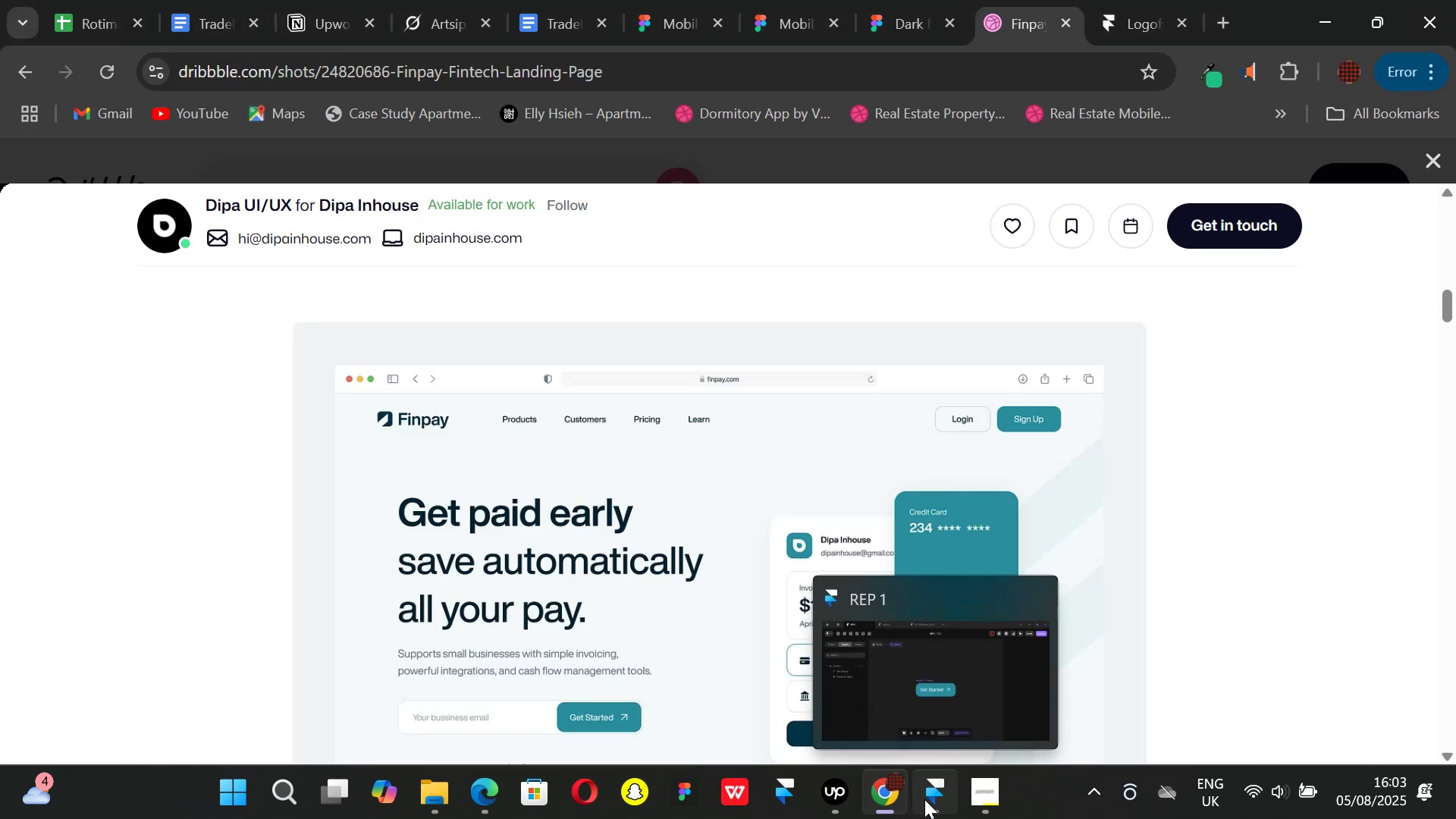 
left_click([924, 799])
 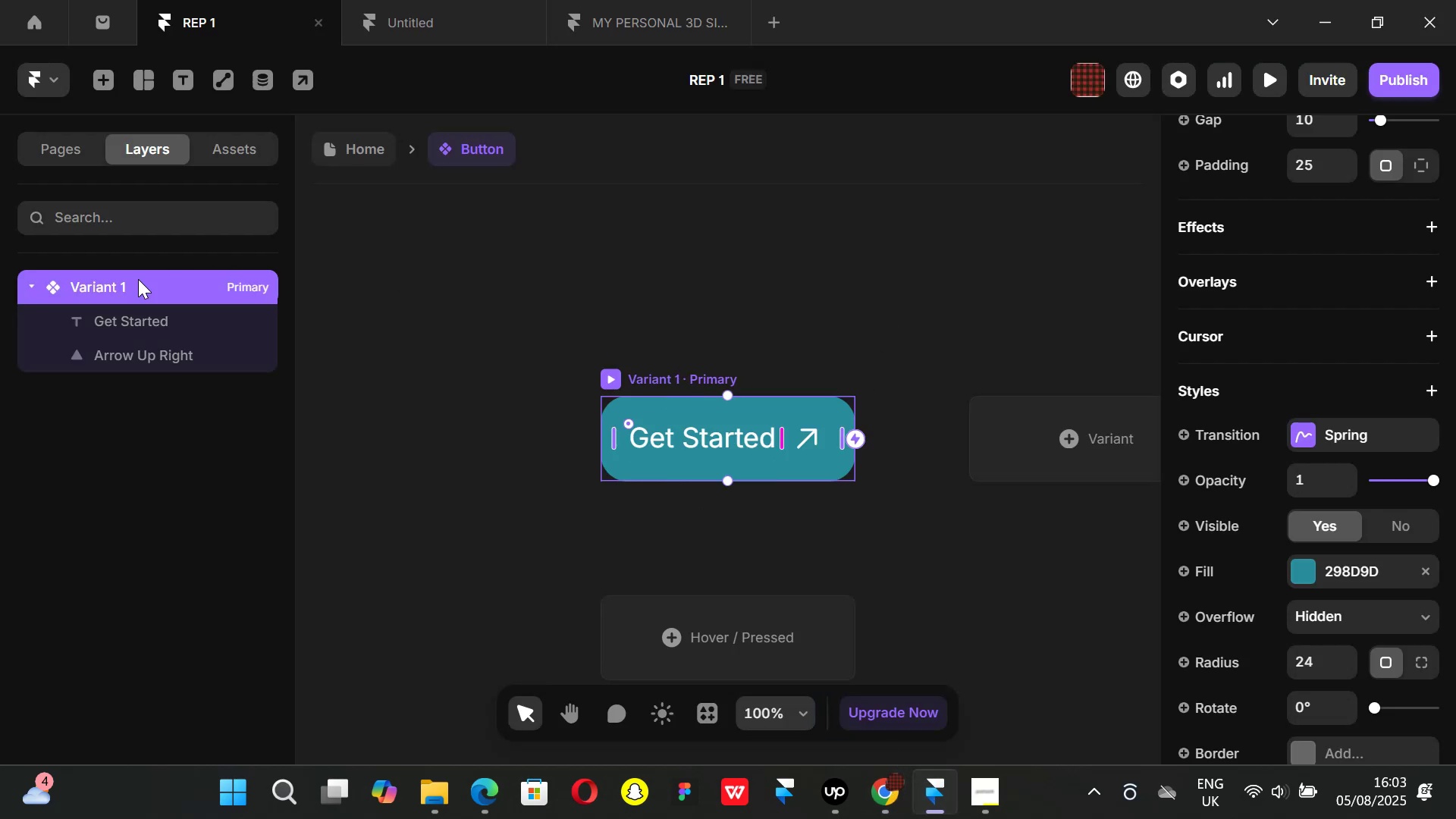 
double_click([87, 294])
 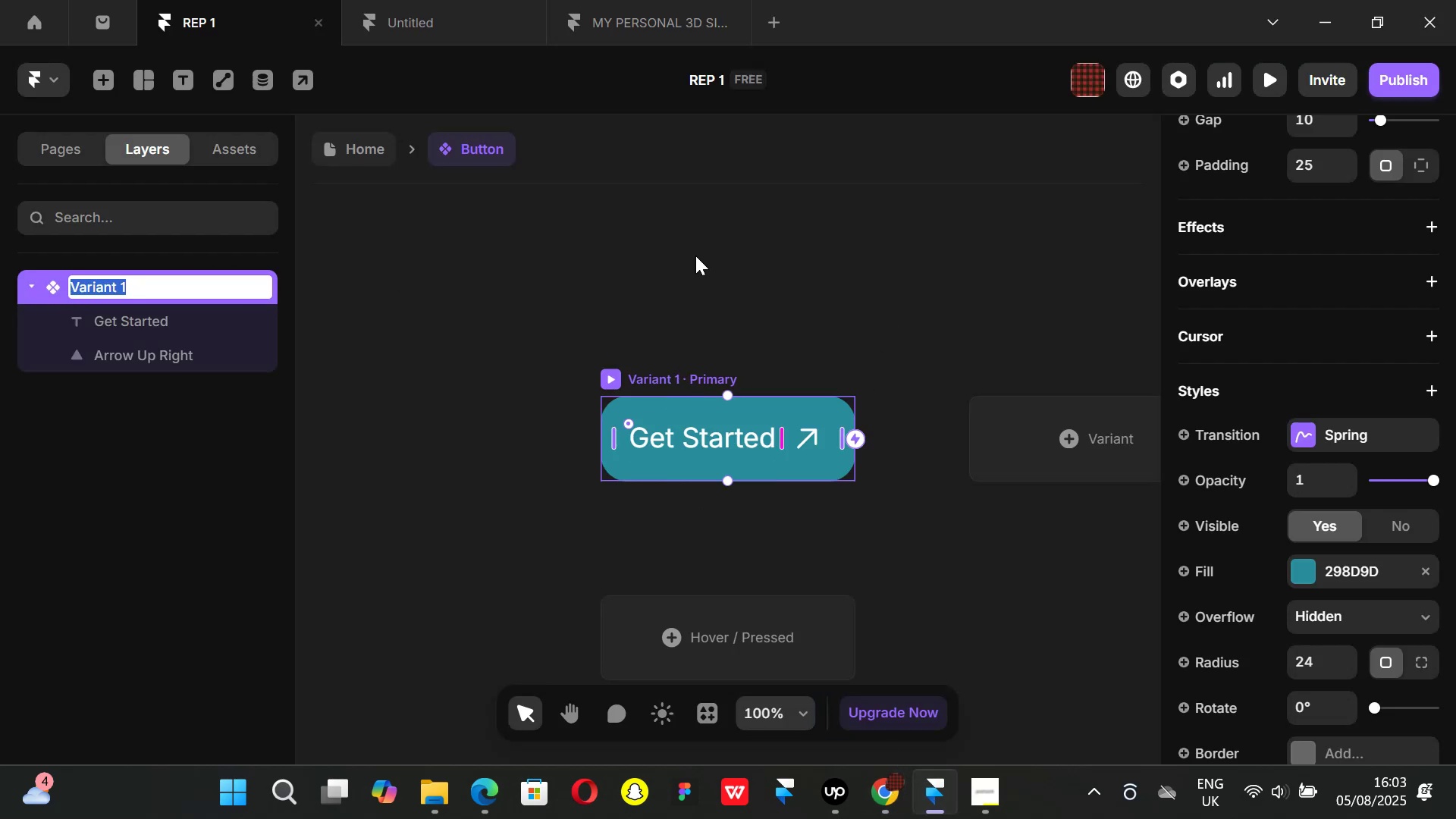 
key(Backspace)
type(Primary)
 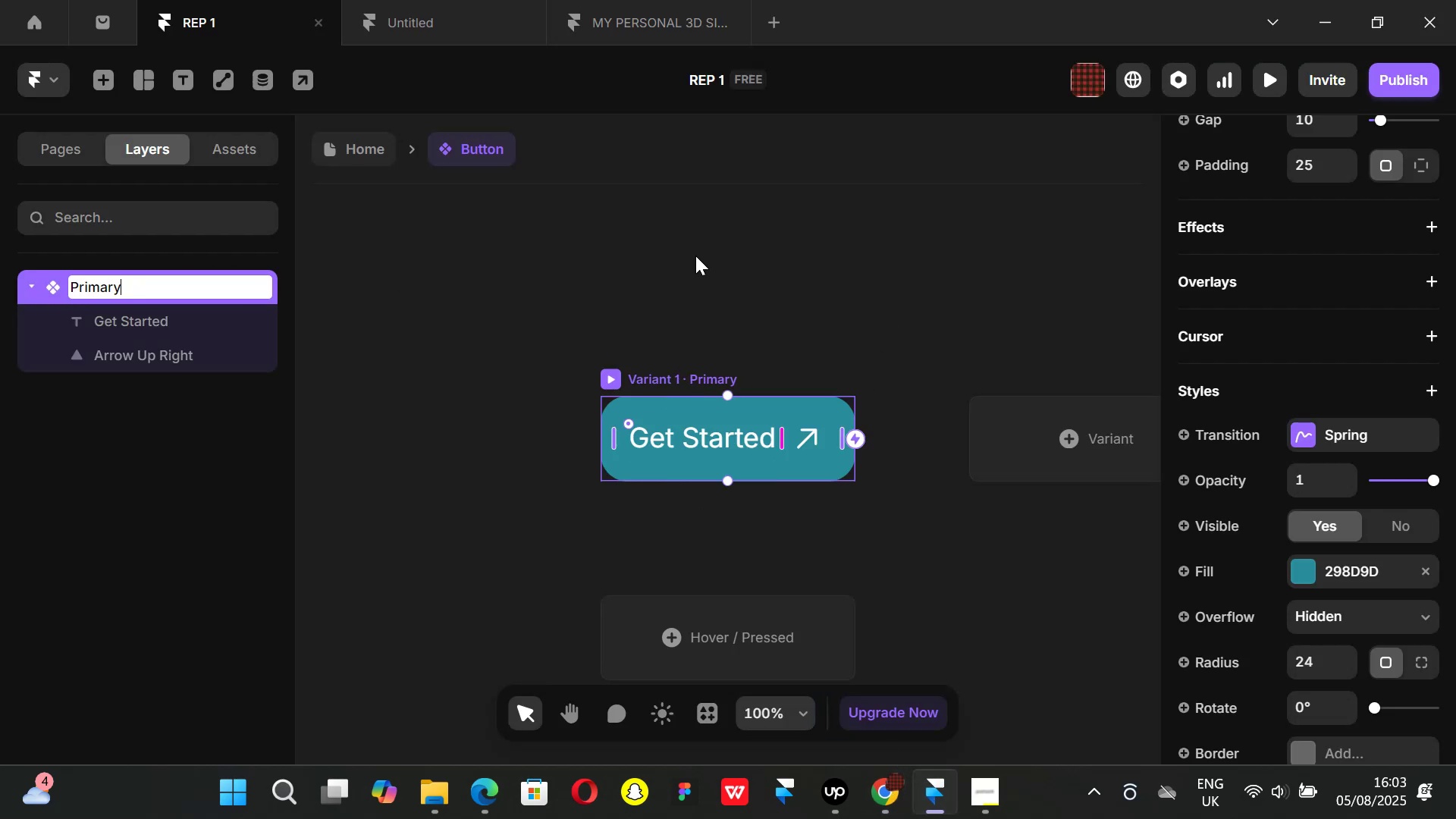 
key(Enter)
 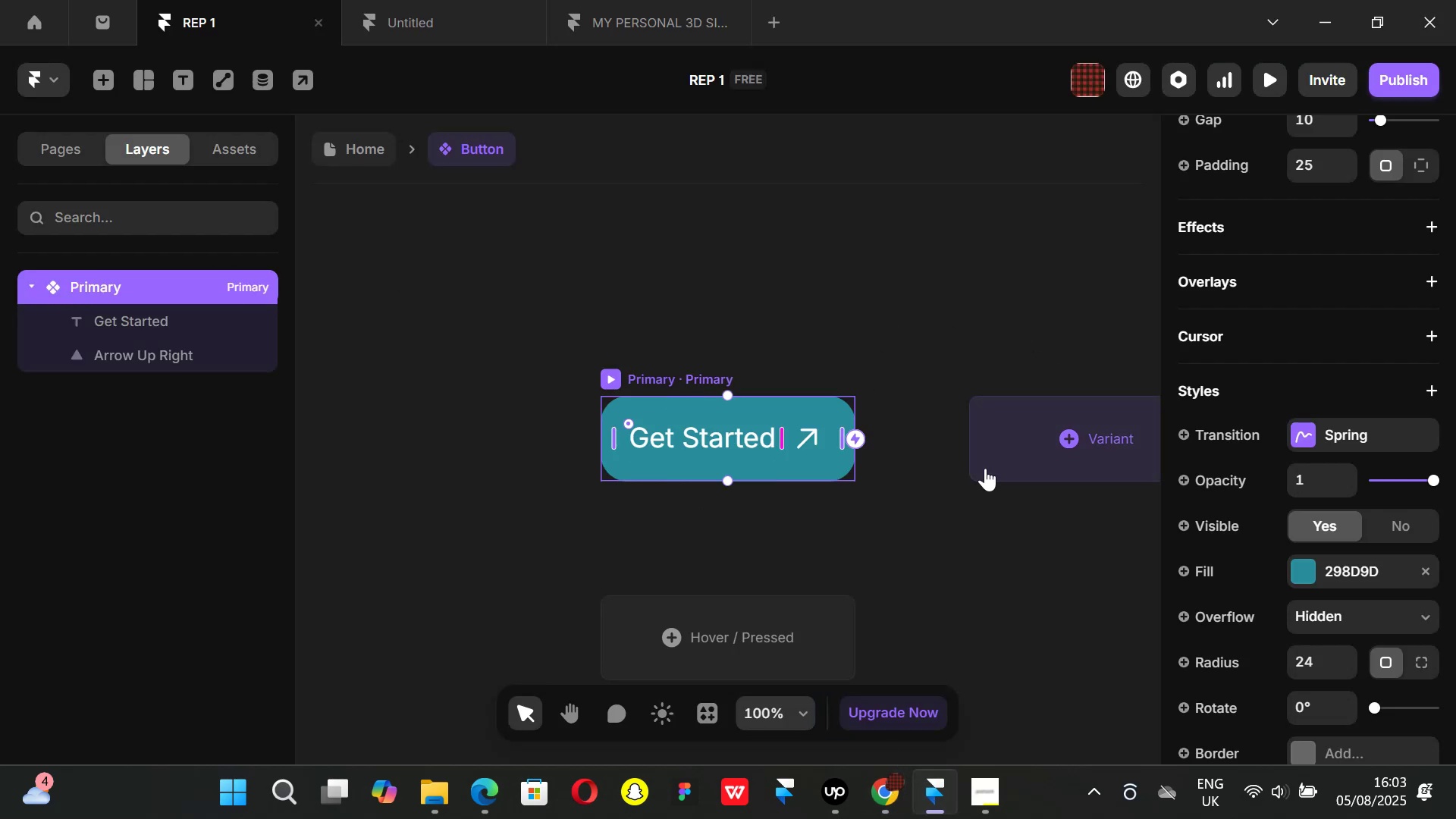 
left_click([1077, 444])
 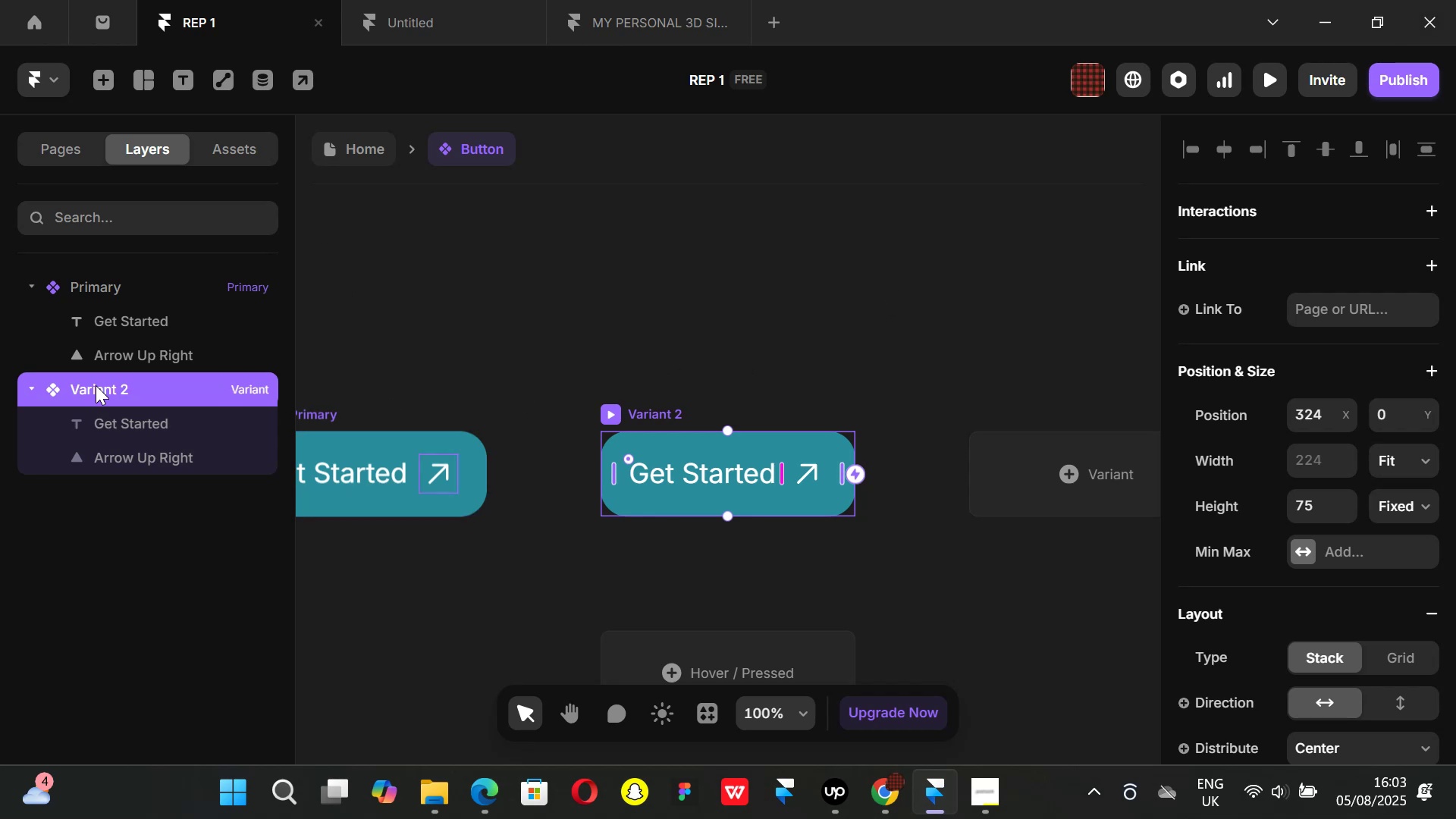 
double_click([99, 381])
 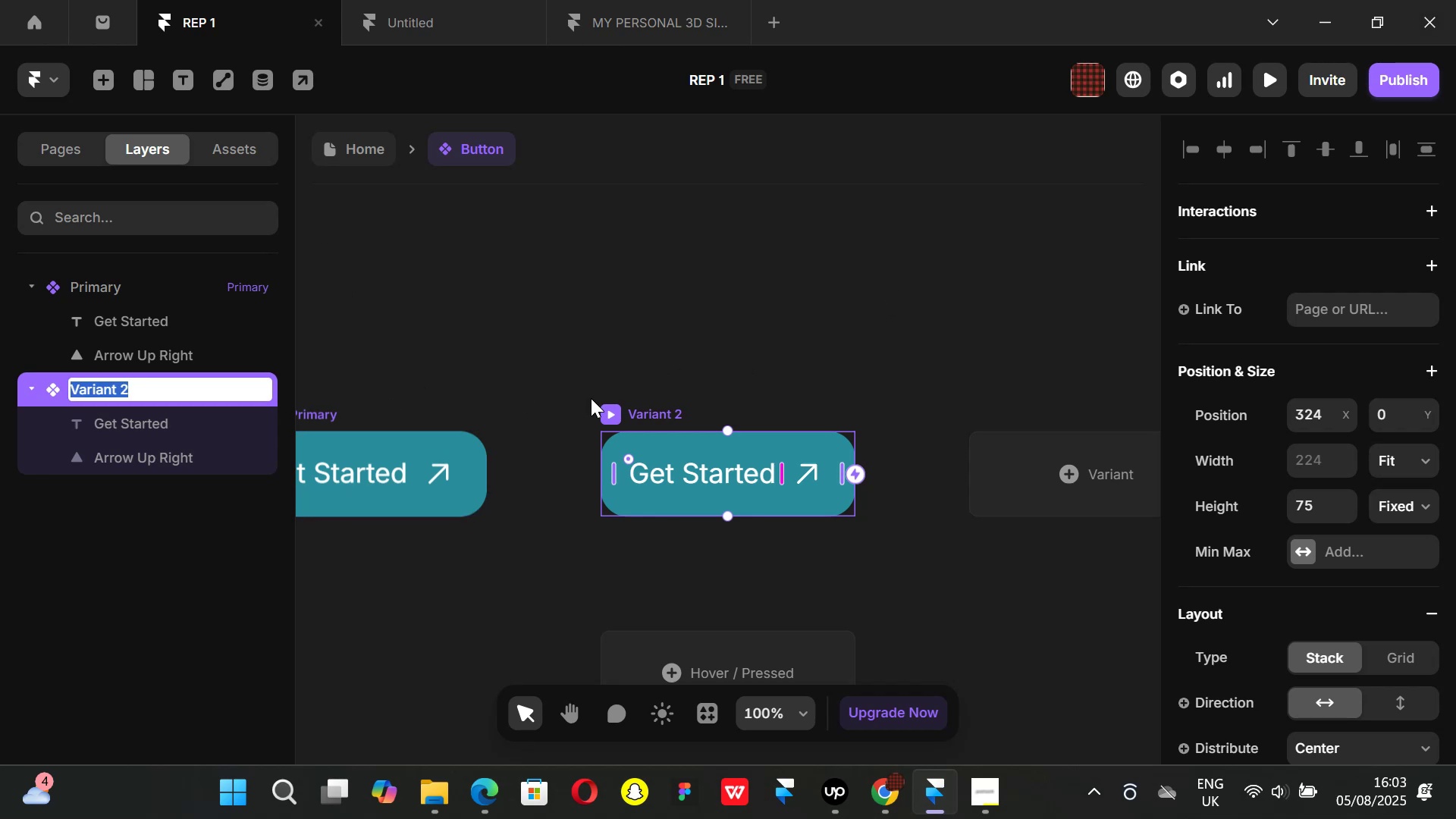 
key(Backspace)
type(Secondary)
 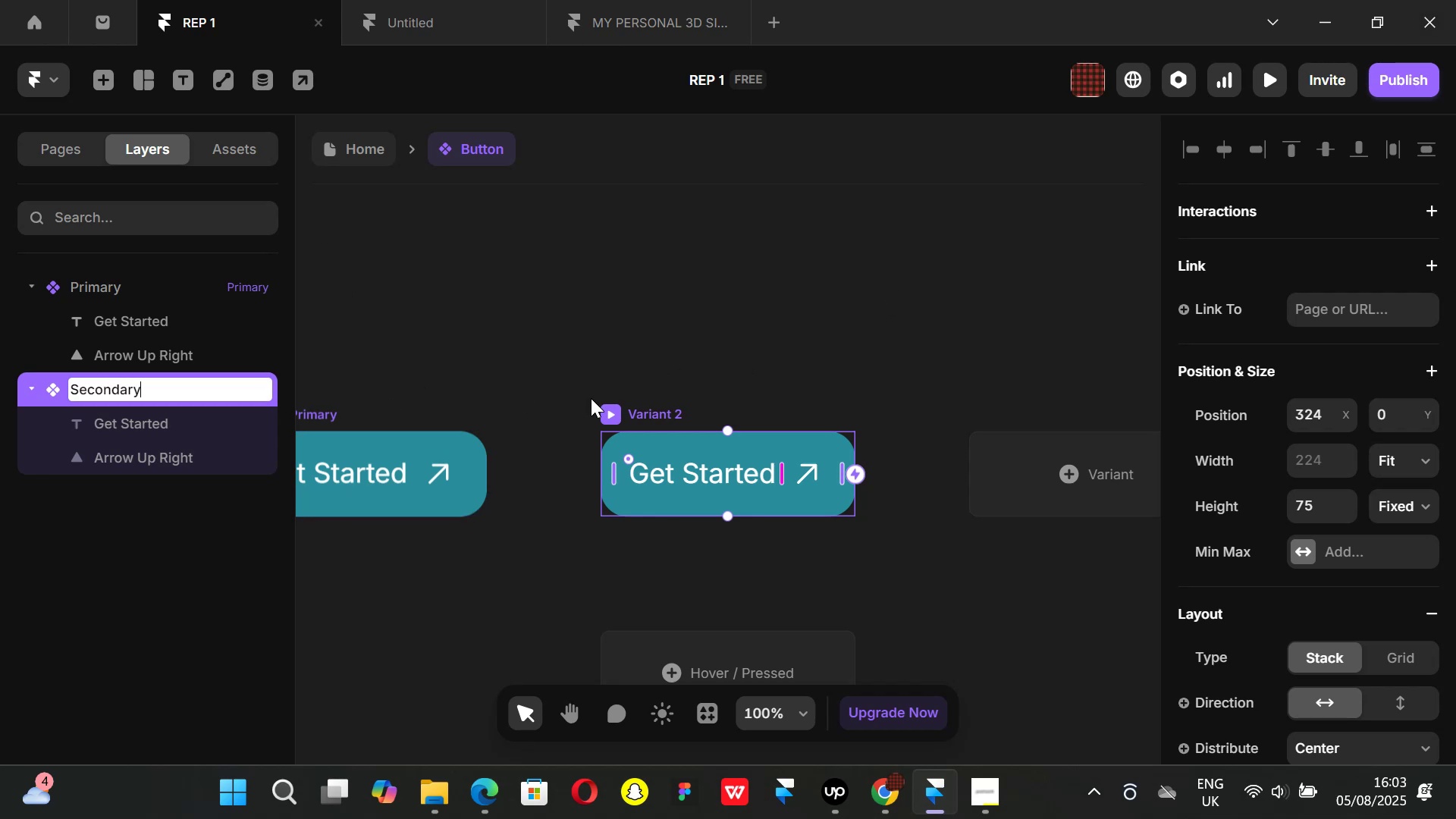 
key(Enter)
 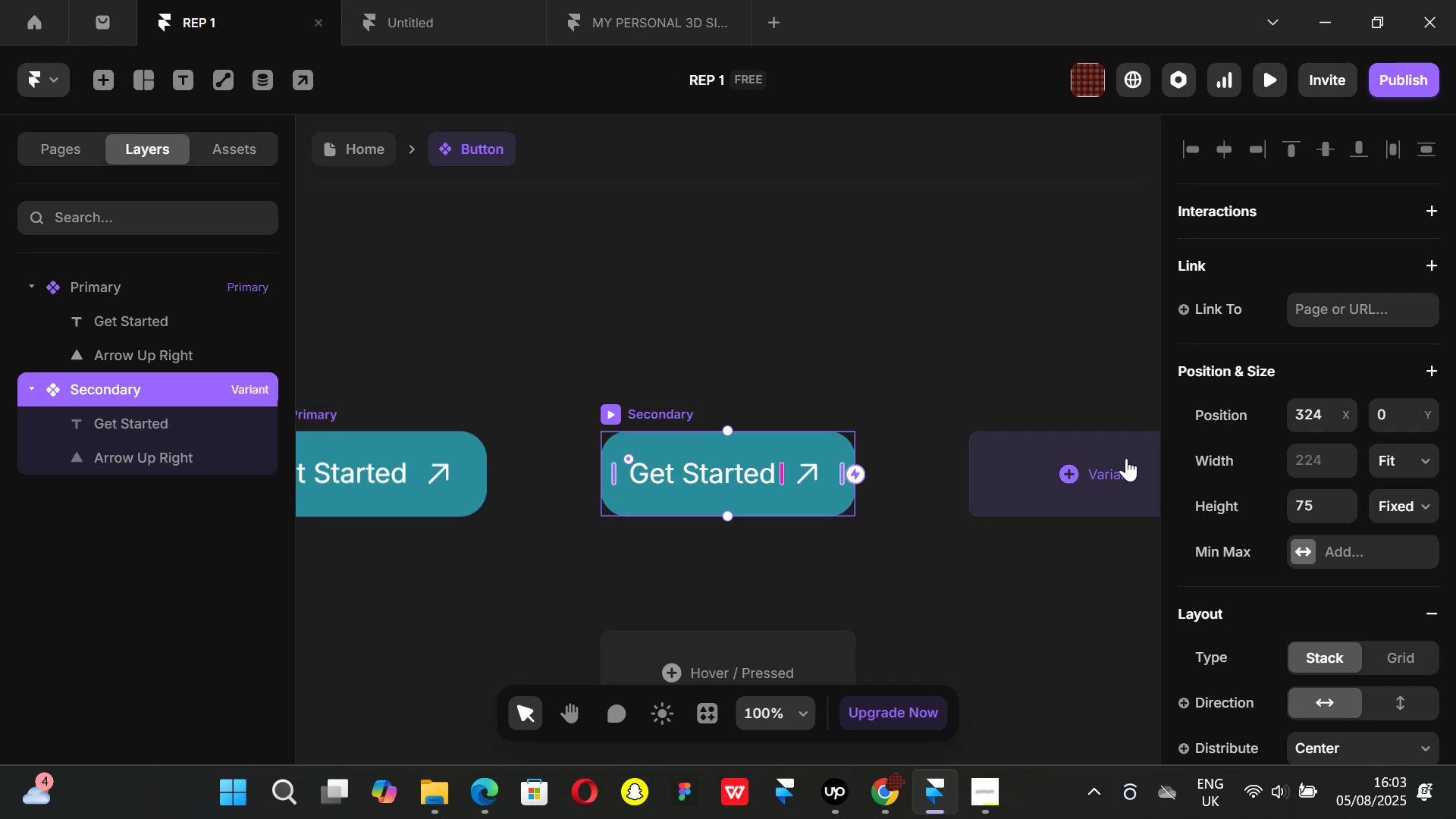 
scroll: coordinate [1332, 531], scroll_direction: down, amount: 5.0
 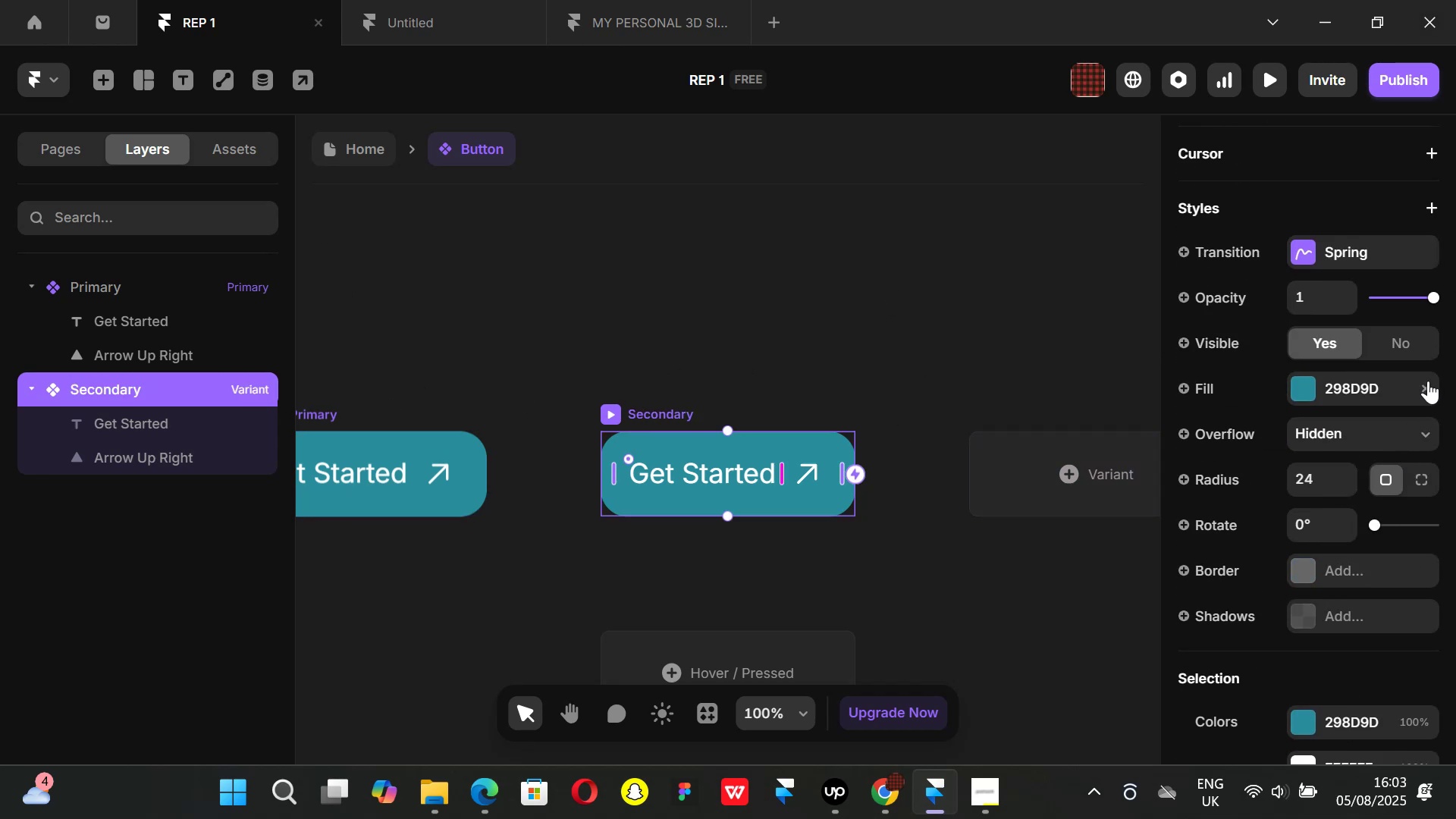 
left_click([1428, 381])
 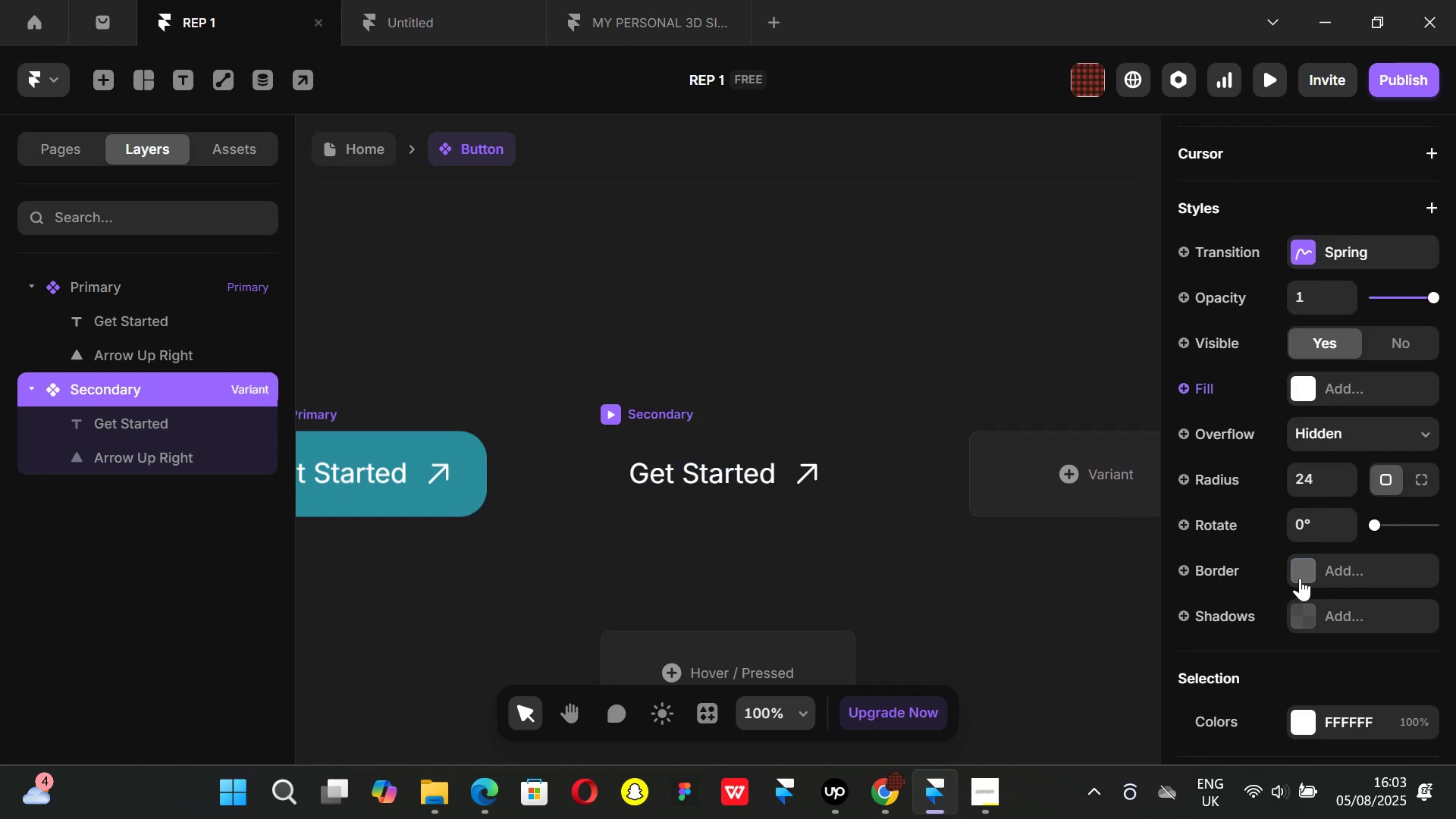 
left_click([1297, 575])
 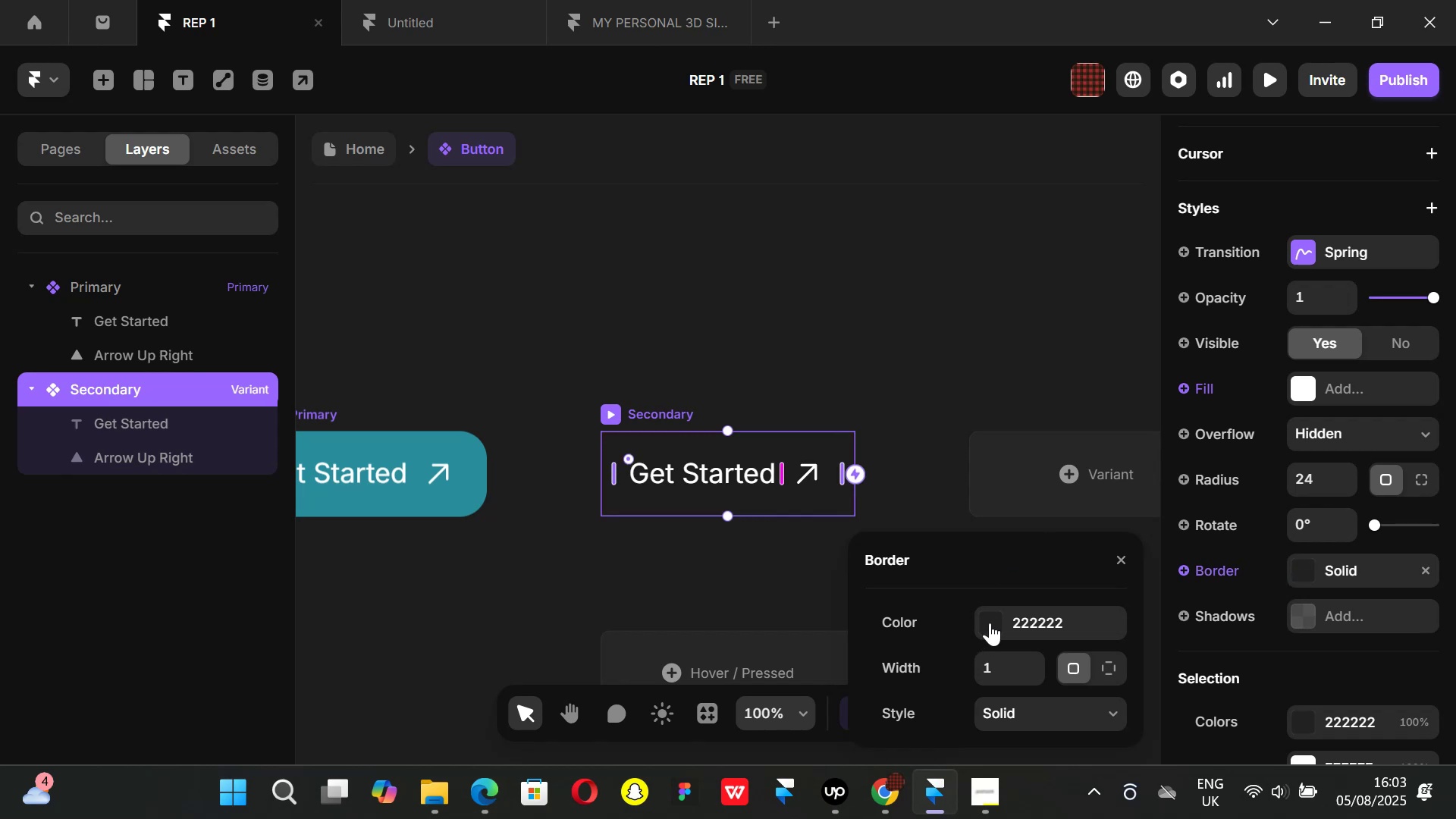 
left_click([990, 623])
 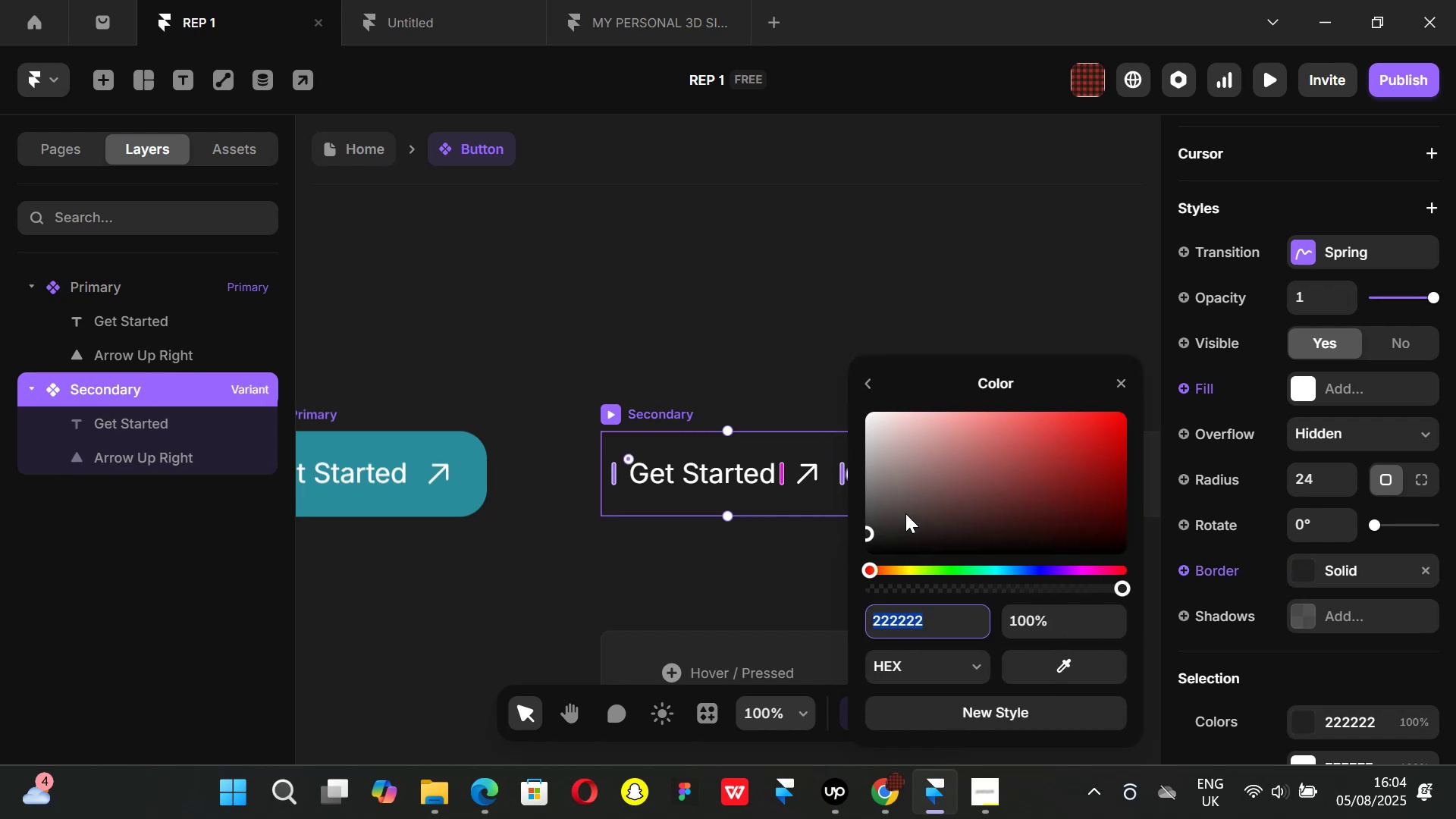 
left_click_drag(start_coordinate=[901, 519], to_coordinate=[830, 646])
 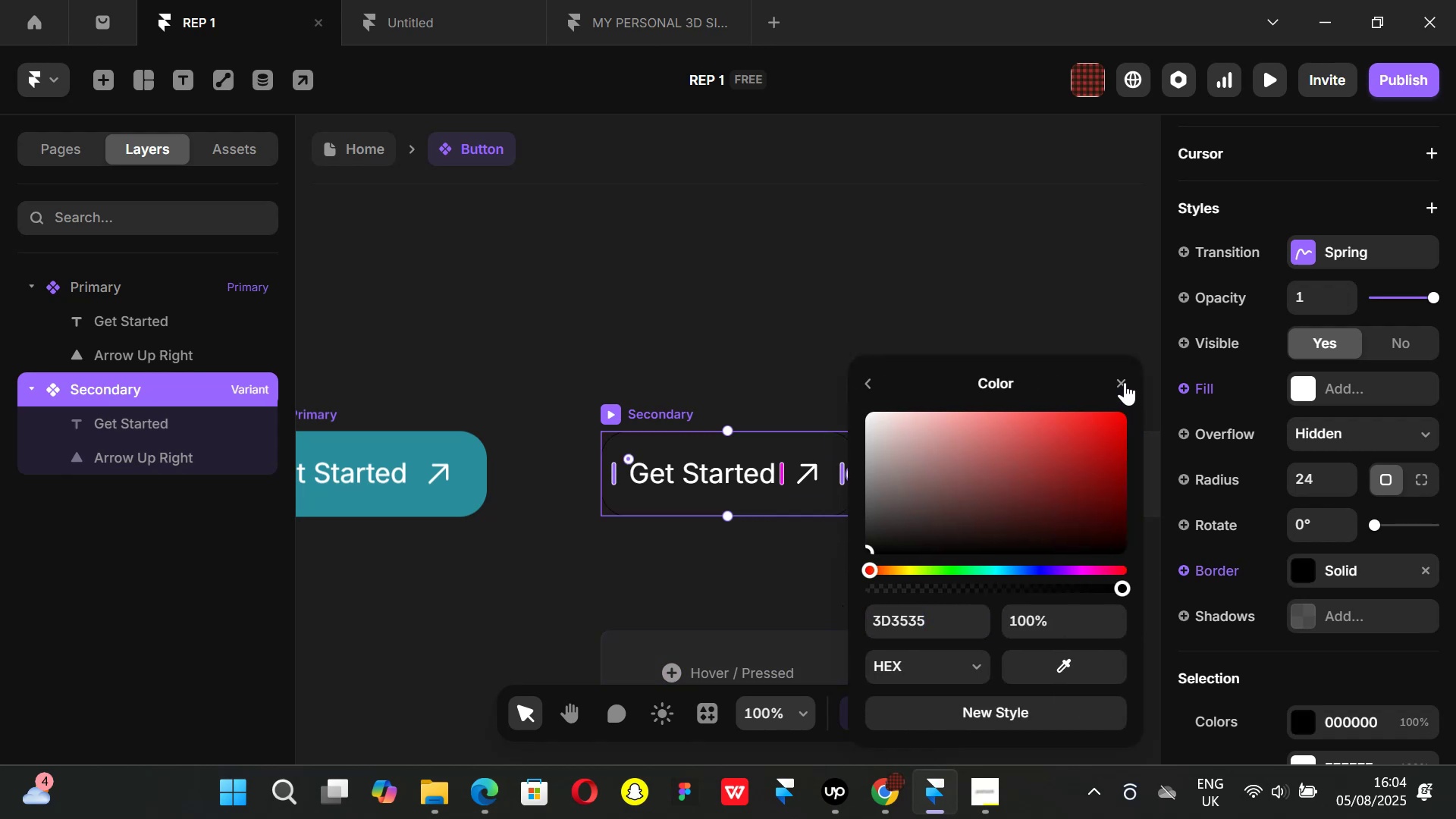 
left_click([1124, 379])
 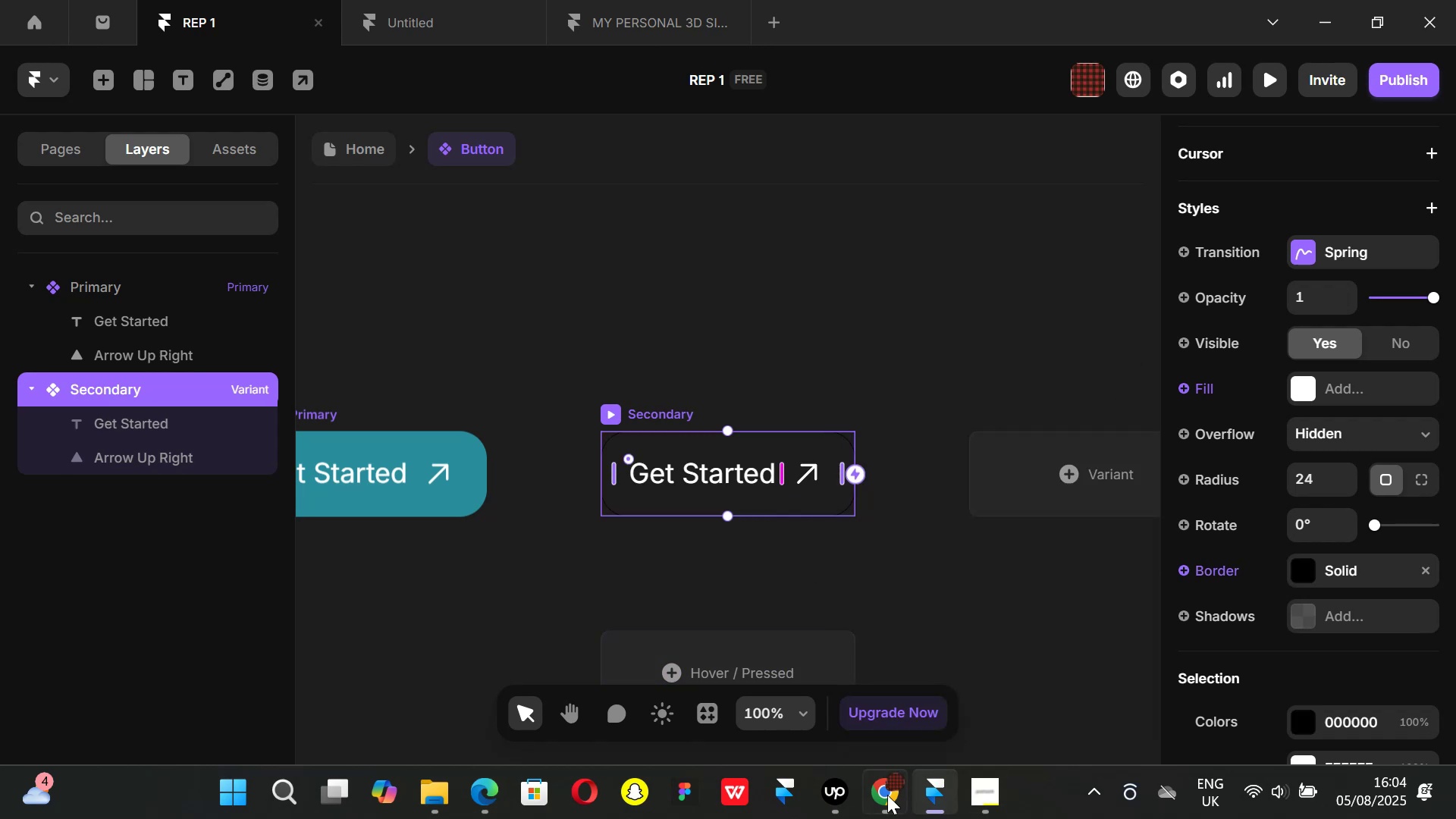 
left_click([887, 795])
 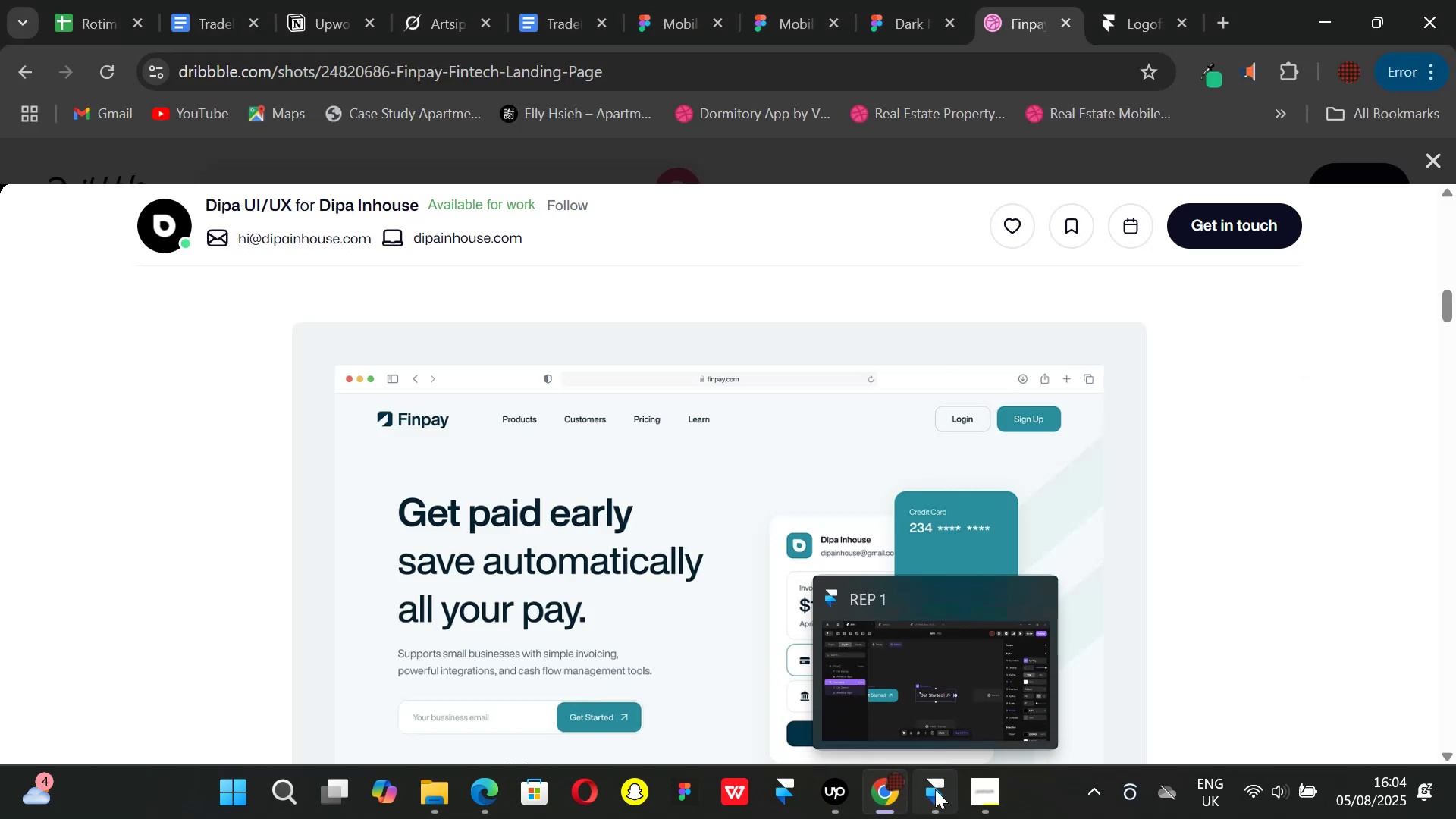 
left_click([935, 789])
 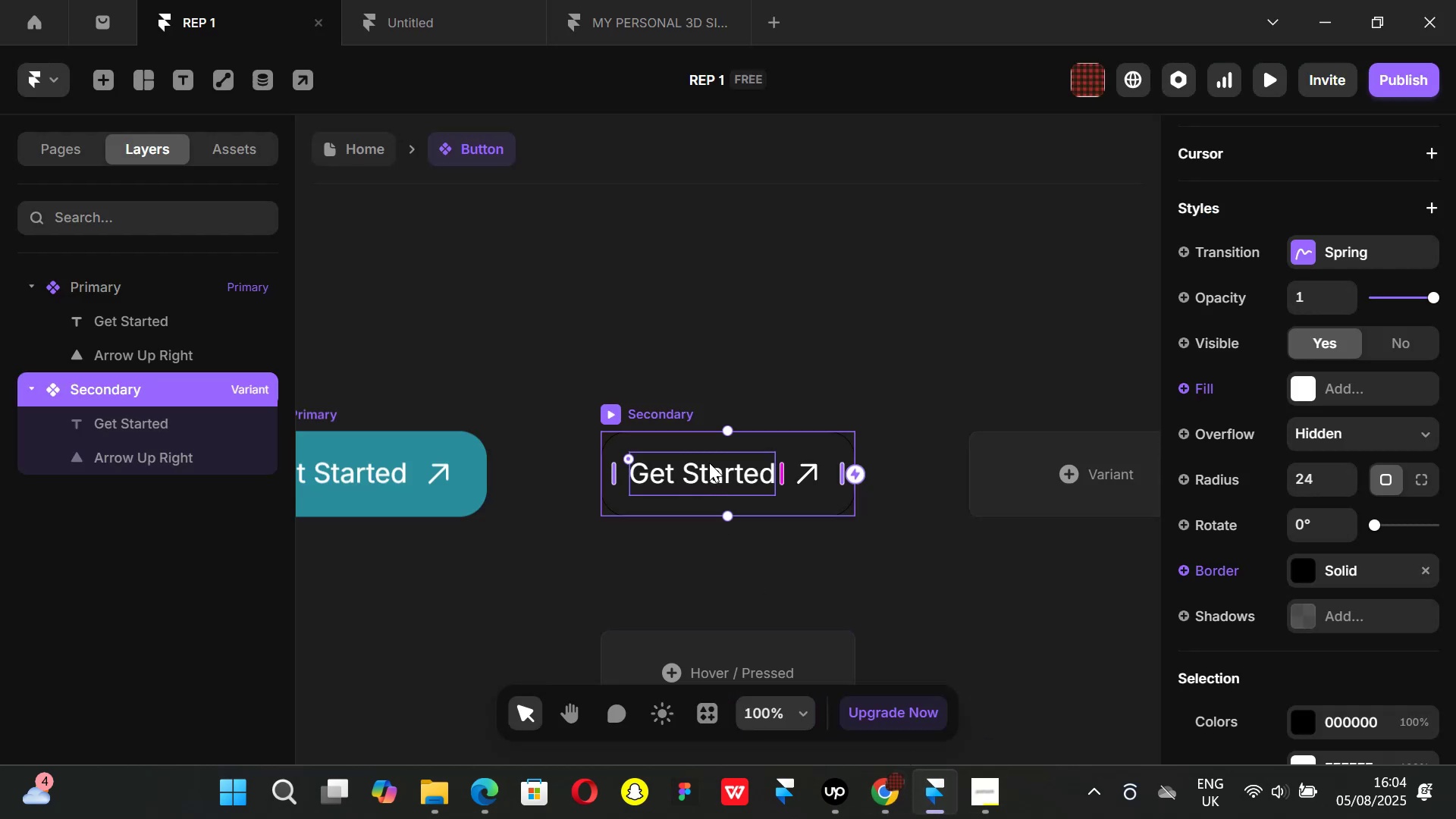 
left_click([709, 463])
 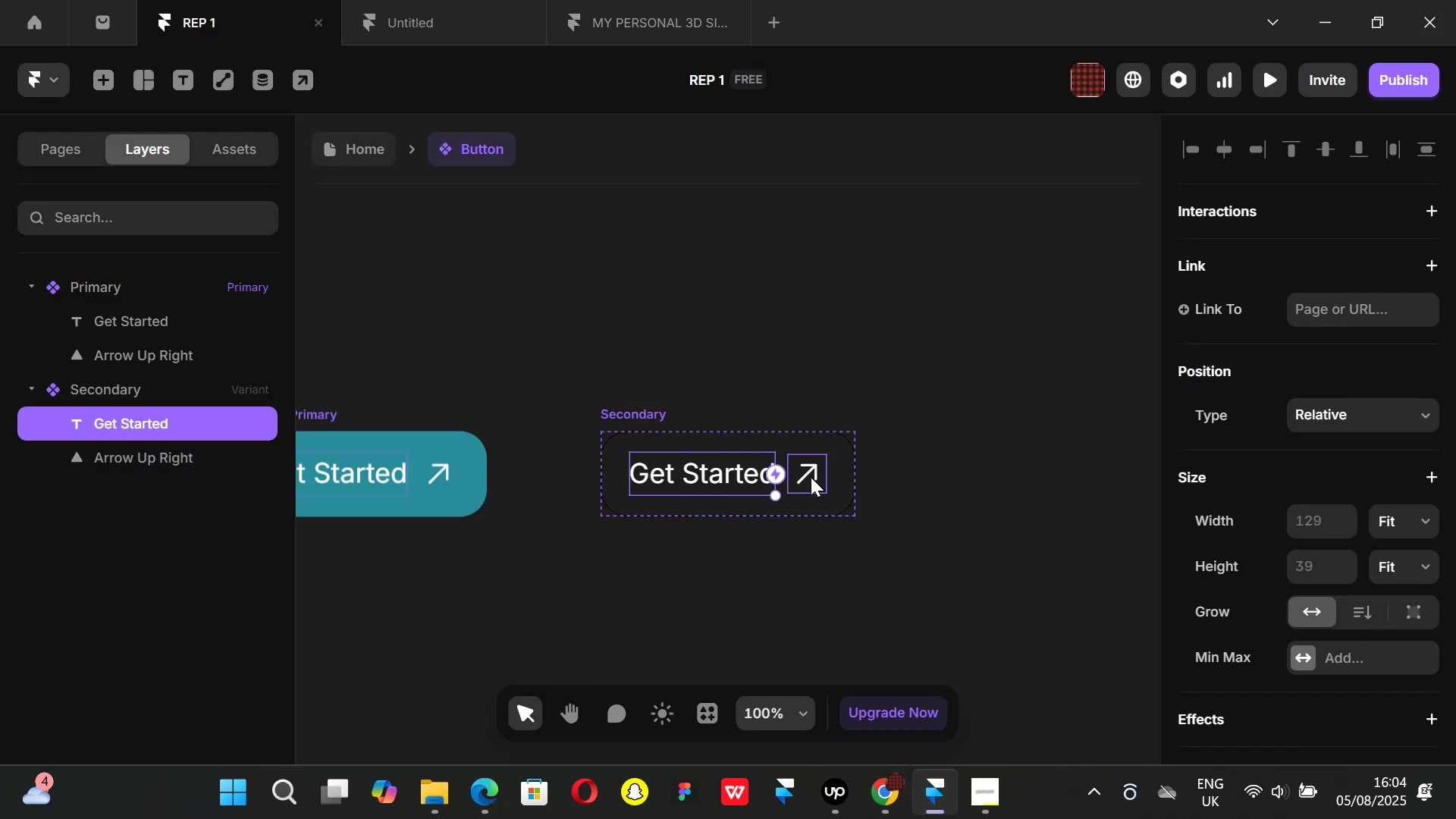 
hold_key(key=ShiftLeft, duration=0.56)
left_click([811, 477])
 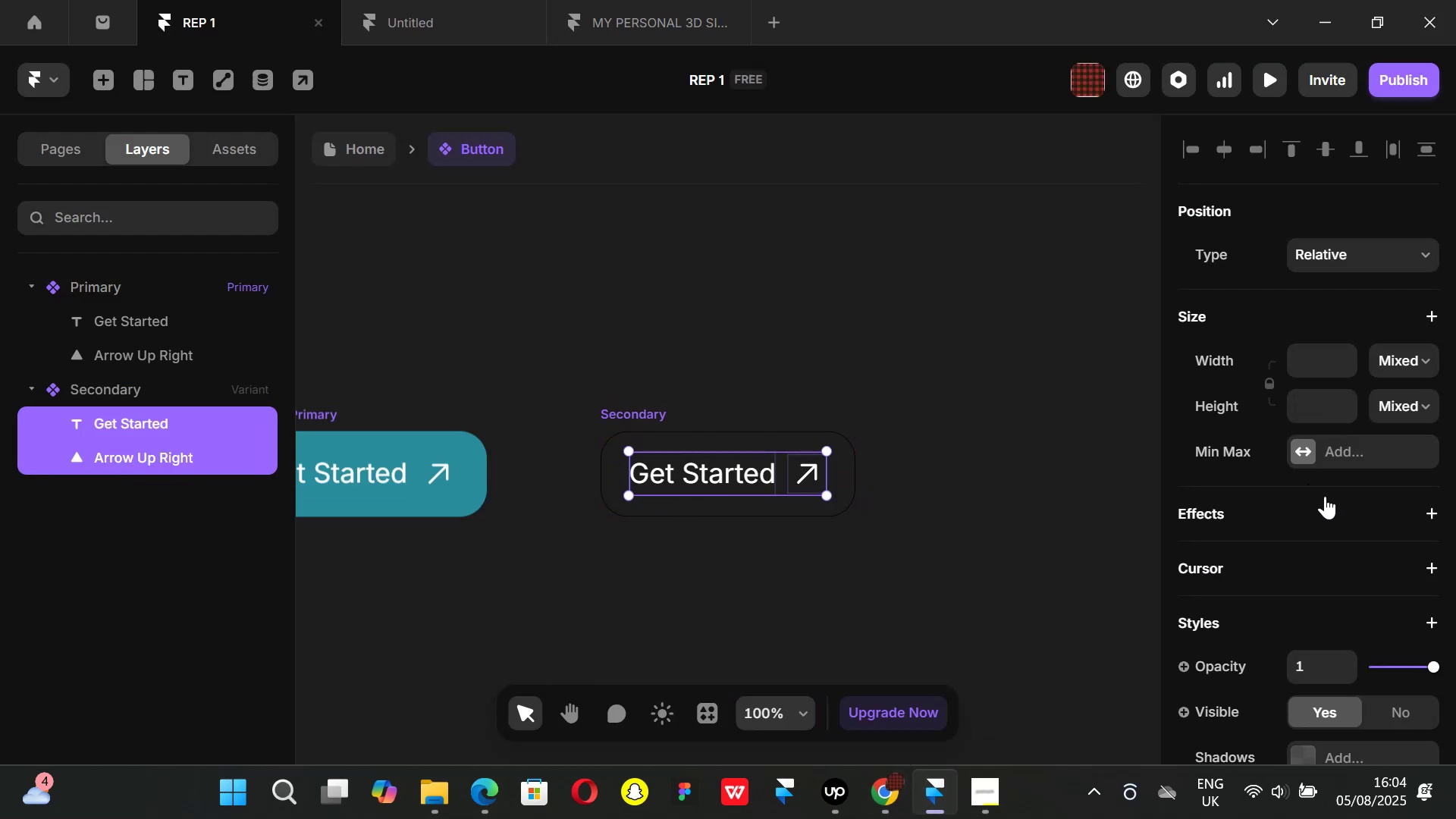 
scroll: coordinate [1344, 522], scroll_direction: down, amount: 5.0
 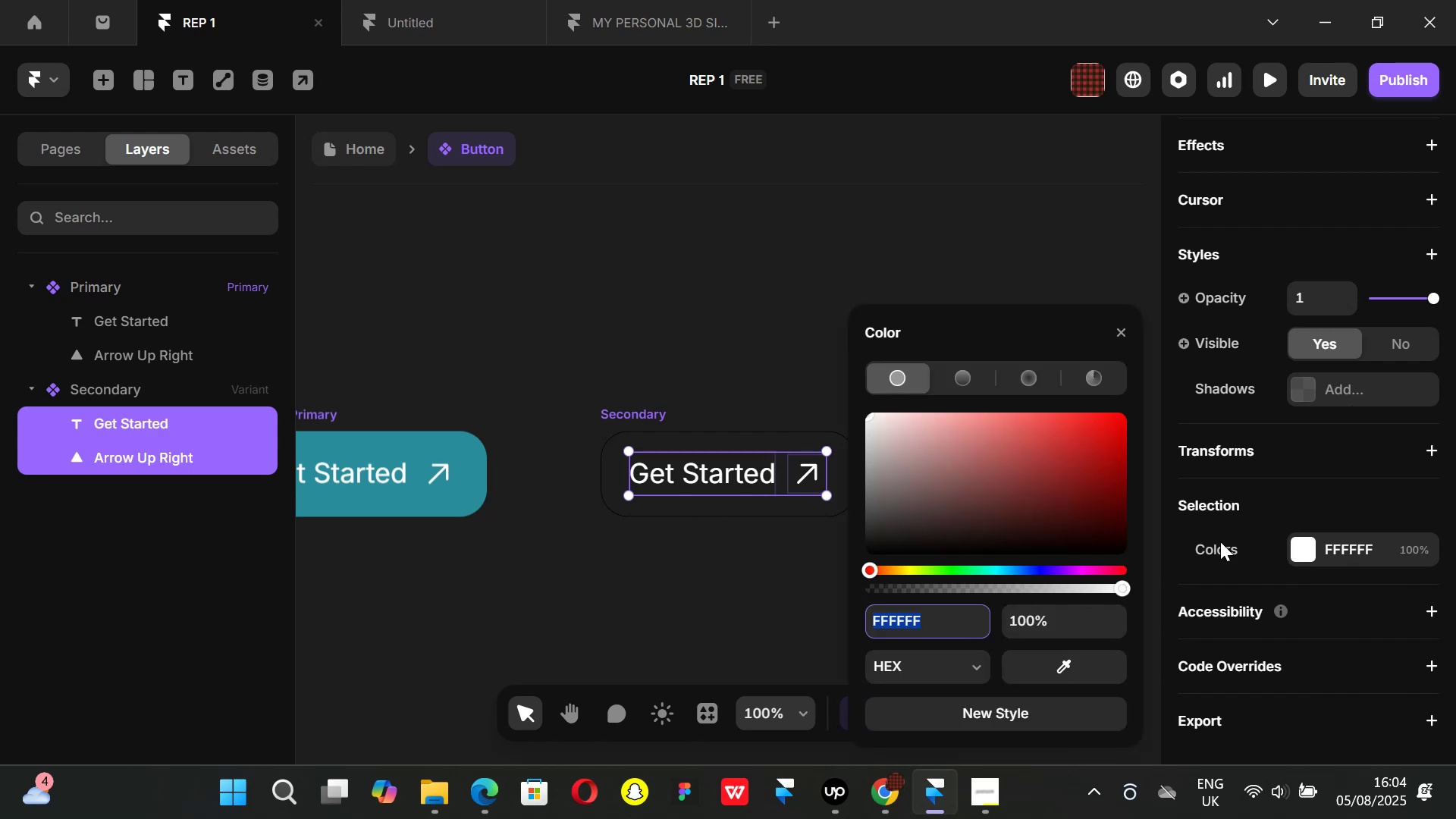 
left_click_drag(start_coordinate=[952, 497], to_coordinate=[808, 635])
 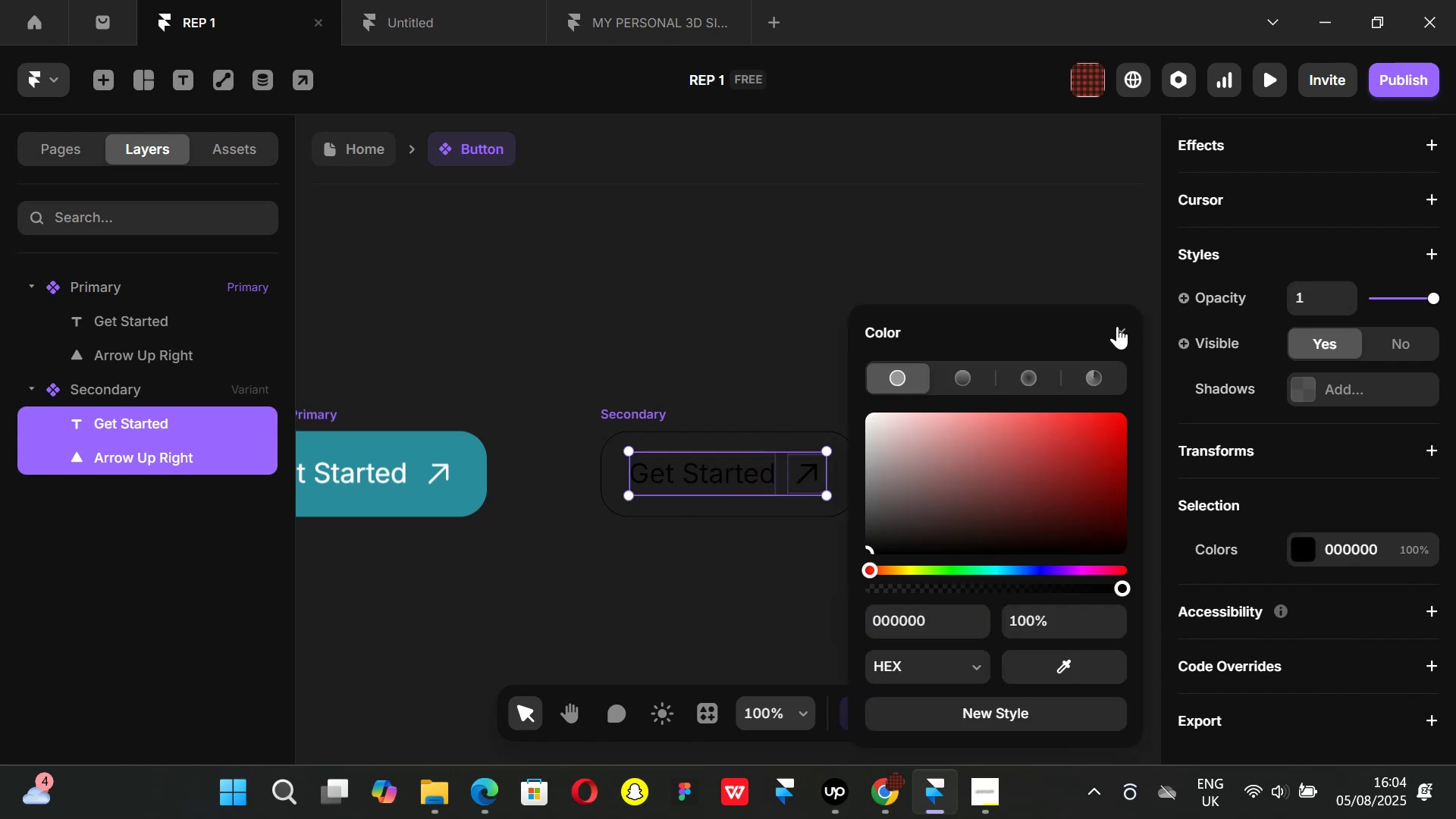 
left_click([1117, 326])
 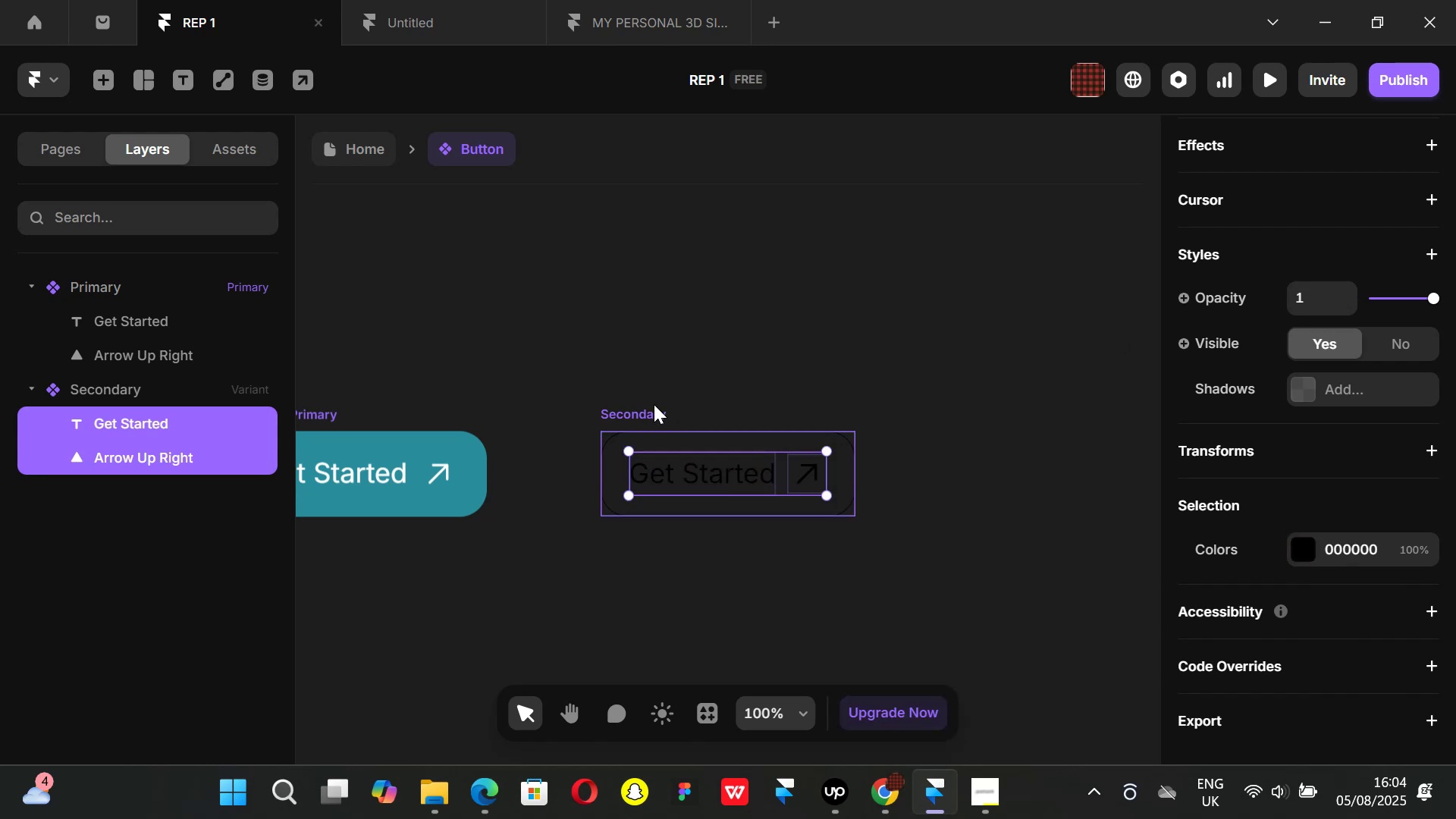 
left_click([652, 407])
 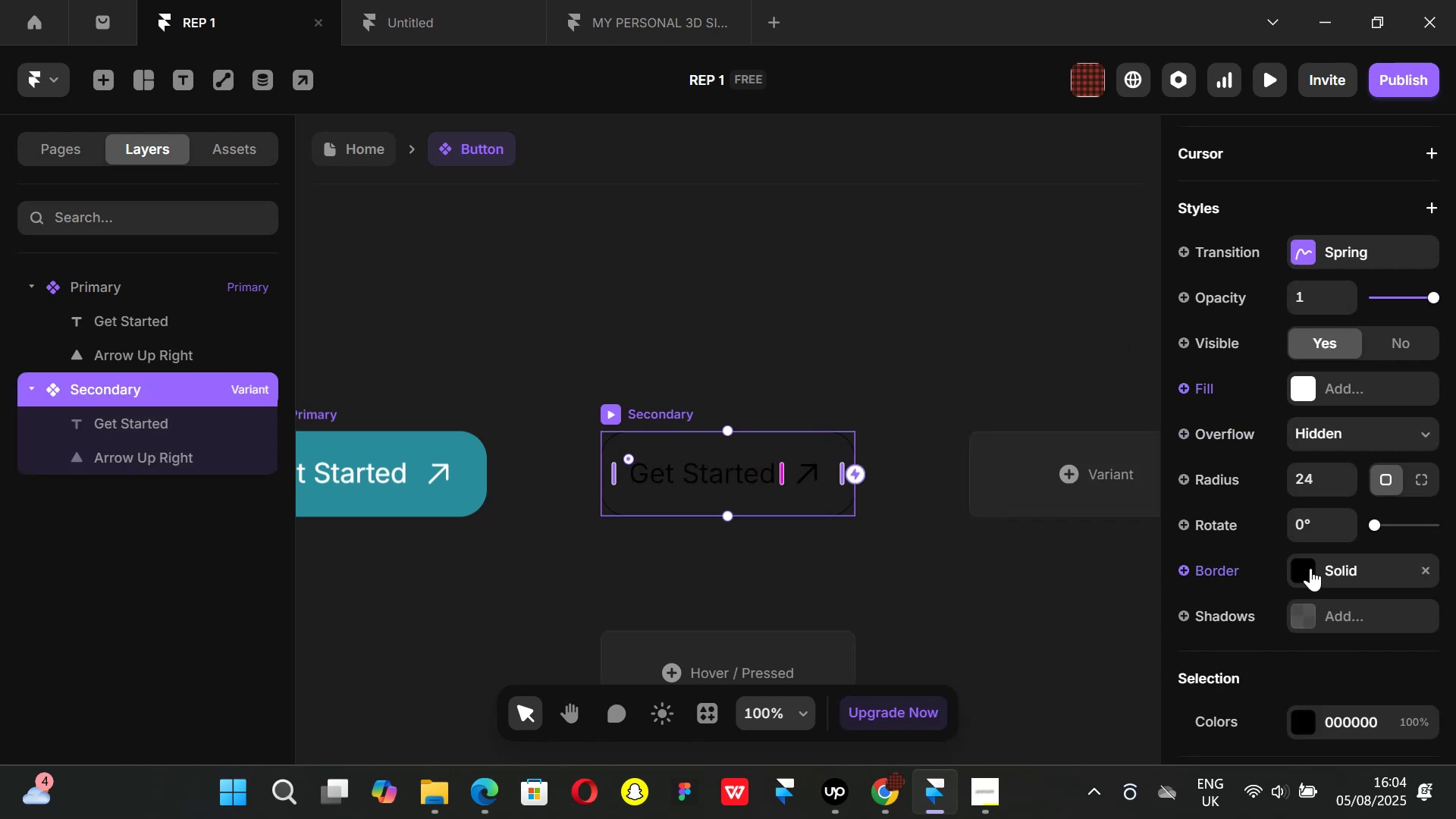 
left_click([1302, 565])
 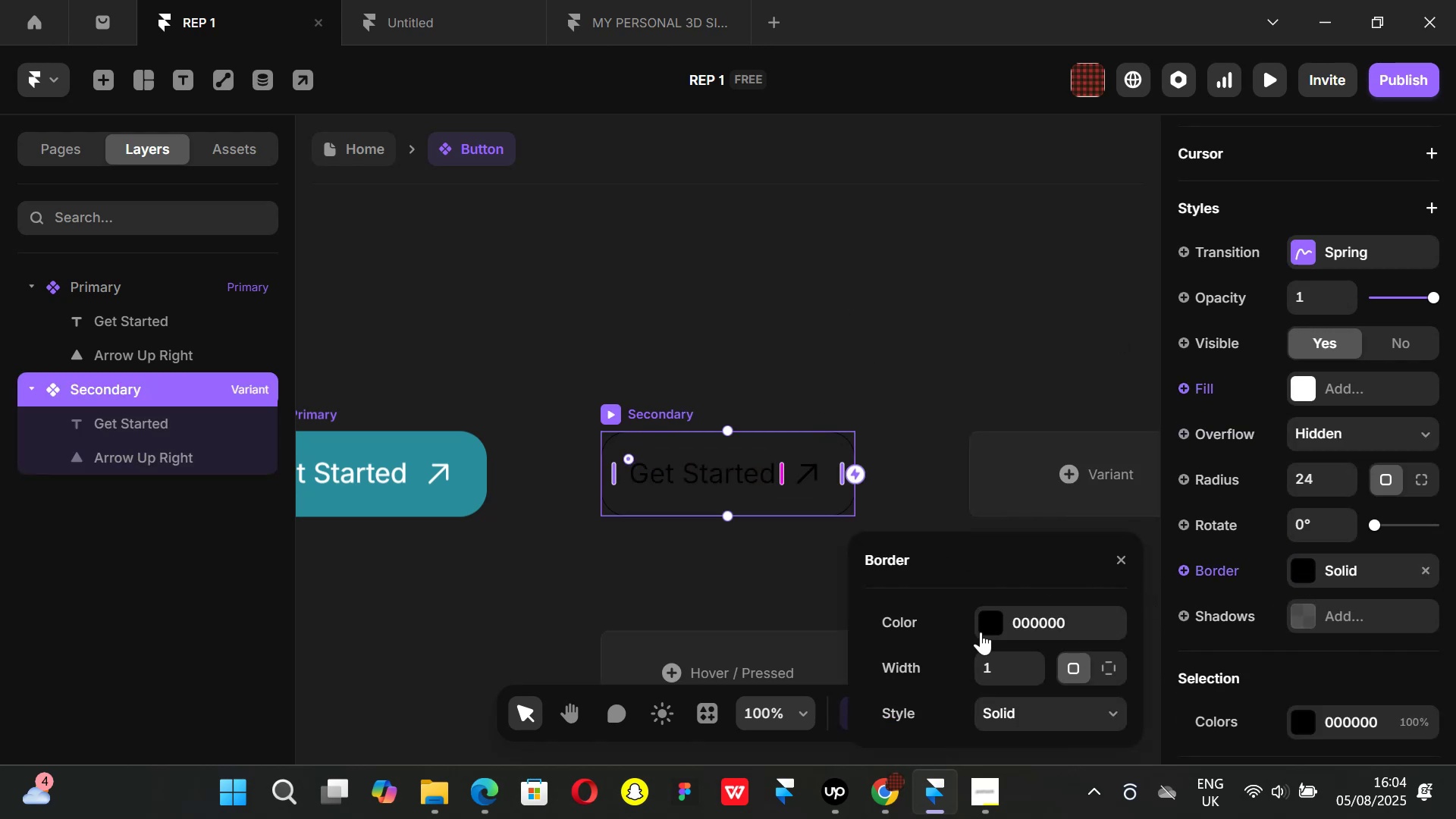 
left_click([987, 626])
 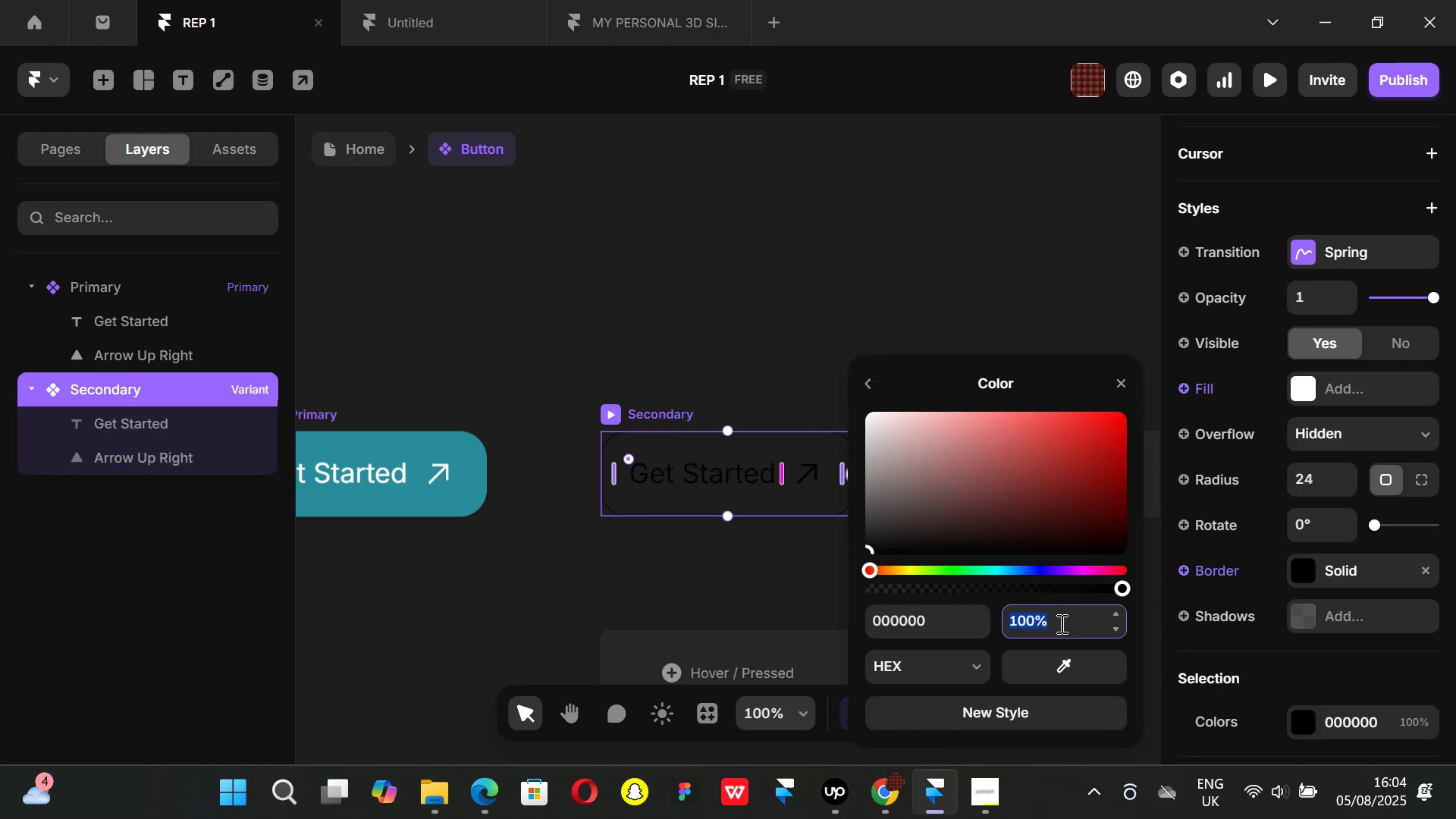 
type(50)
 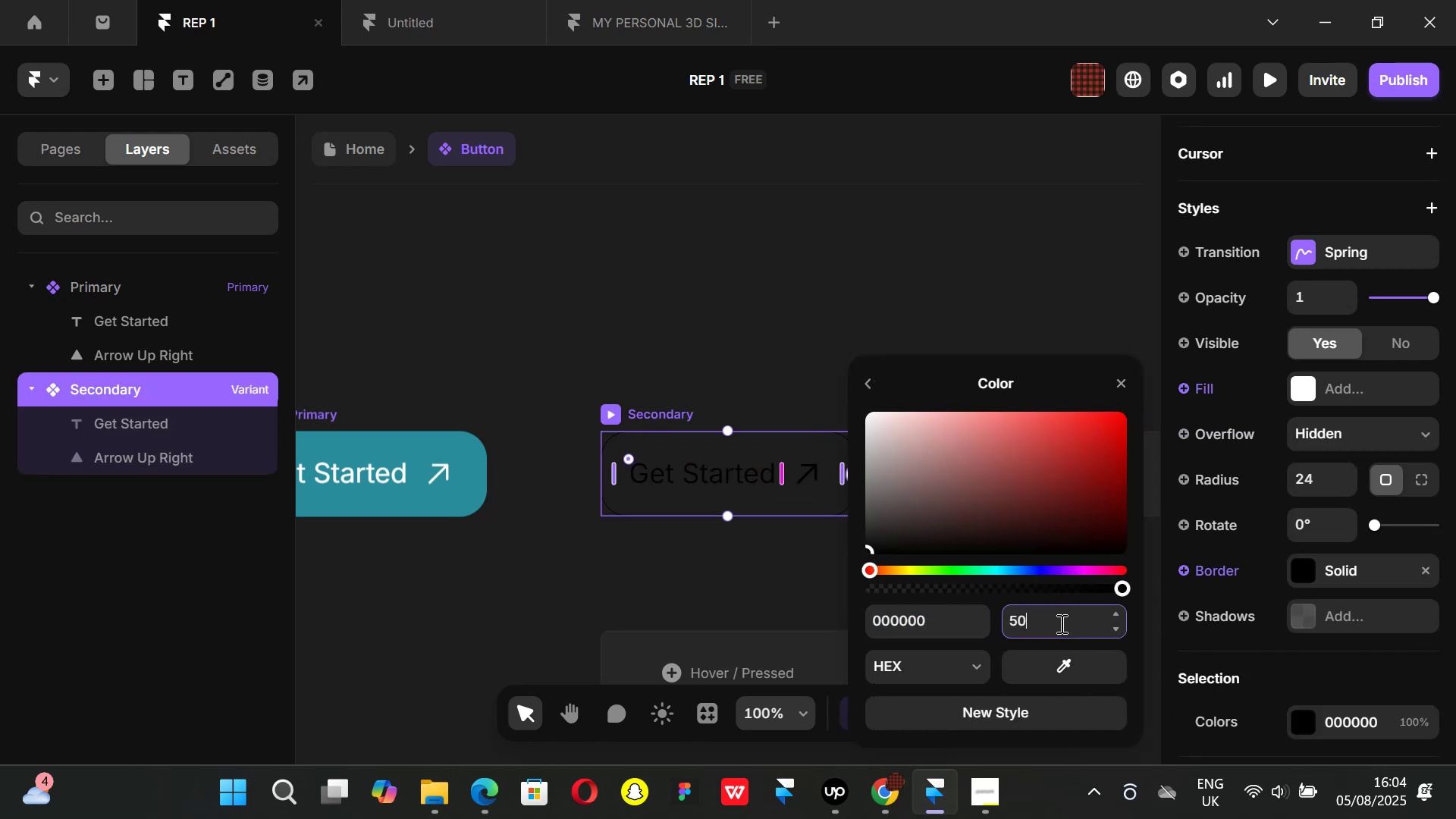 
key(Enter)
 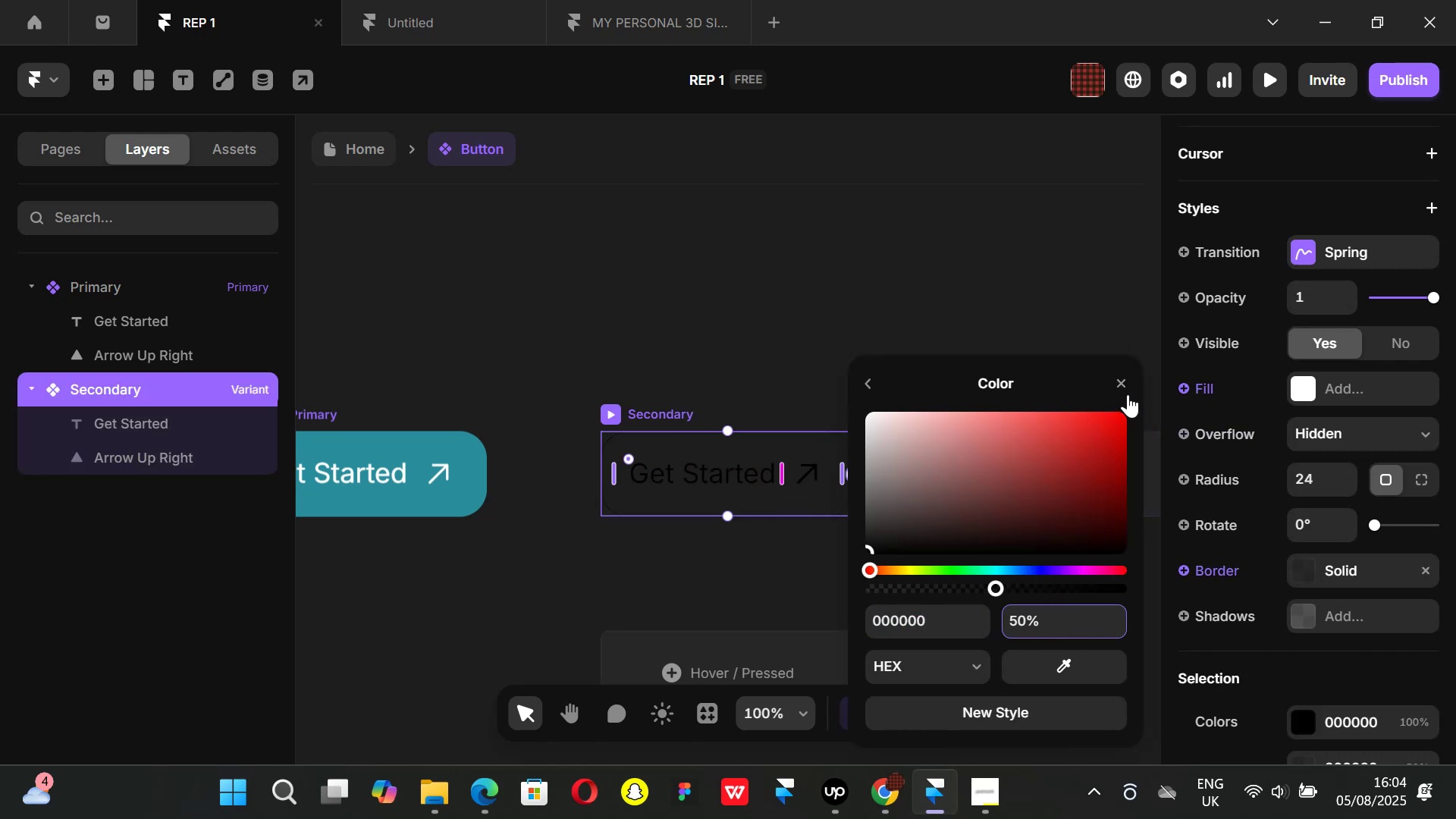 
left_click([1122, 384])
 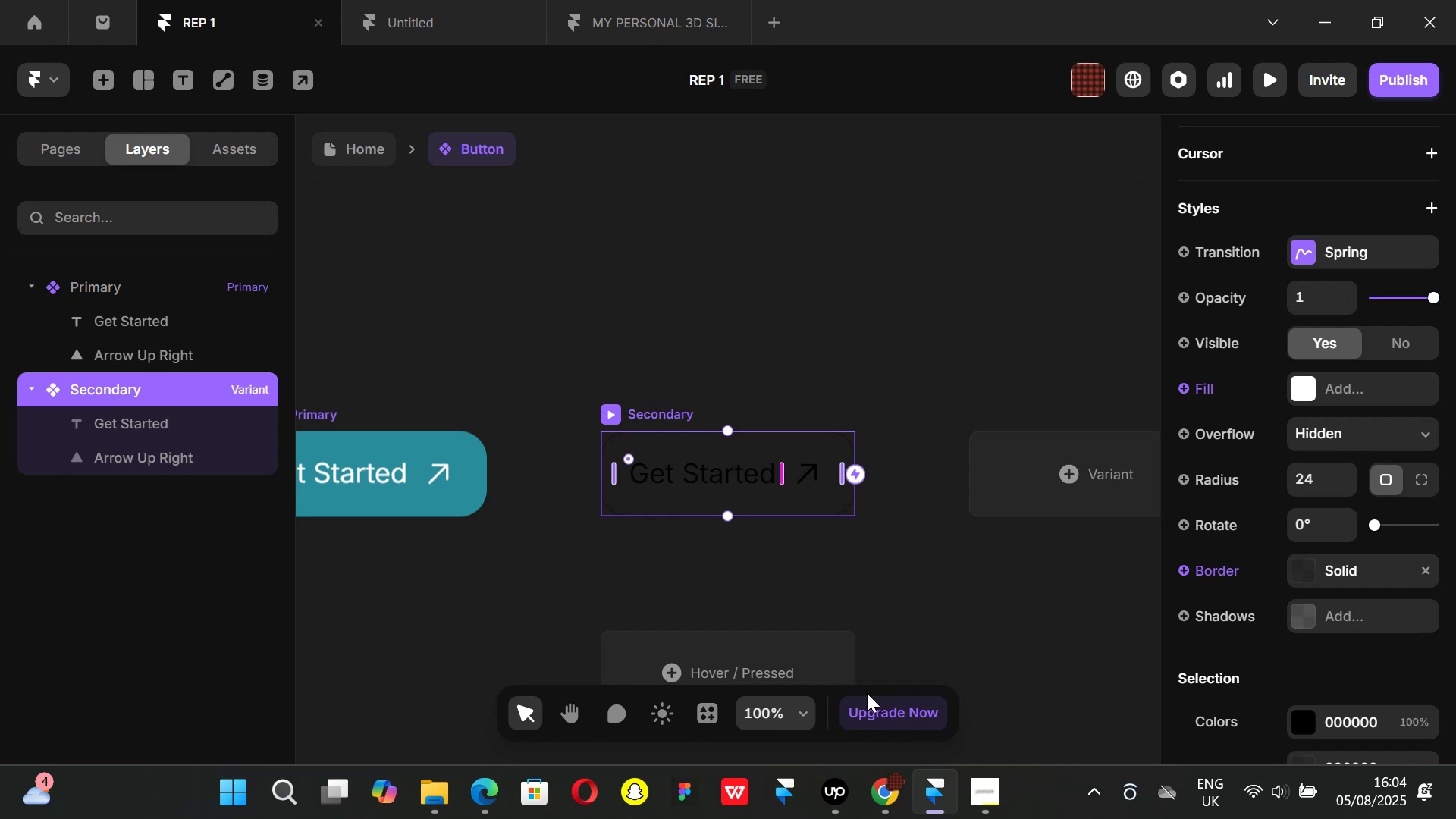 
left_click([880, 775])
 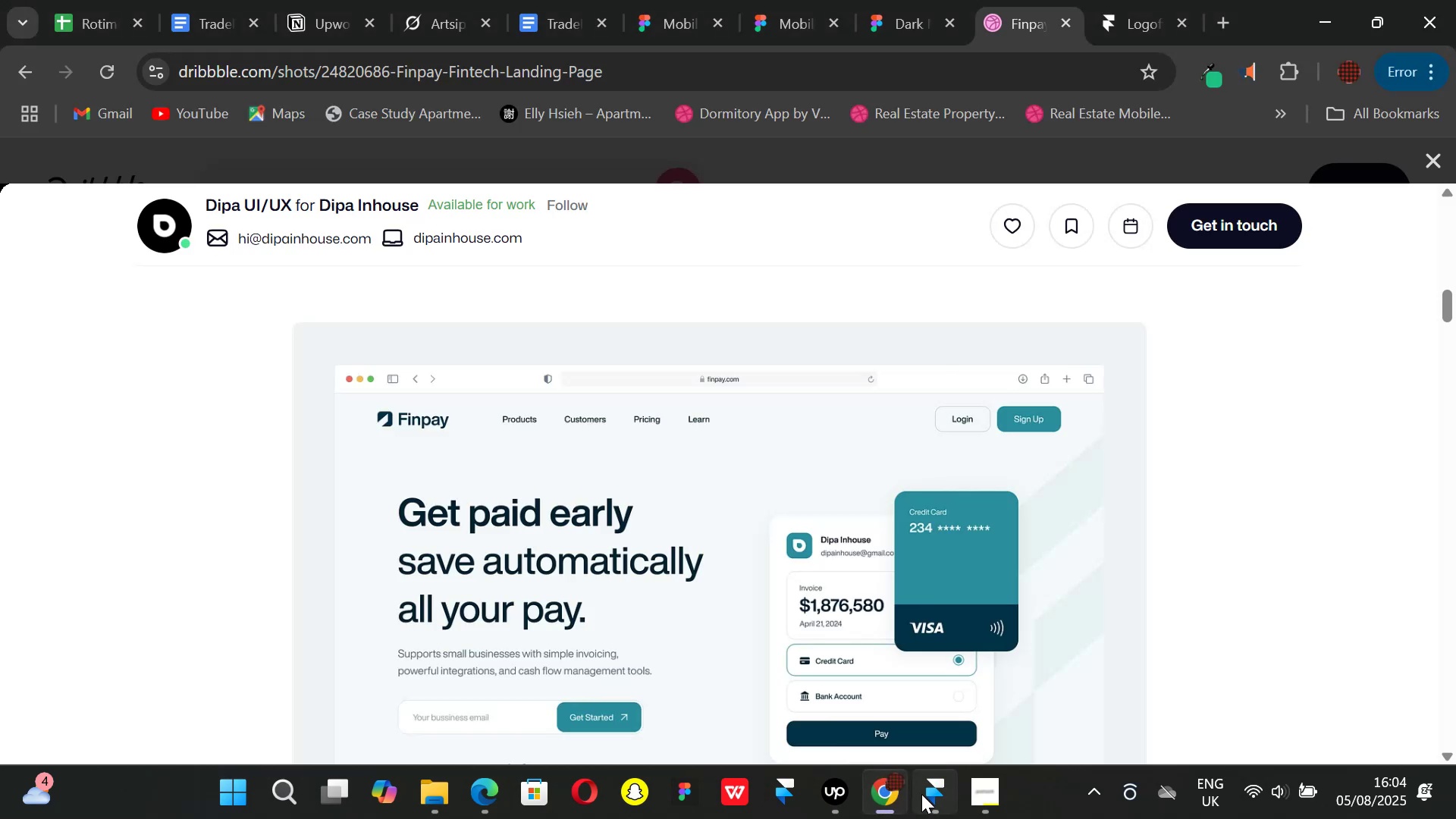 
left_click([927, 795])
 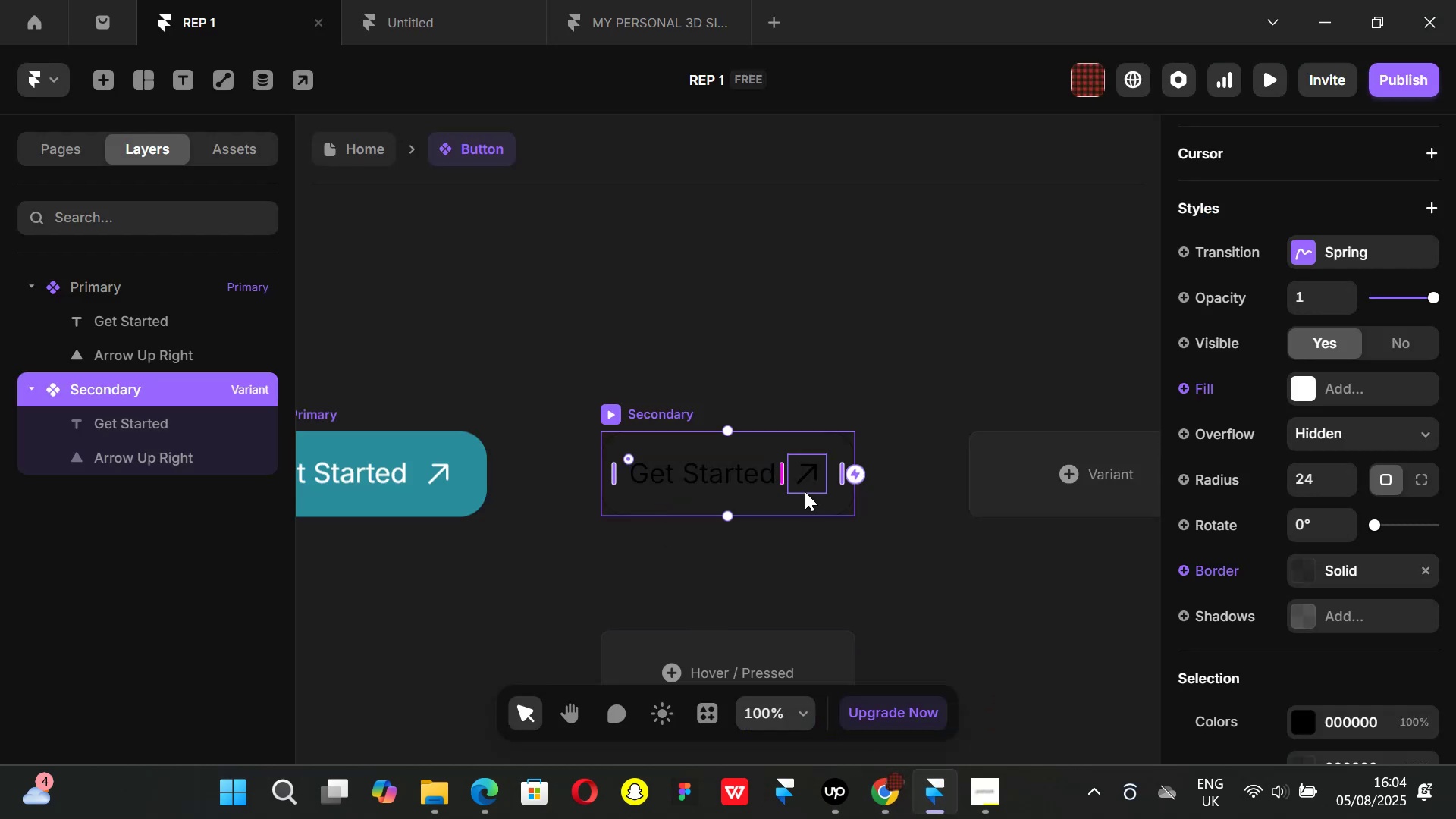 
left_click([804, 479])
 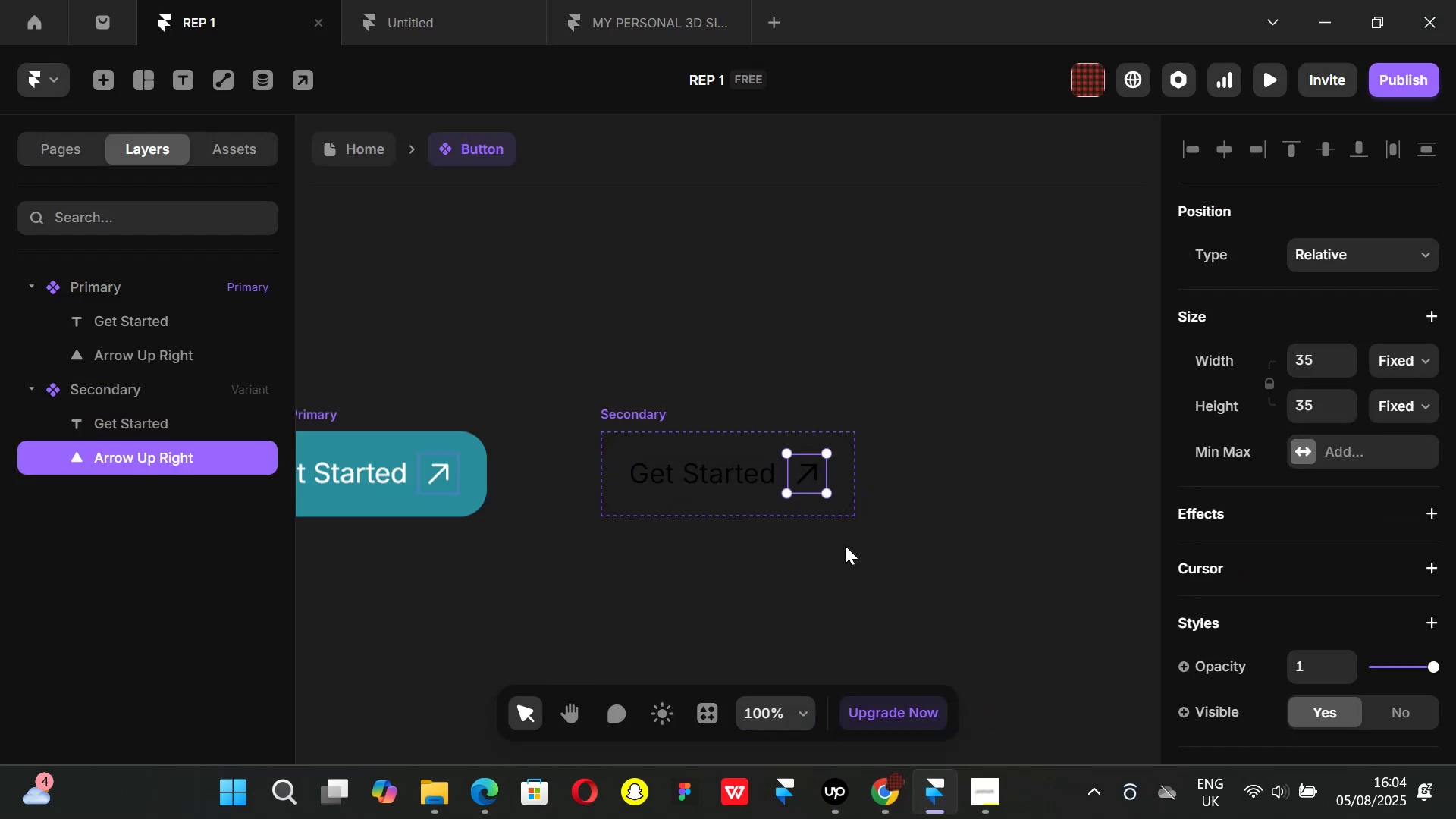 
key(Backspace)
 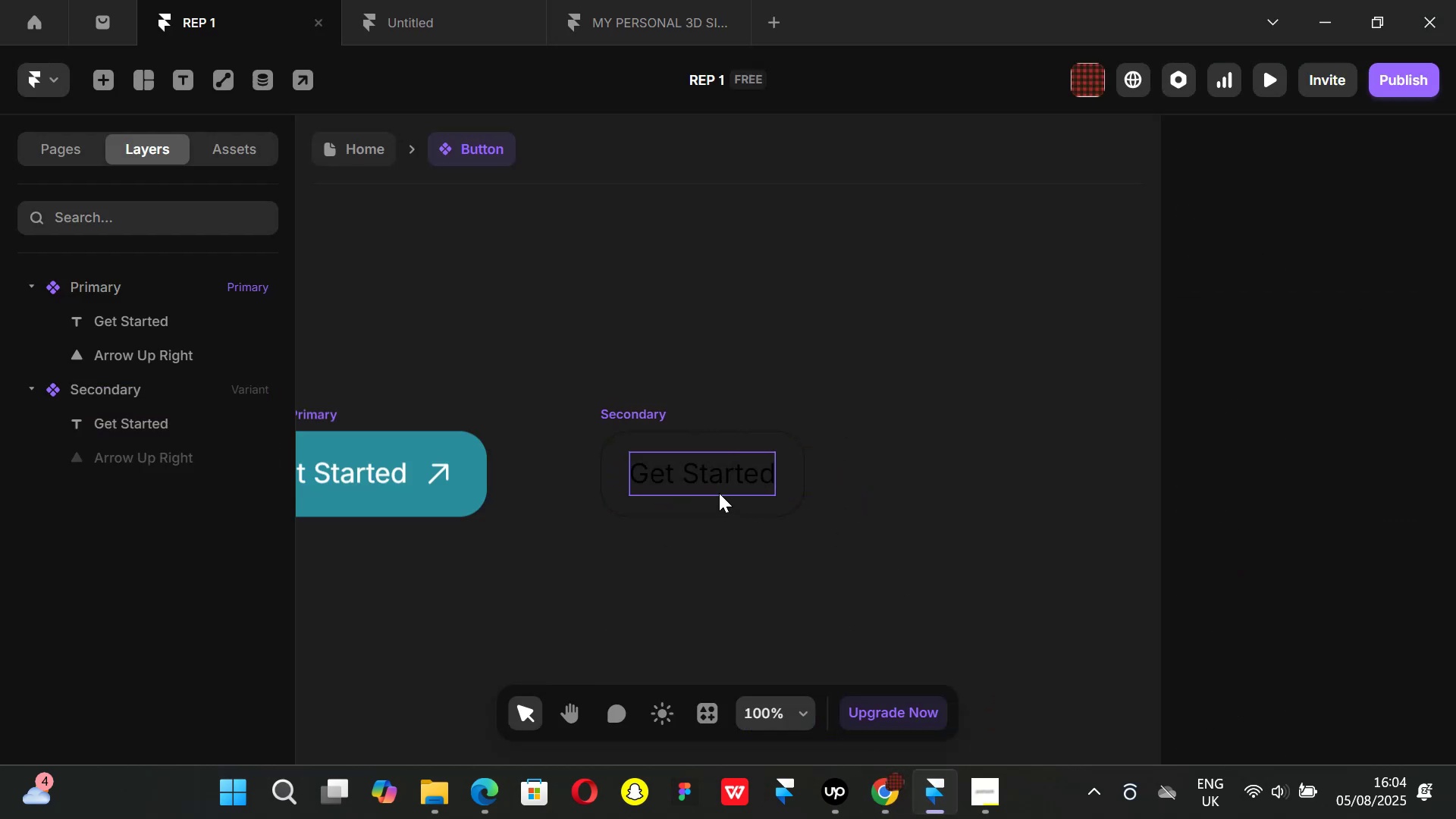 
left_click([696, 476])
 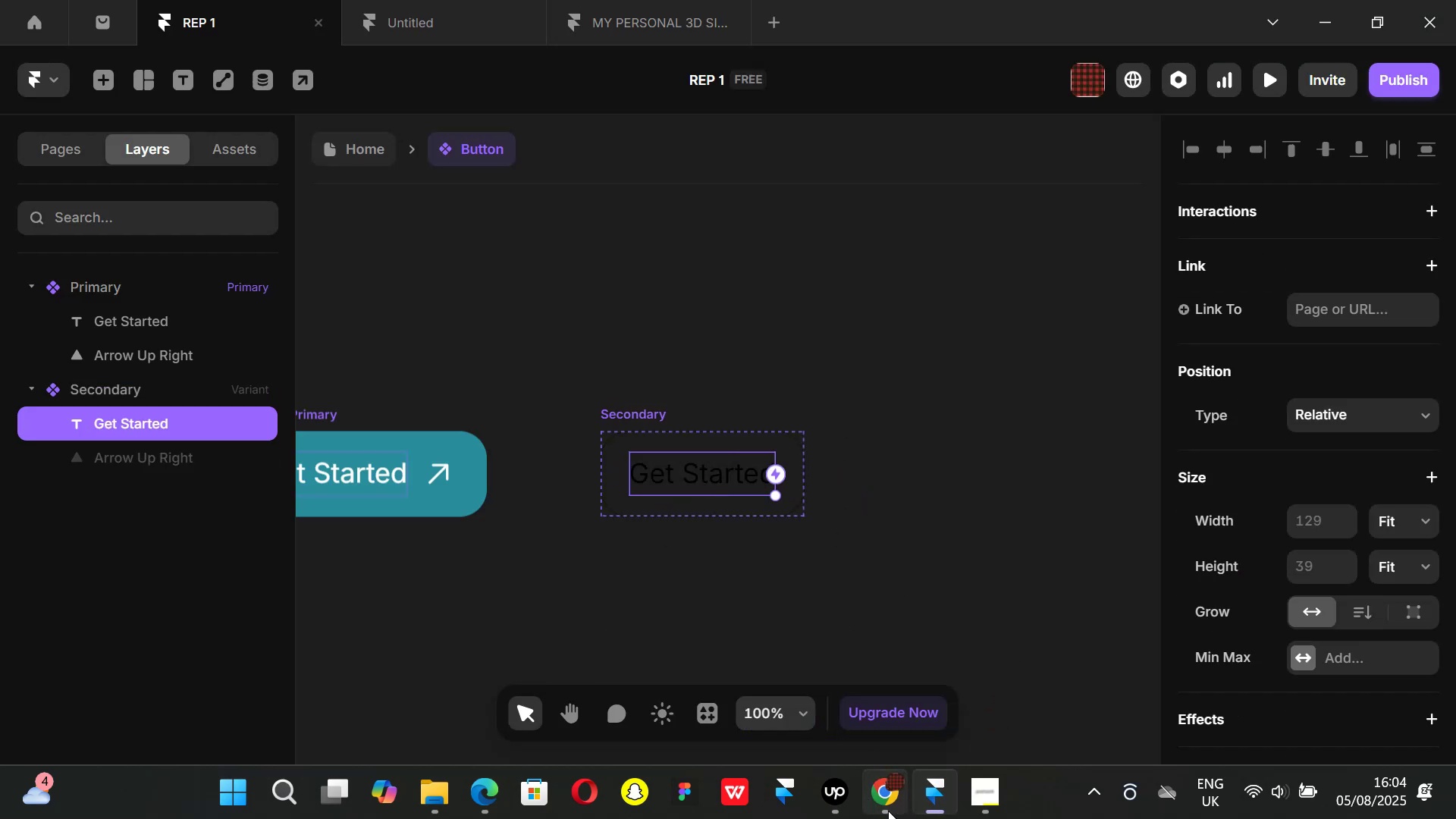 
scroll: coordinate [1275, 544], scroll_direction: down, amount: 2.0
 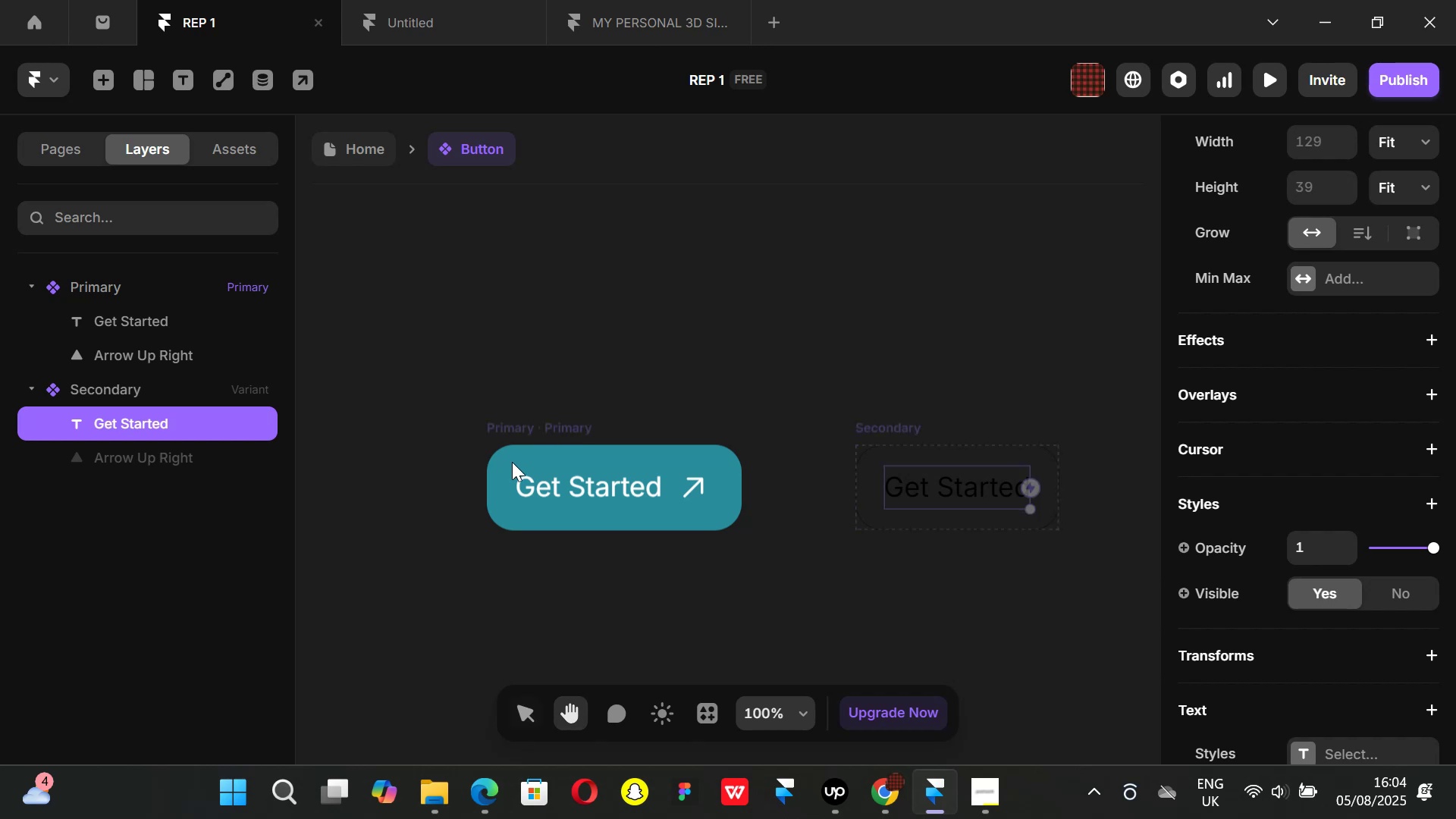 
left_click([535, 419])
 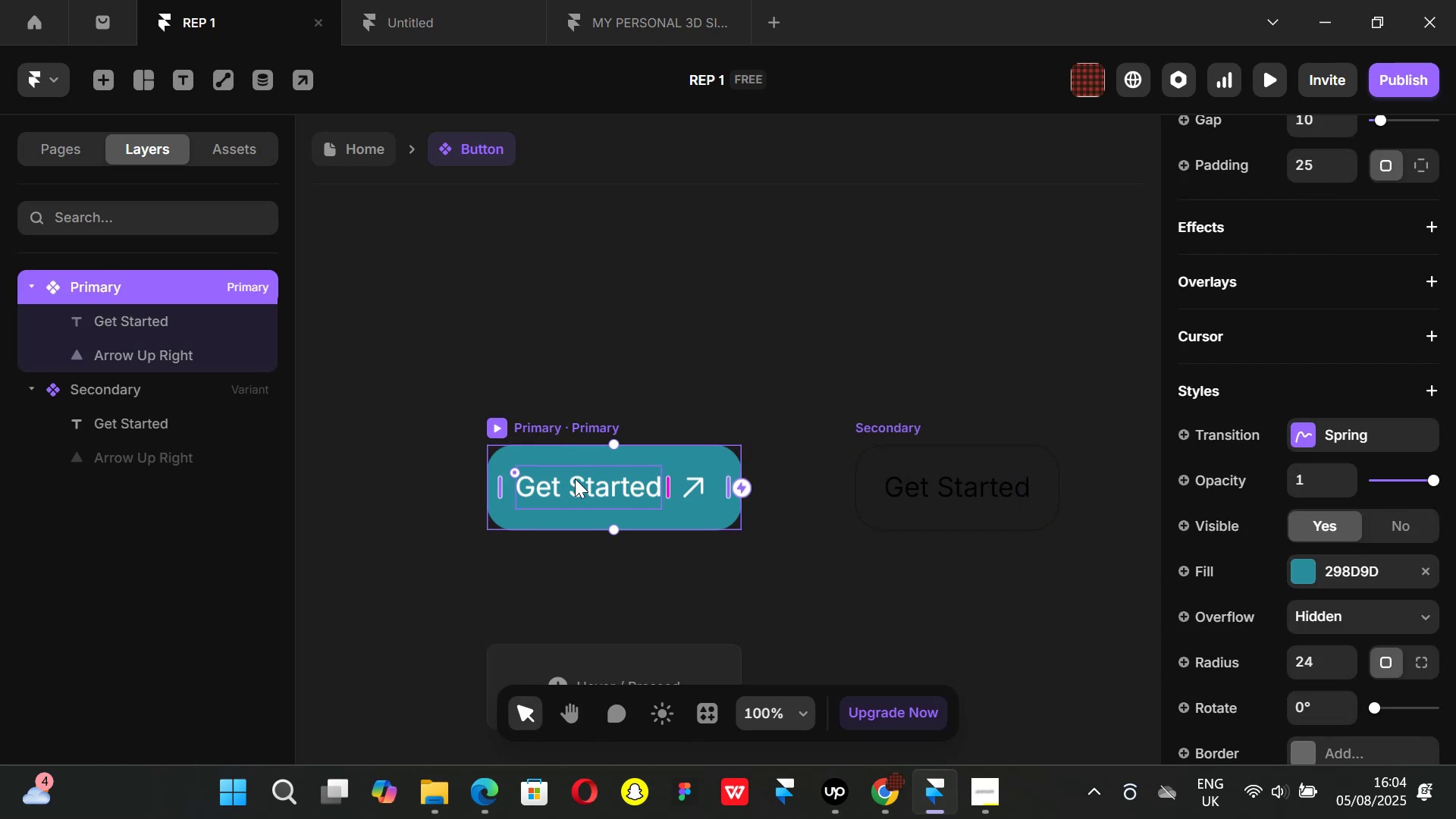 
double_click([575, 479])
 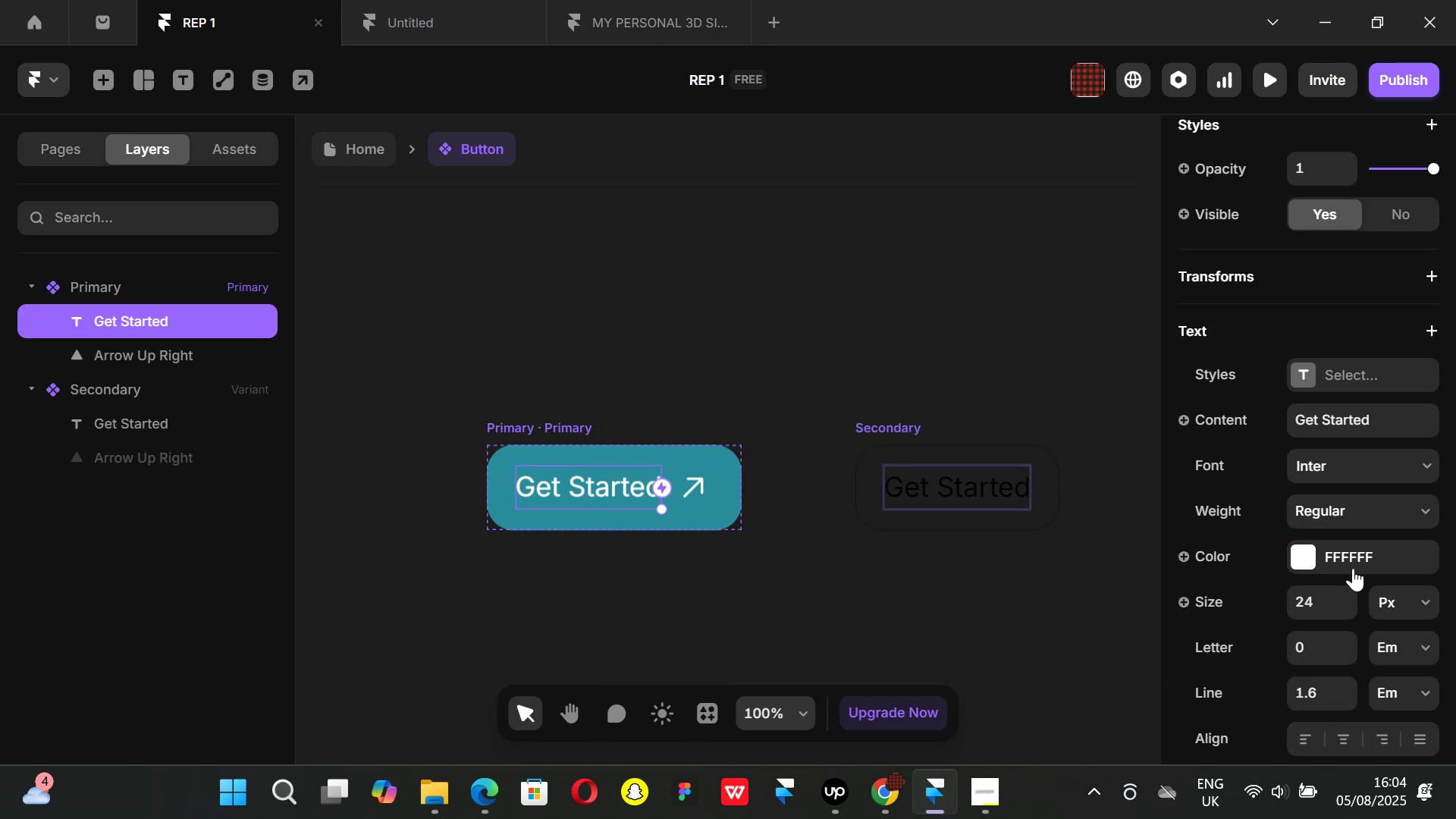 
scroll: coordinate [1345, 580], scroll_direction: down, amount: 2.0
 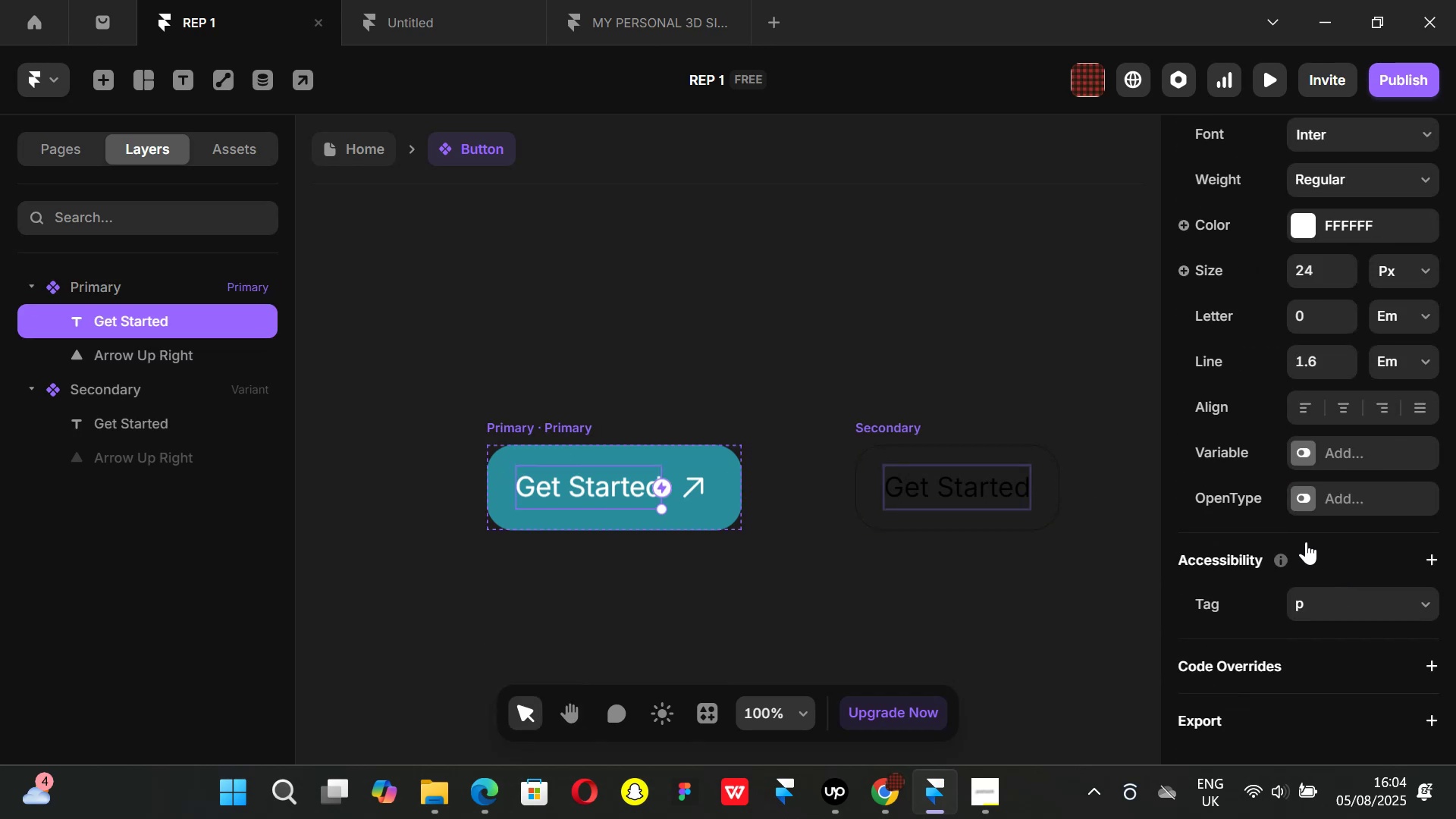 
scroll: coordinate [1306, 538], scroll_direction: up, amount: 1.0
 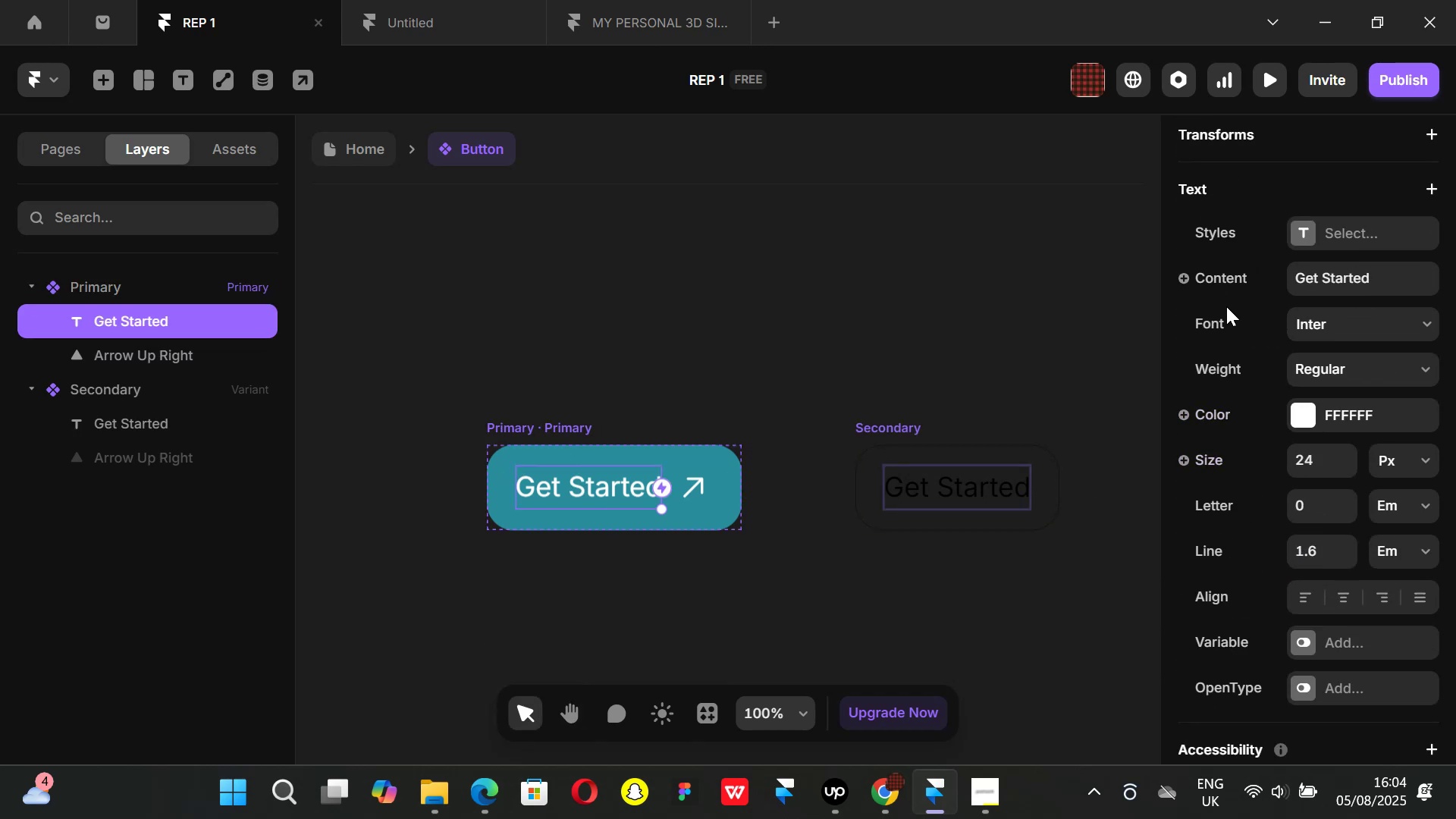 
left_click([1204, 284])
 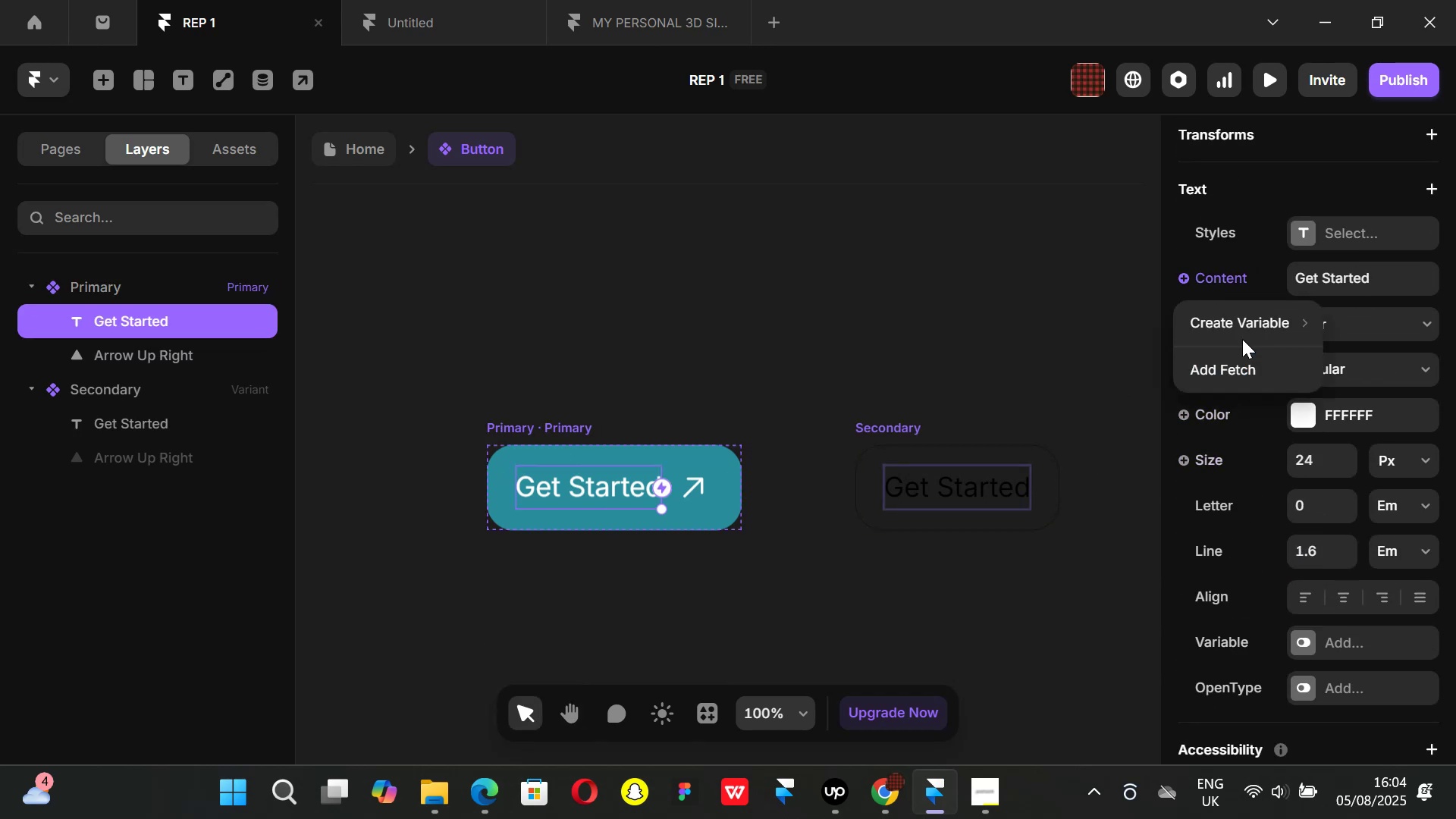 
left_click([1238, 329])
 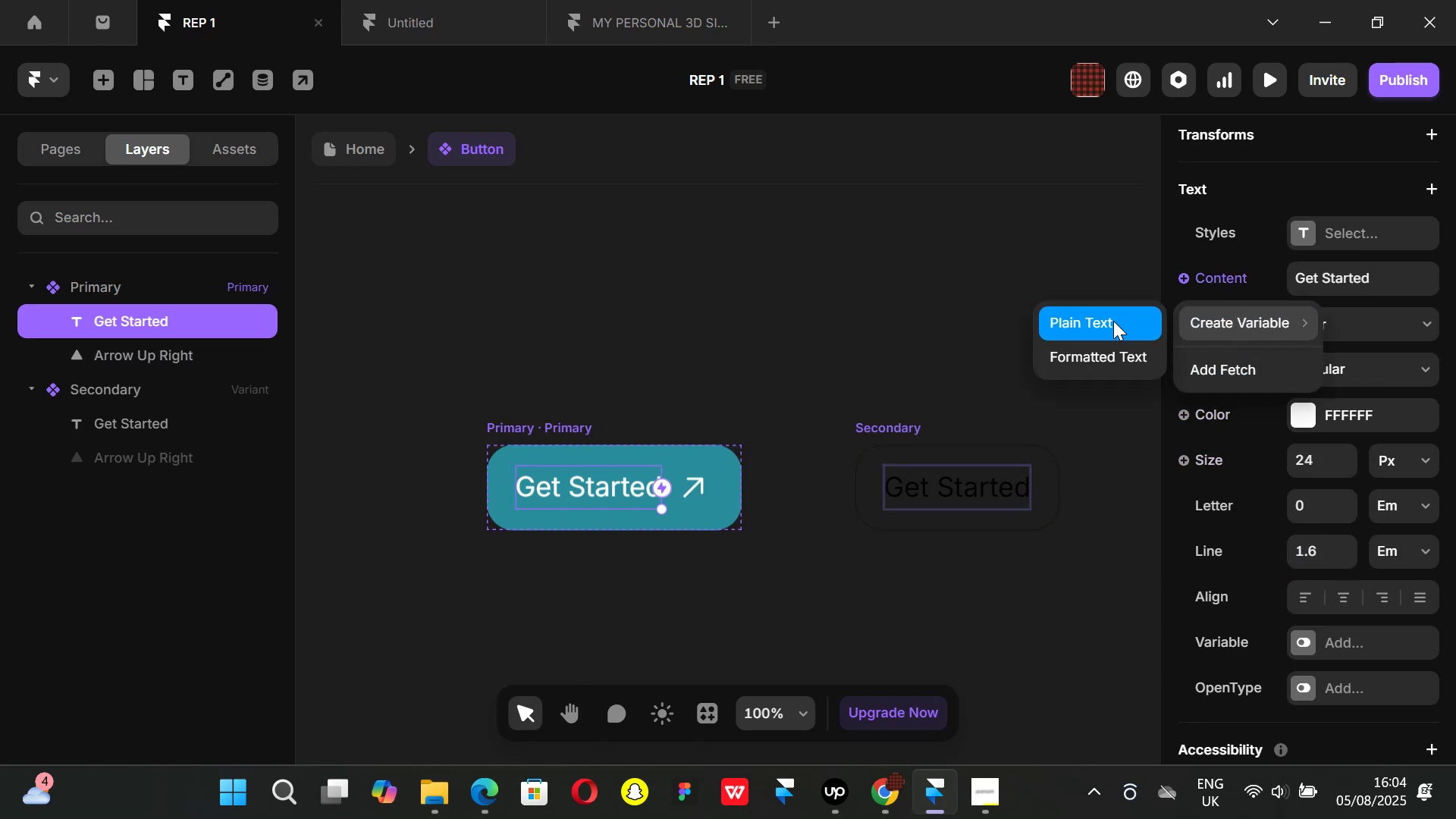 
left_click([1112, 321])
 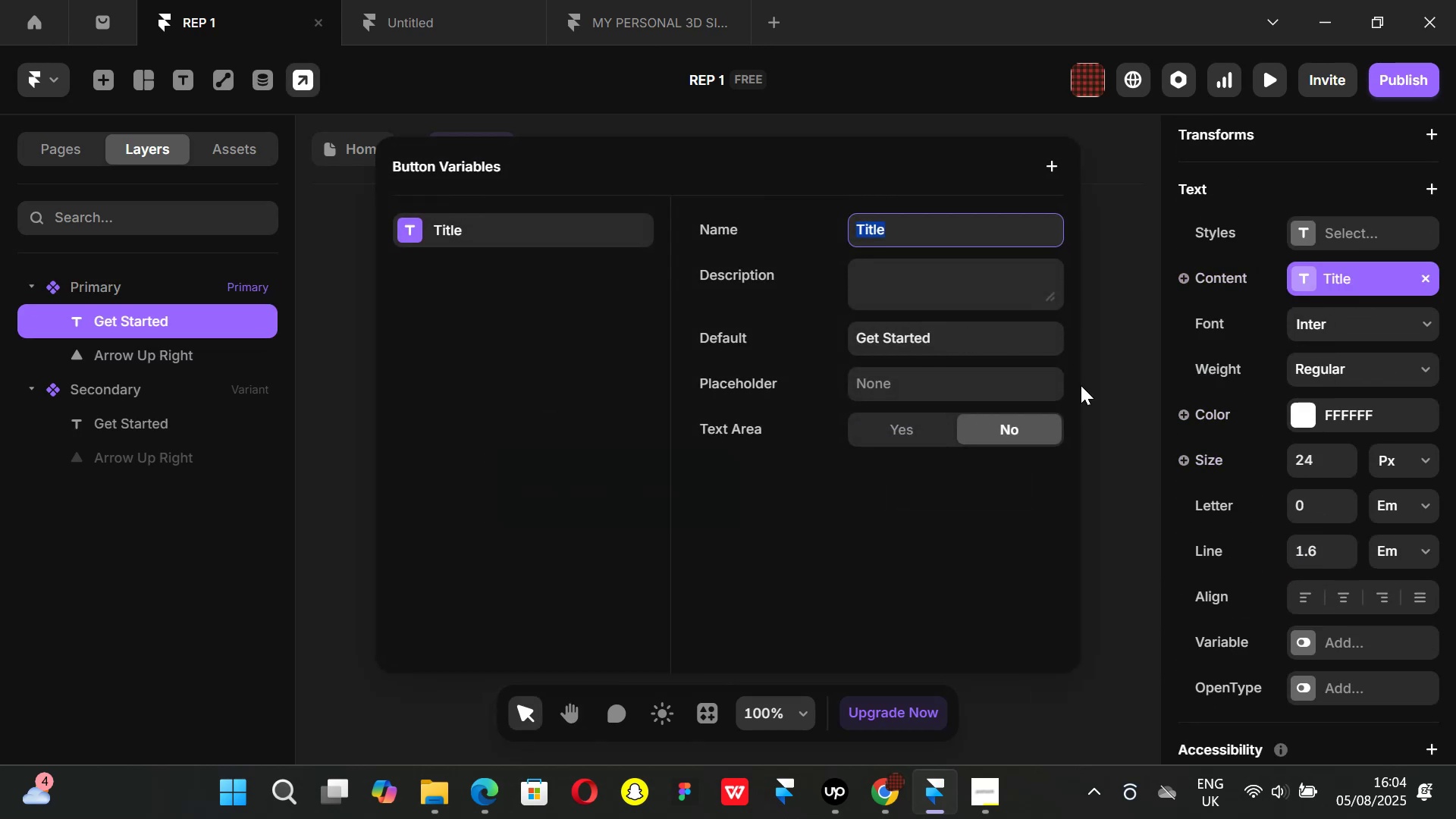 
left_click([1102, 425])
 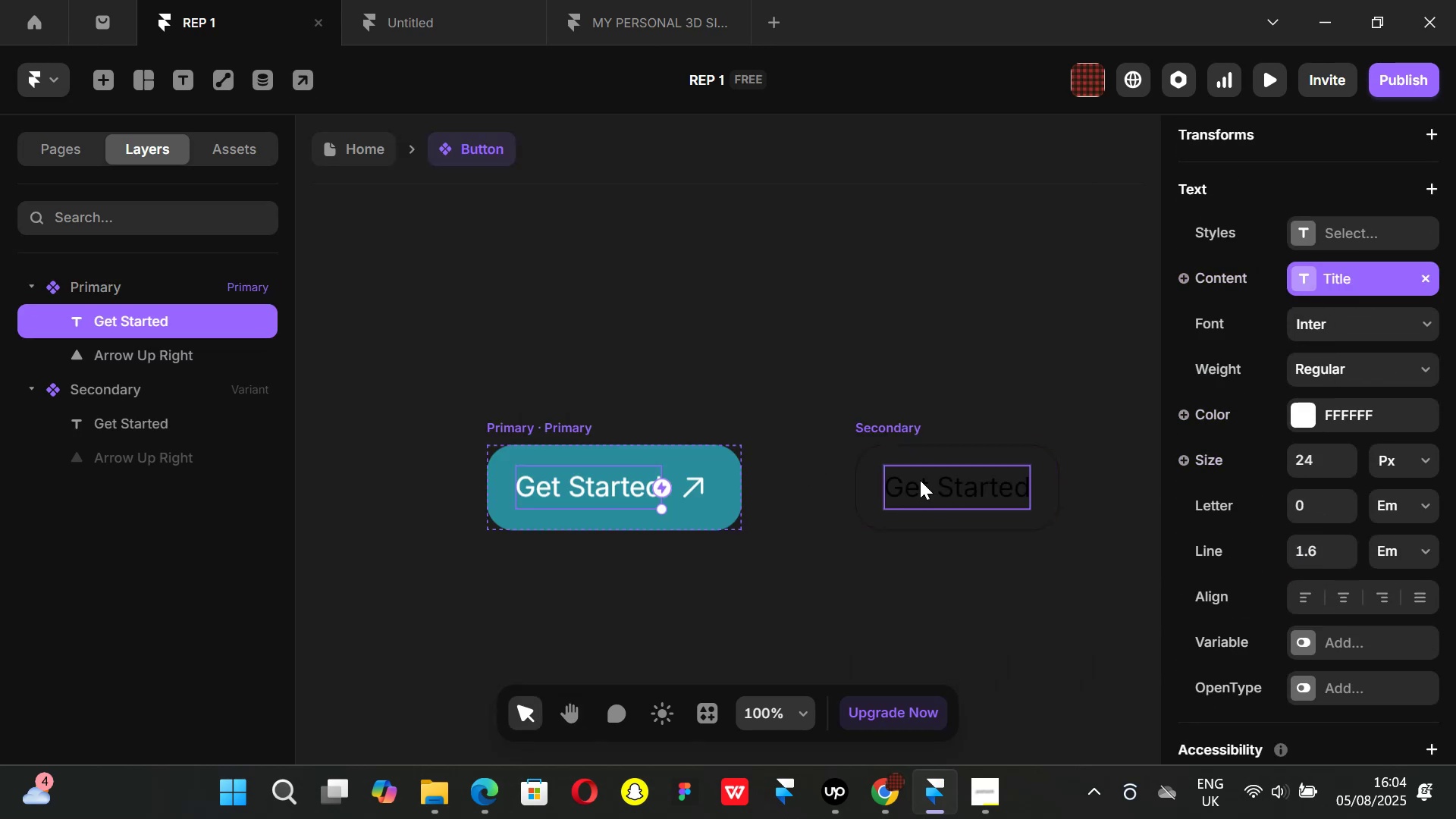 
left_click([921, 482])
 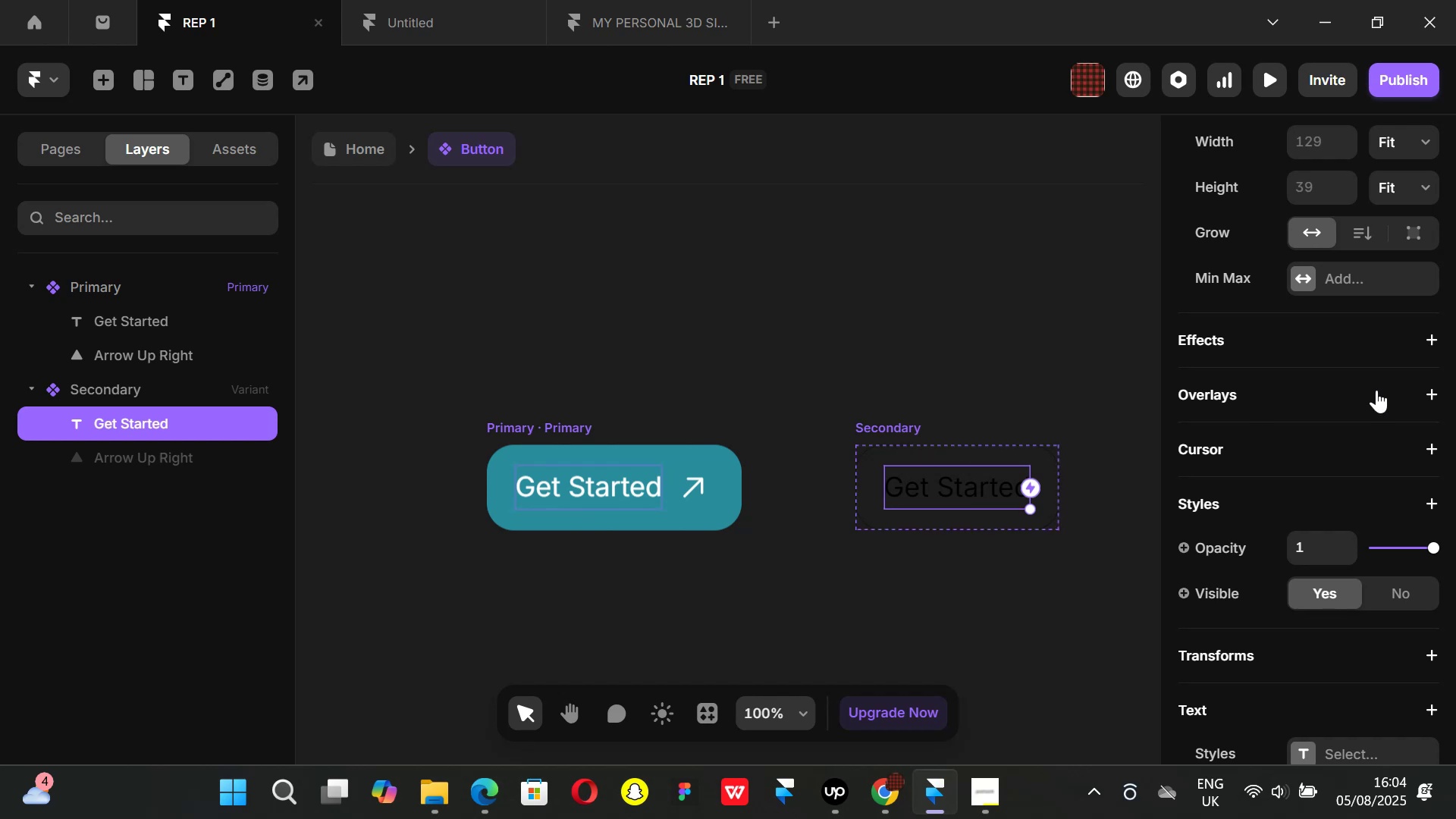 
scroll: coordinate [1300, 421], scroll_direction: down, amount: 1.0
 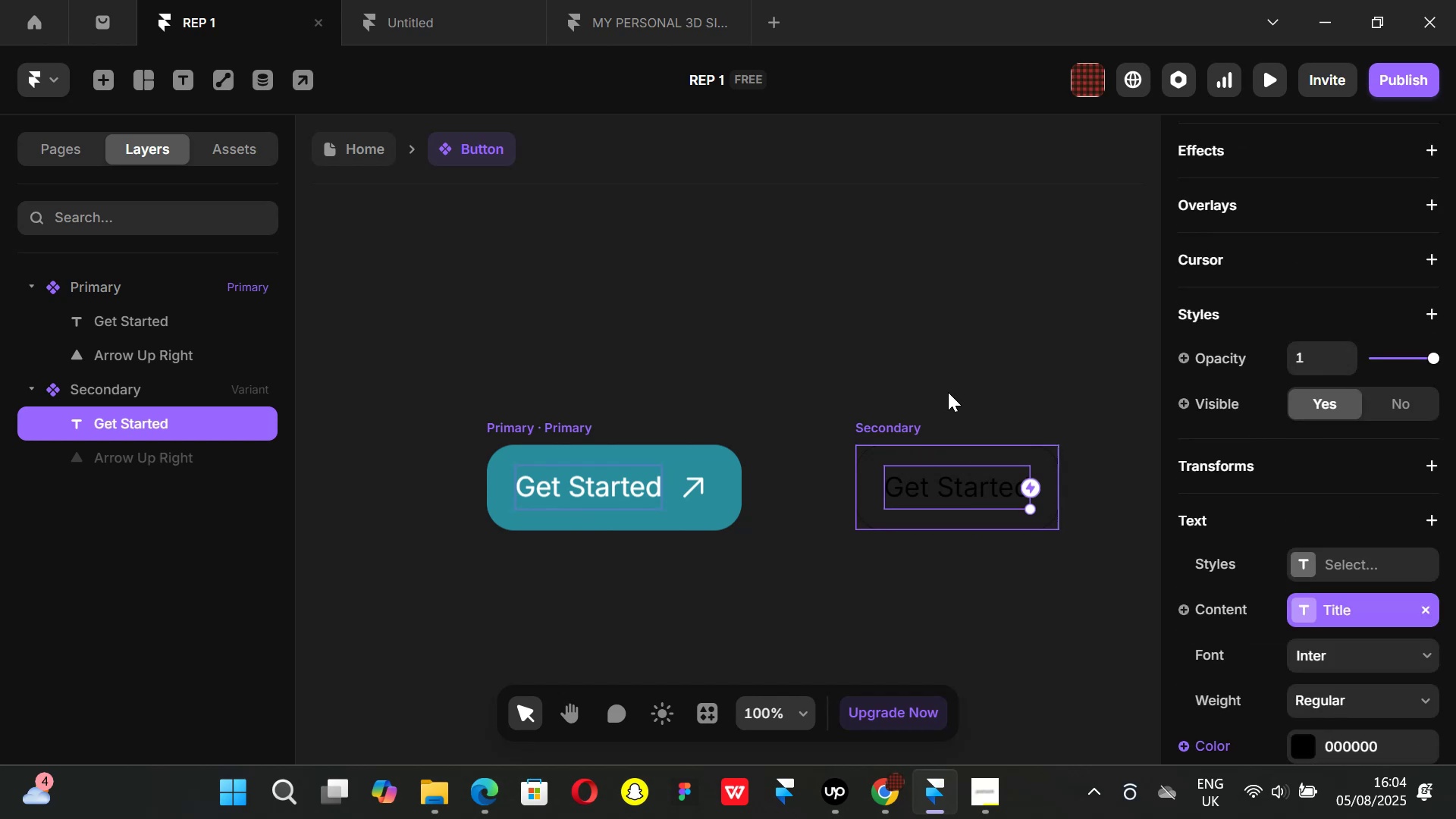 
left_click([938, 348])
 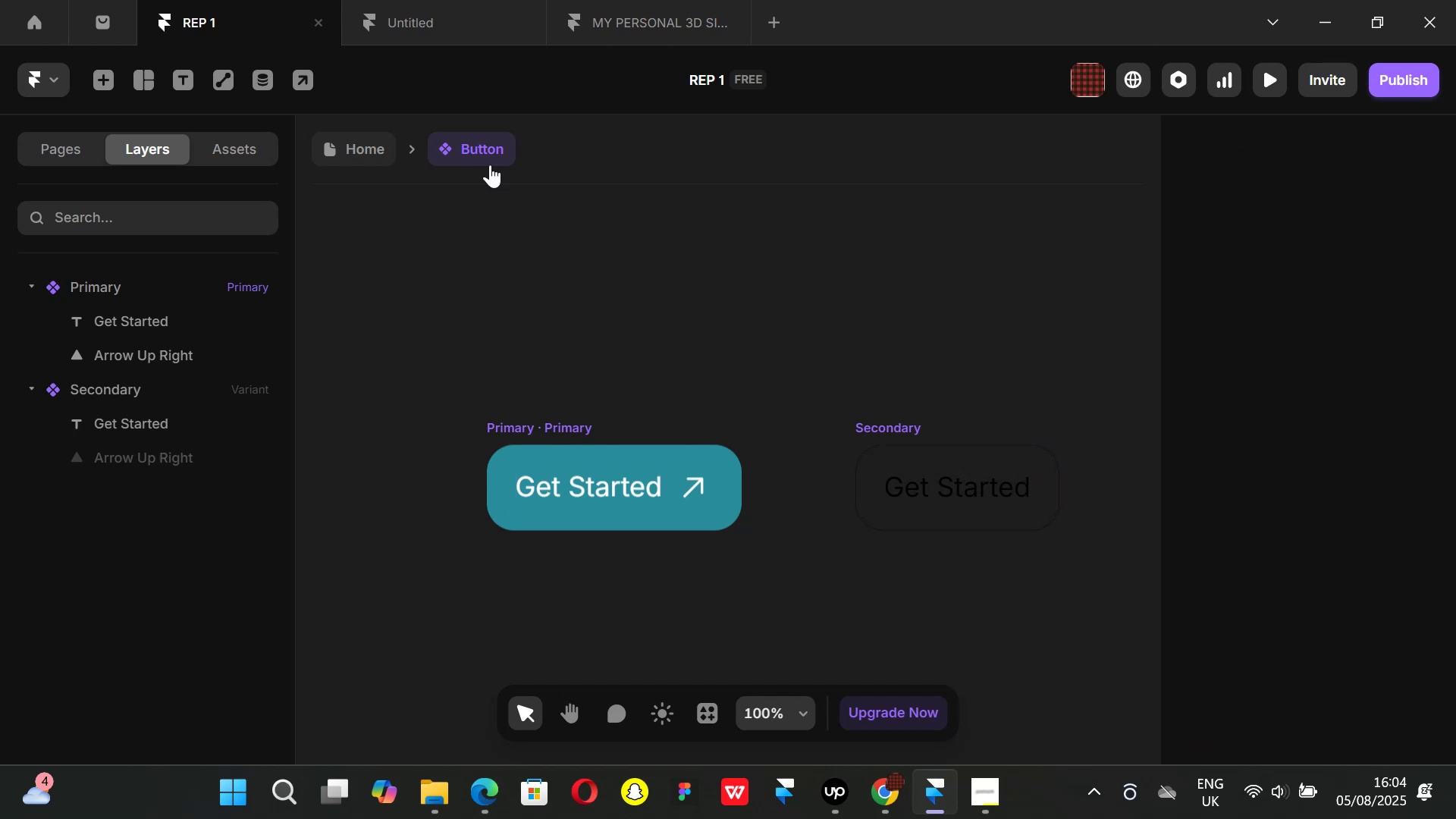 
left_click([345, 146])
 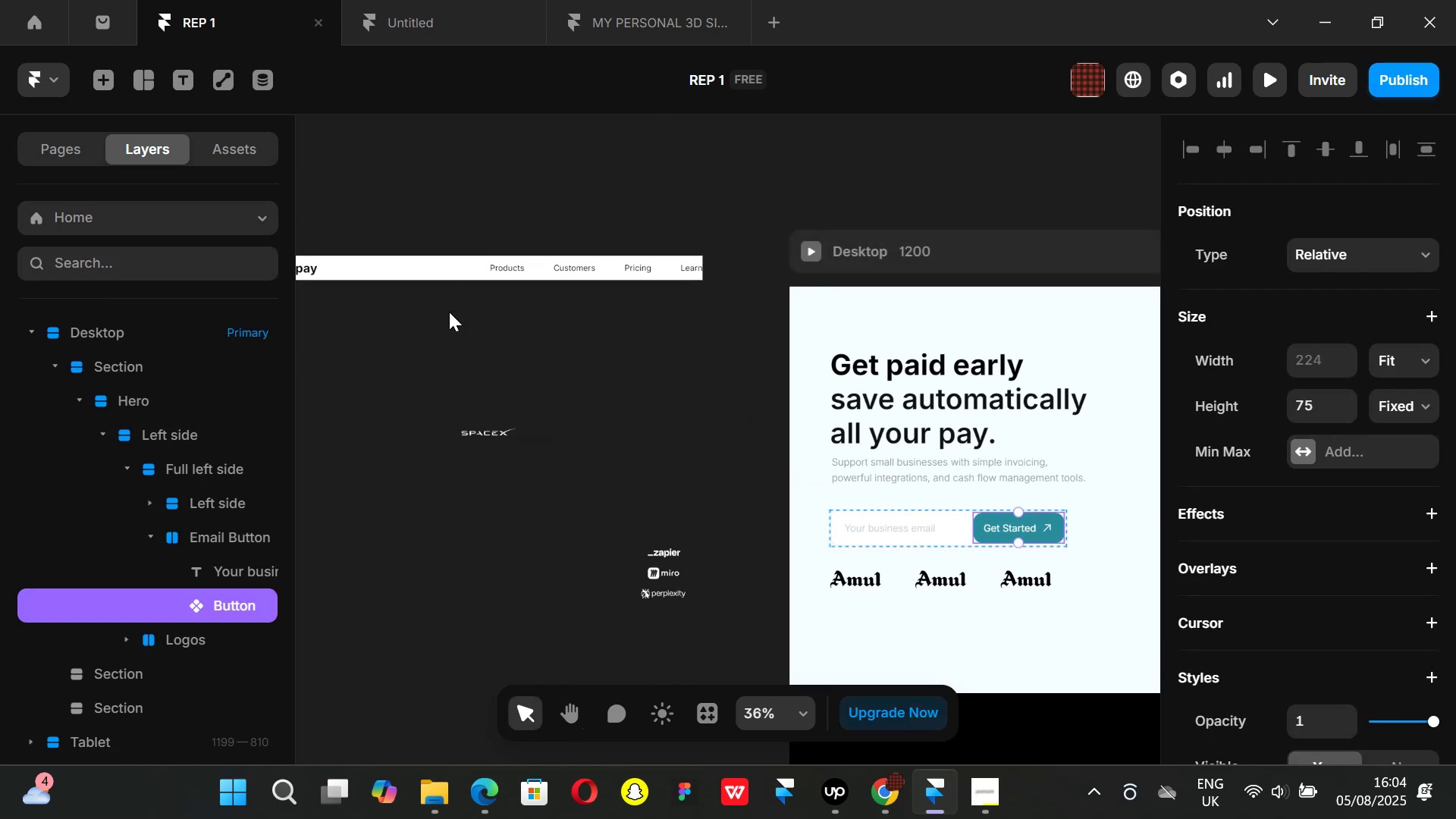 
left_click([240, 135])
 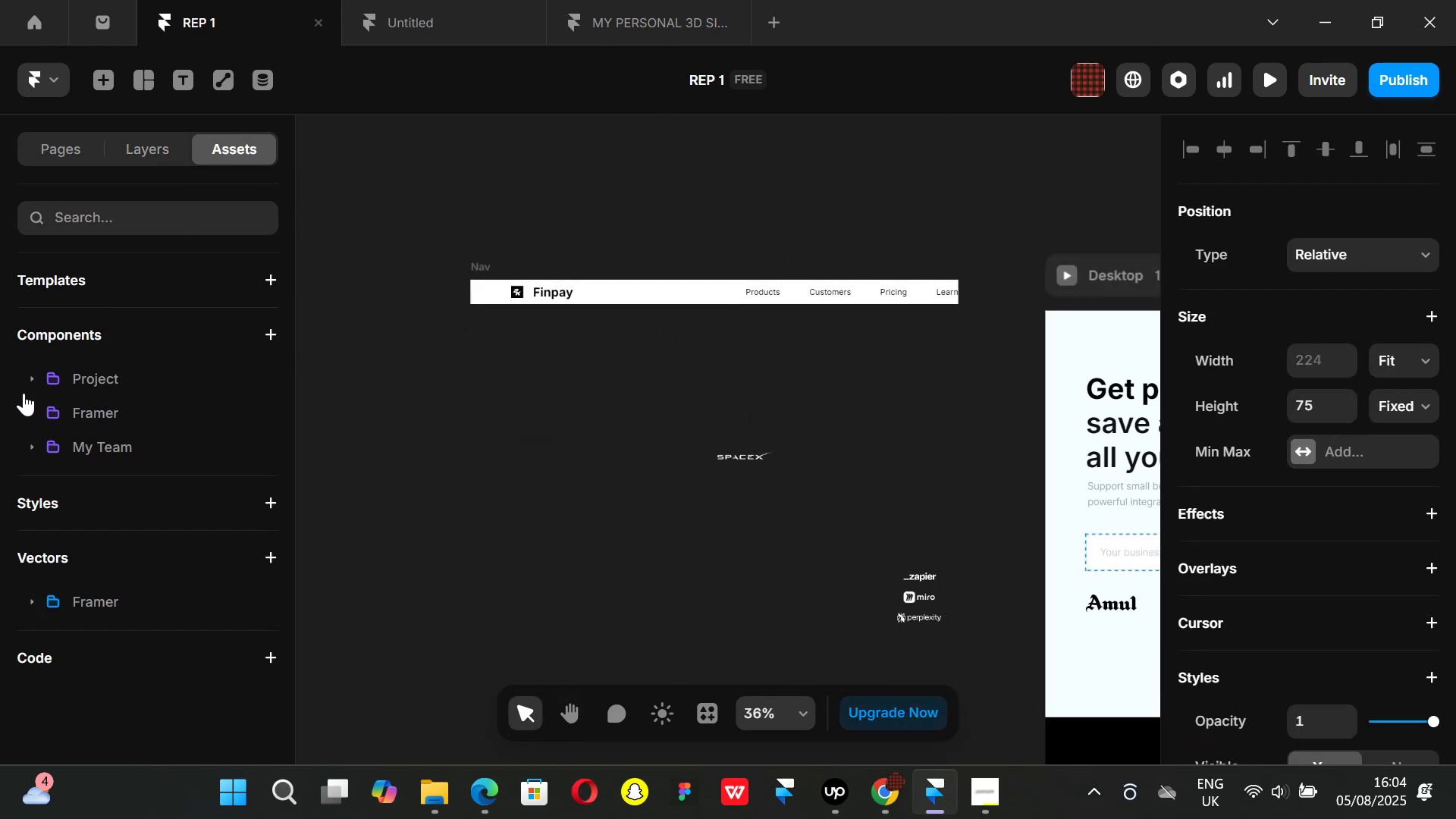 
left_click([28, 372])
 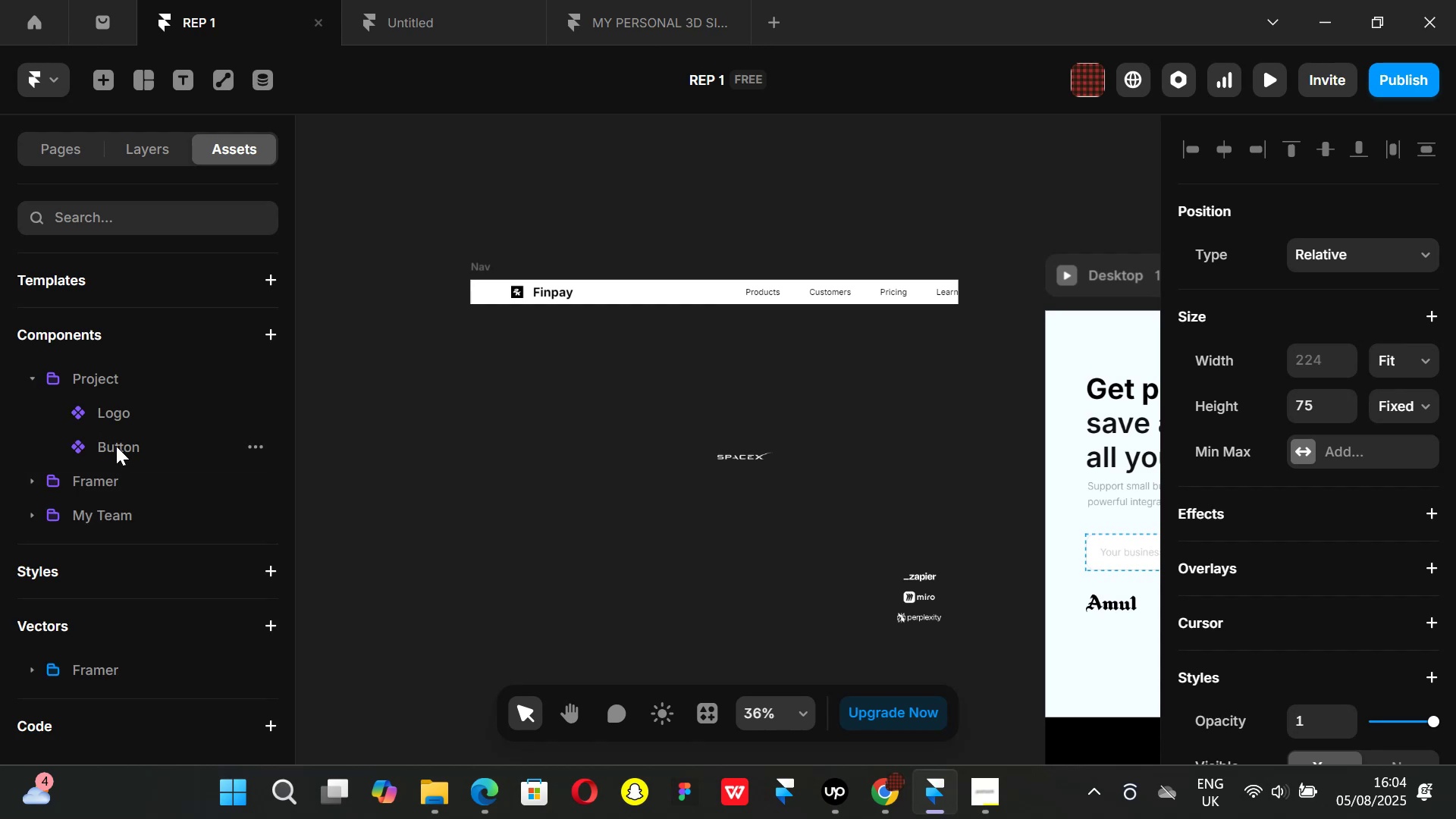 
left_click_drag(start_coordinate=[116, 447], to_coordinate=[686, 288])
 